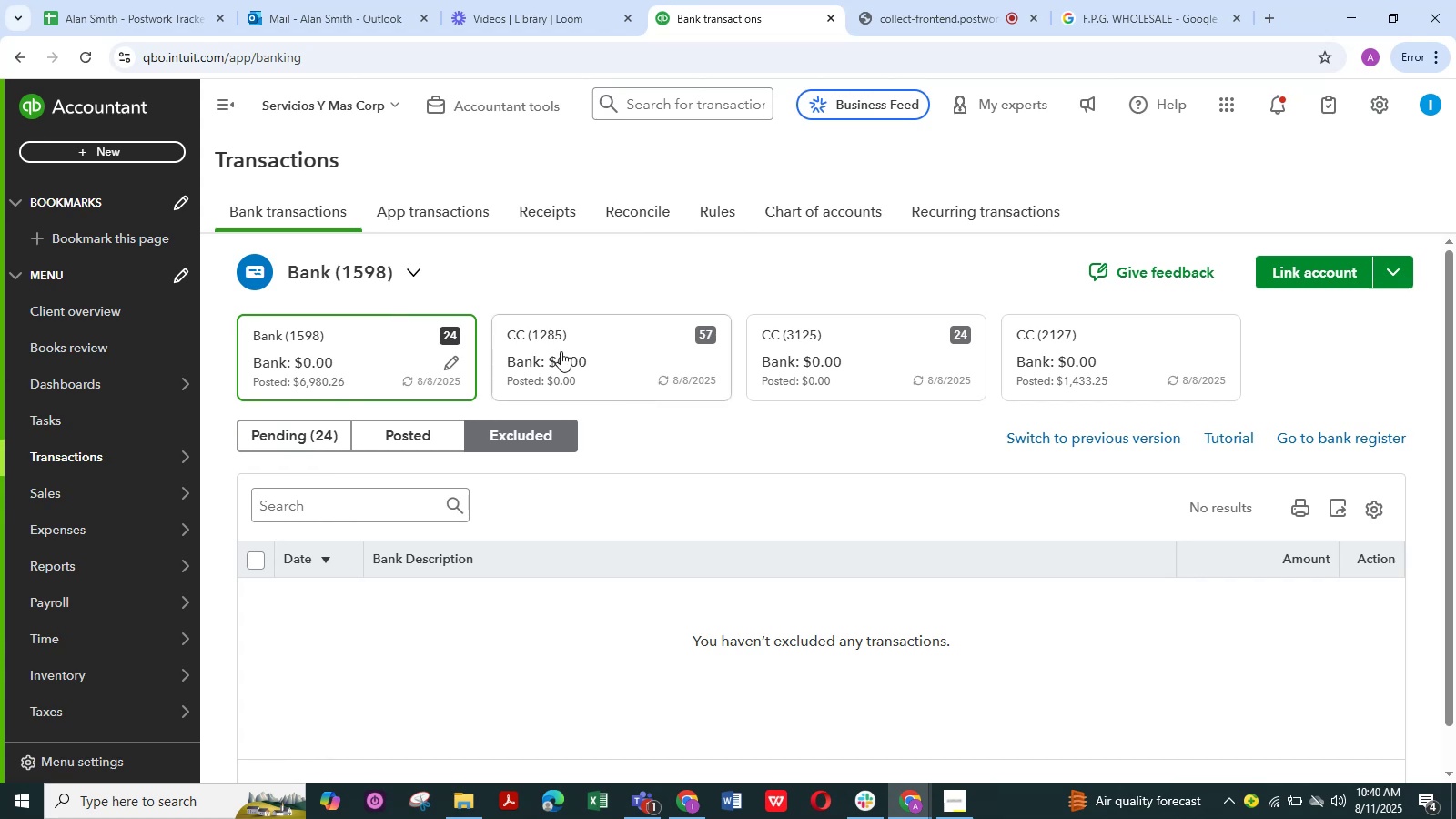 
wait(16.65)
 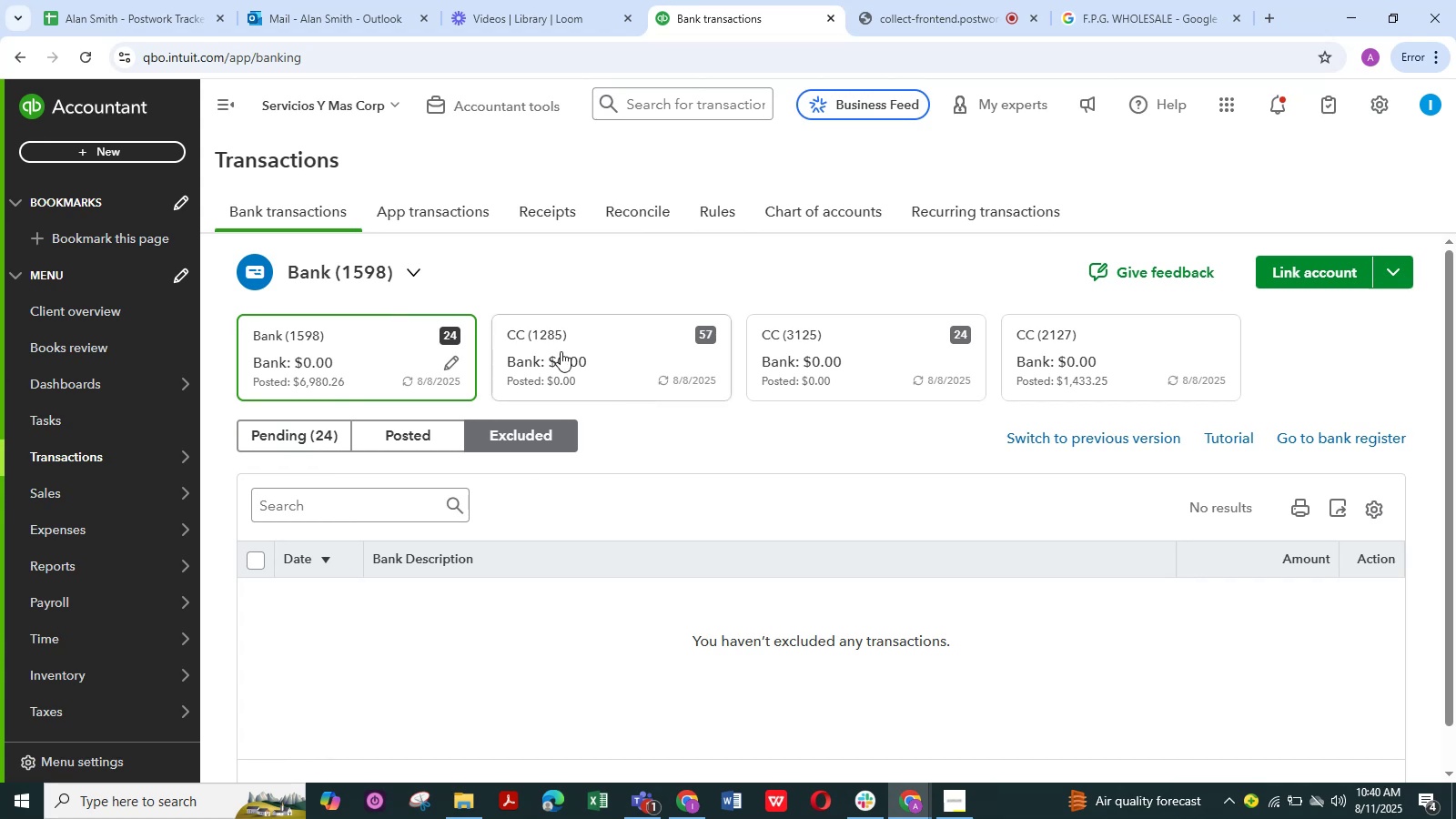 
left_click([304, 438])
 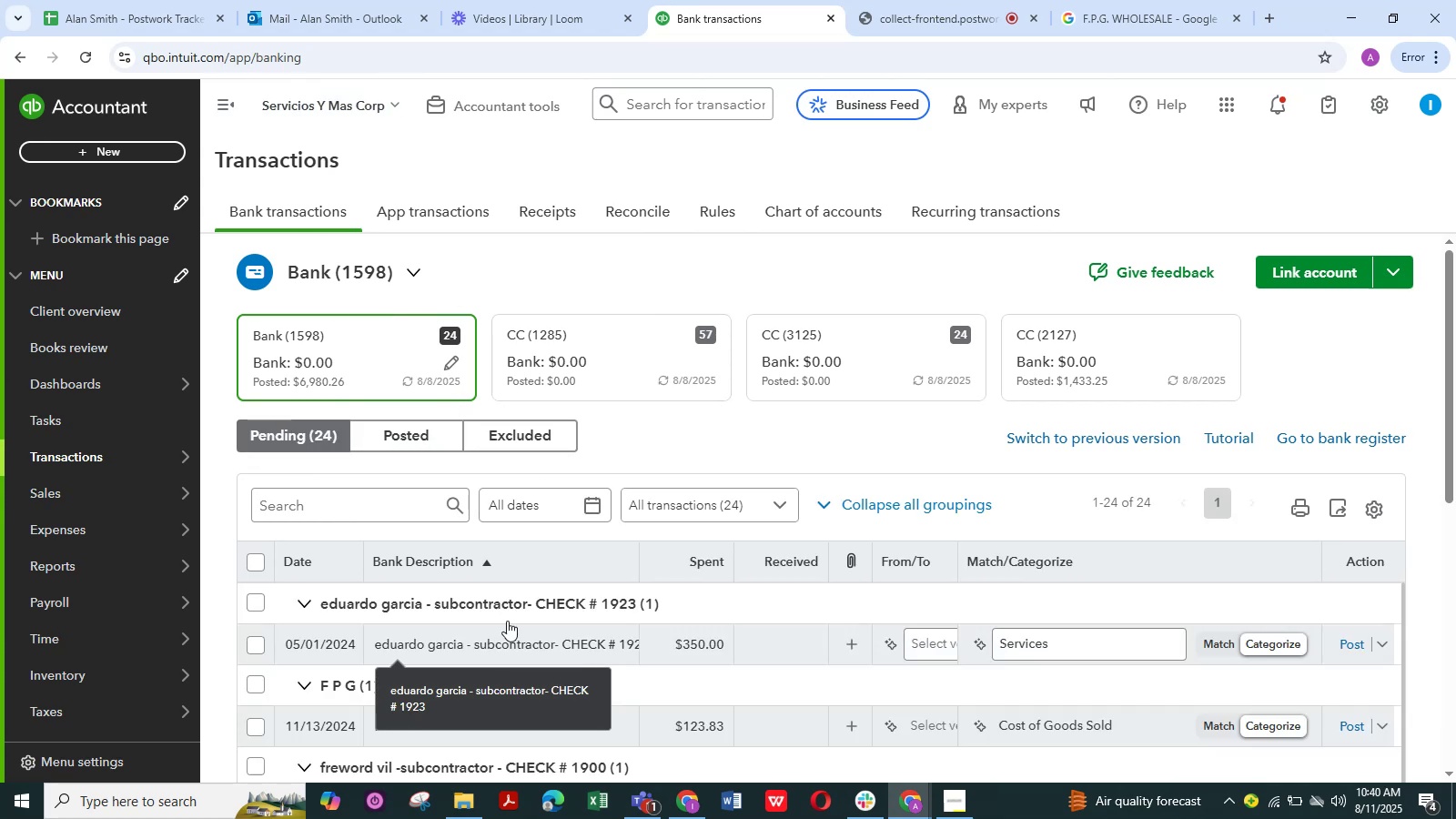 
scroll: coordinate [669, 652], scroll_direction: down, amount: 2.0
 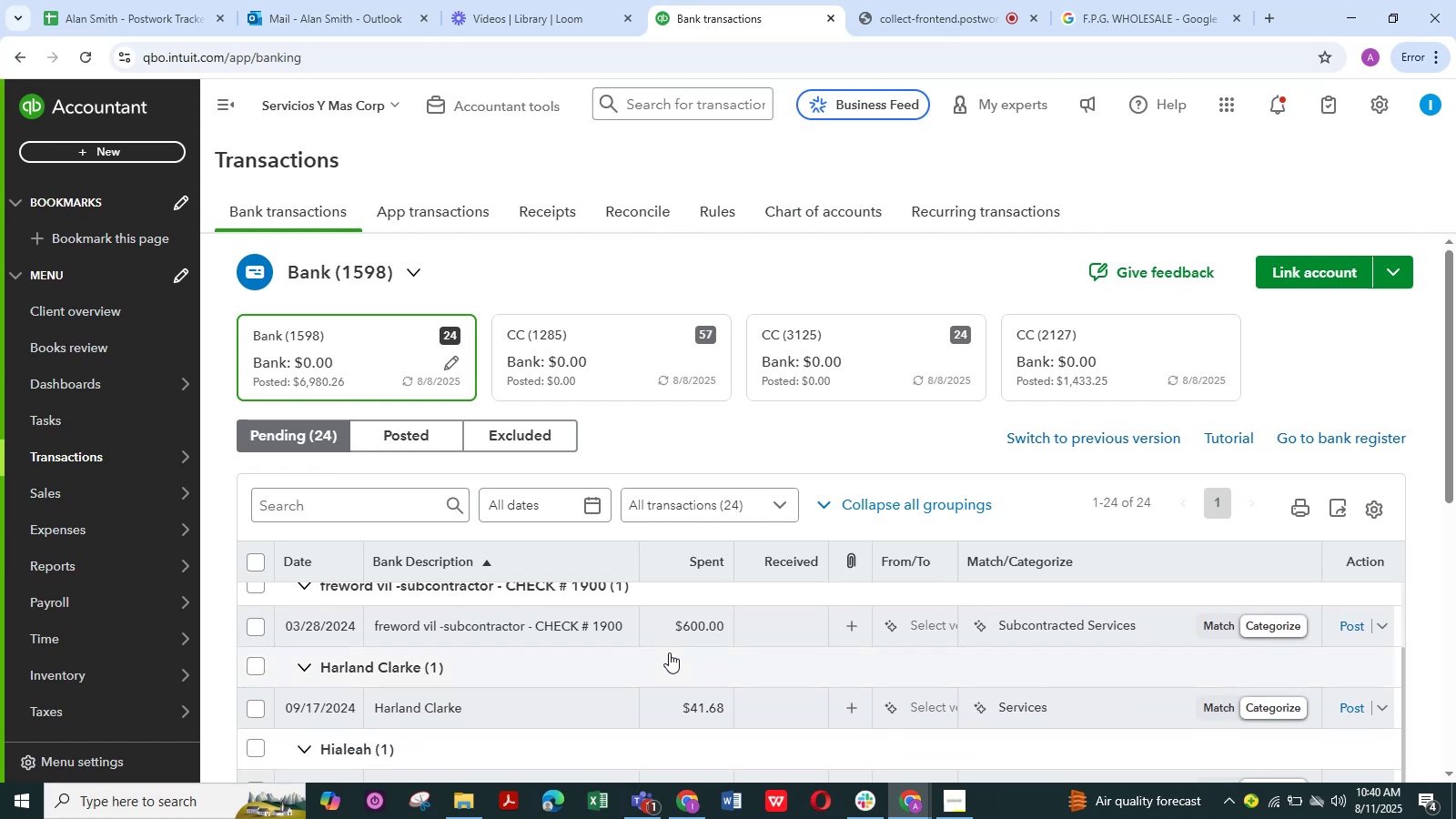 
scroll: coordinate [669, 652], scroll_direction: up, amount: 2.0
 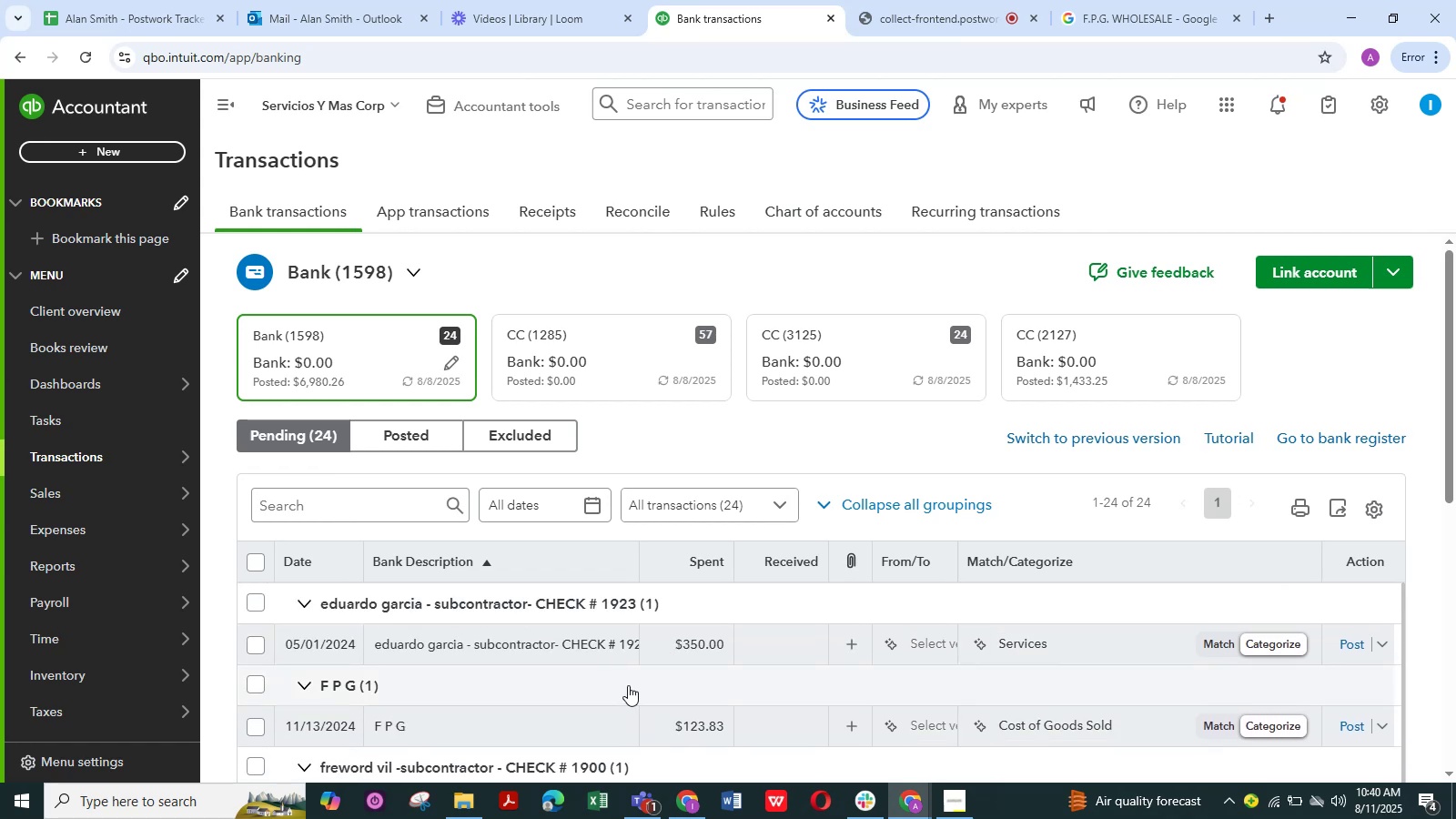 
scroll: coordinate [627, 682], scroll_direction: down, amount: 2.0
 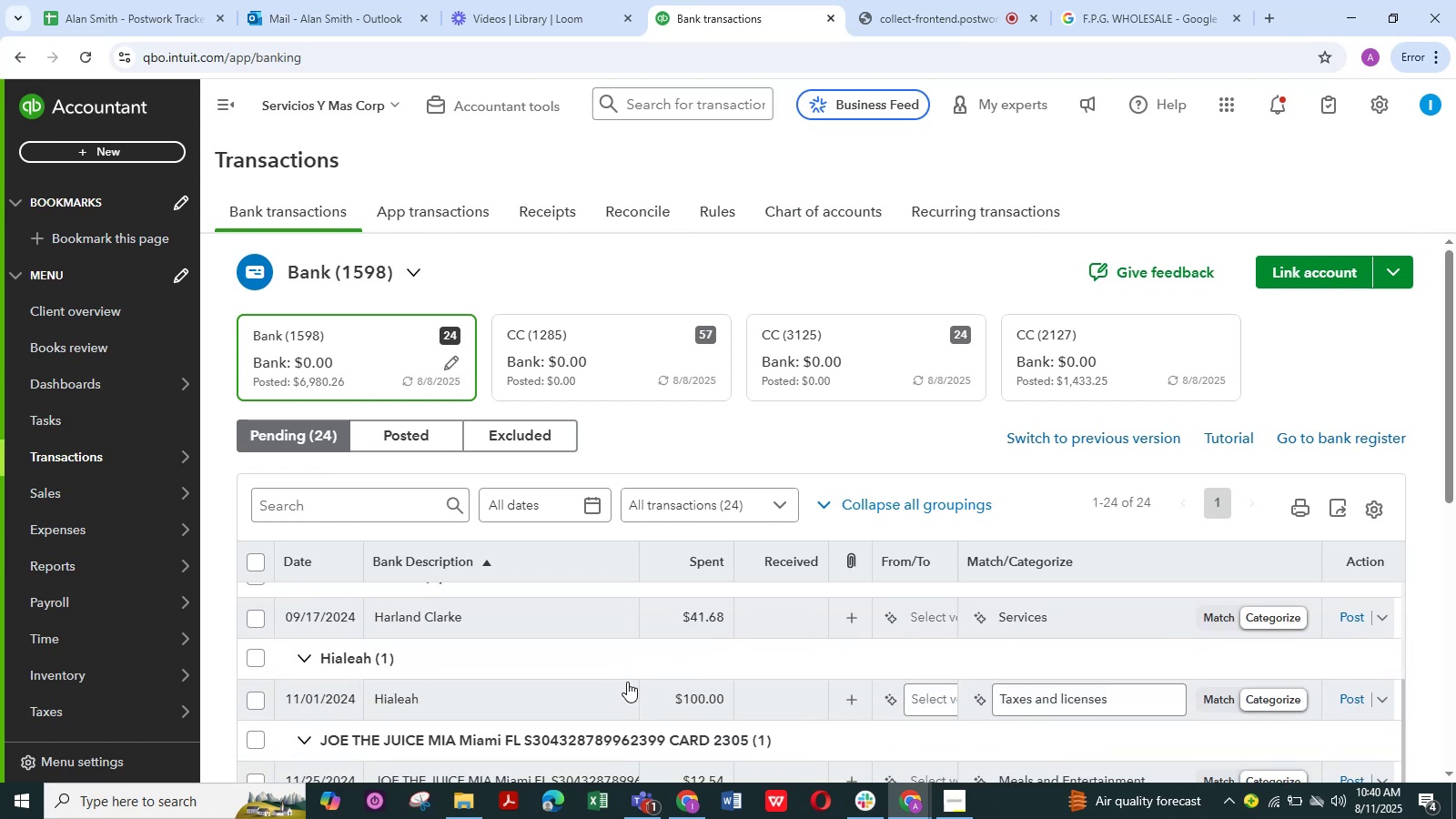 
scroll: coordinate [627, 682], scroll_direction: up, amount: 1.0
 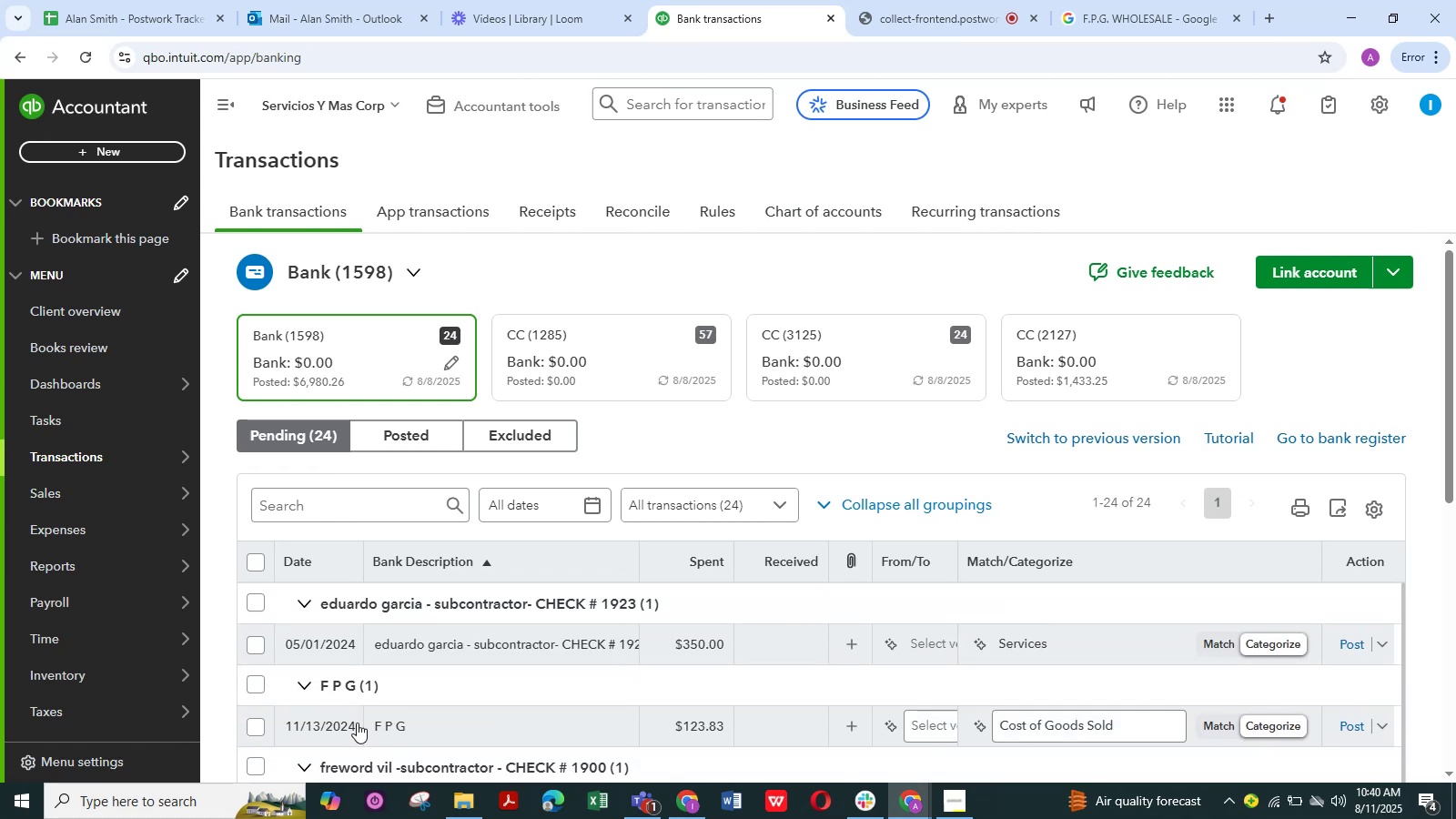 
left_click([381, 726])
 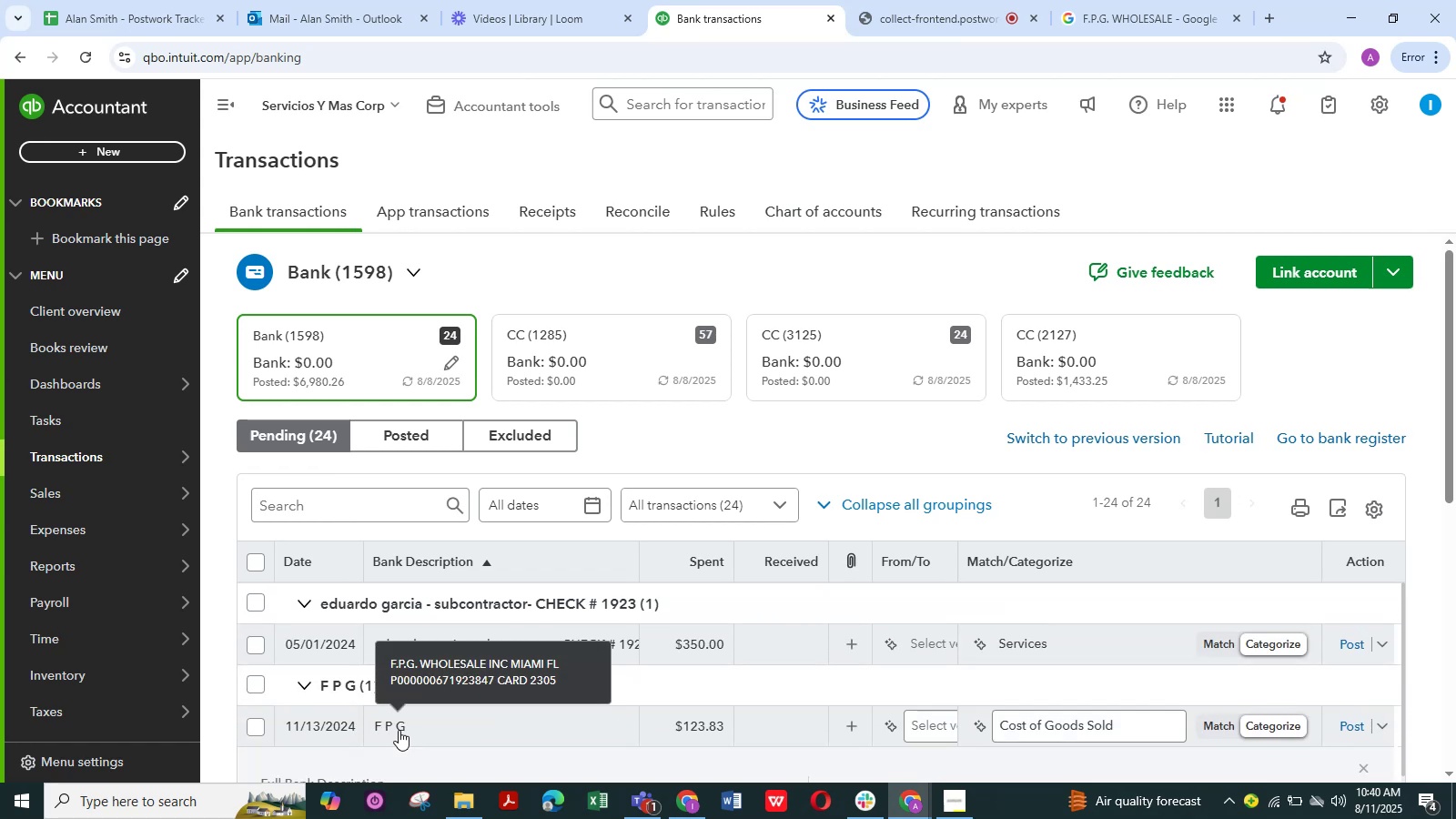 
scroll: coordinate [407, 722], scroll_direction: down, amount: 6.0
 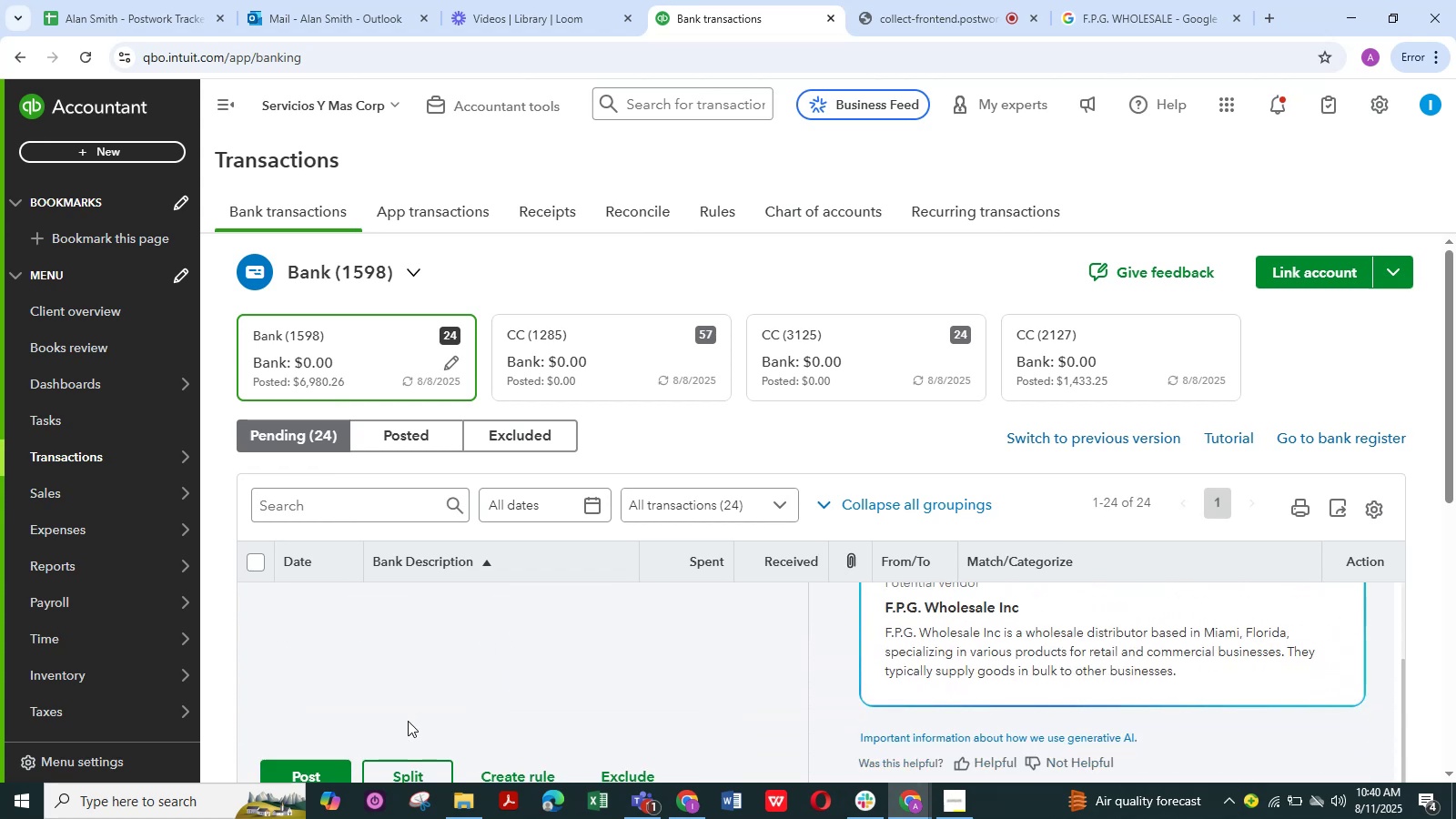 
scroll: coordinate [488, 681], scroll_direction: up, amount: 4.0
 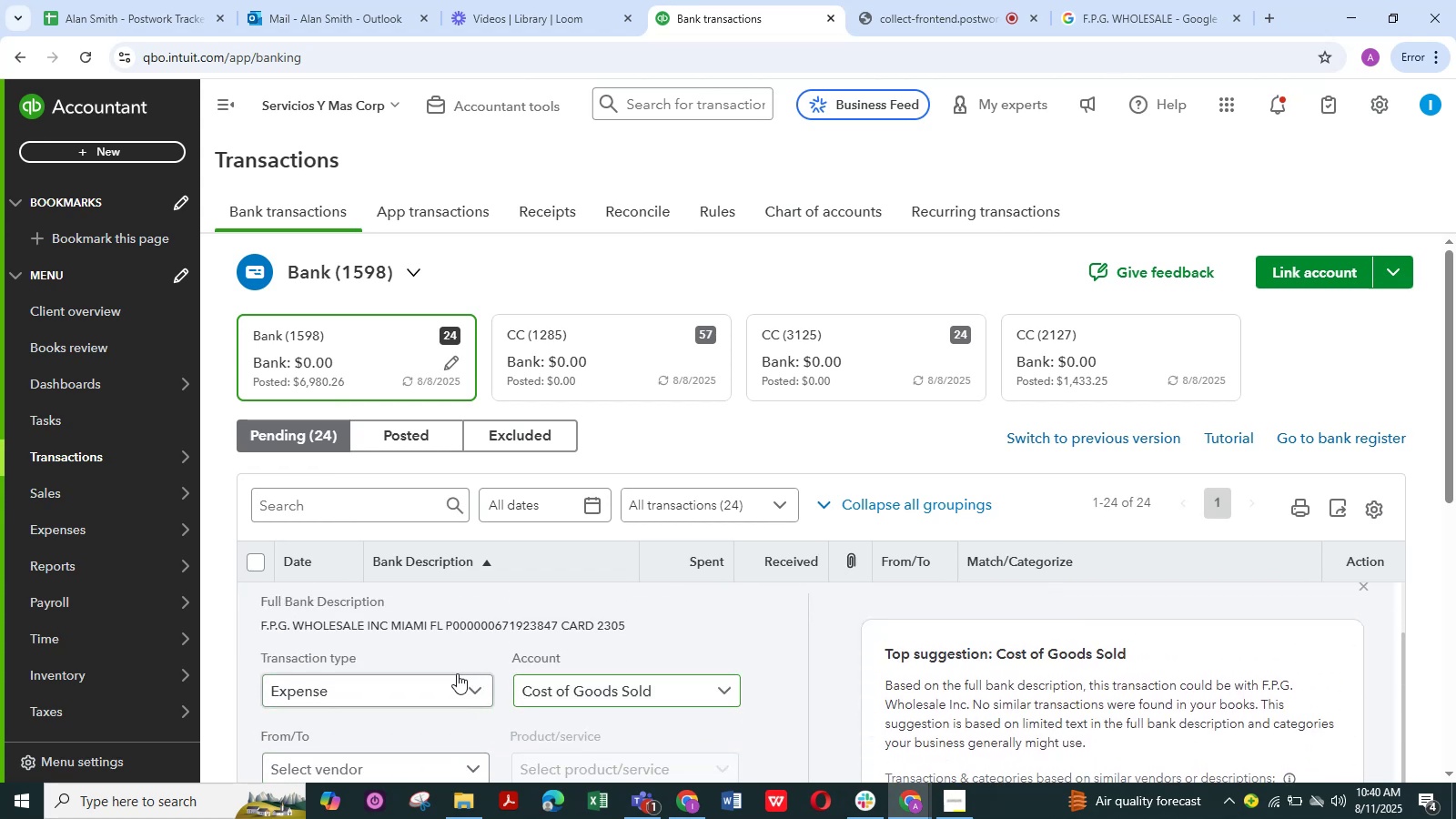 
scroll: coordinate [682, 707], scroll_direction: down, amount: 1.0
 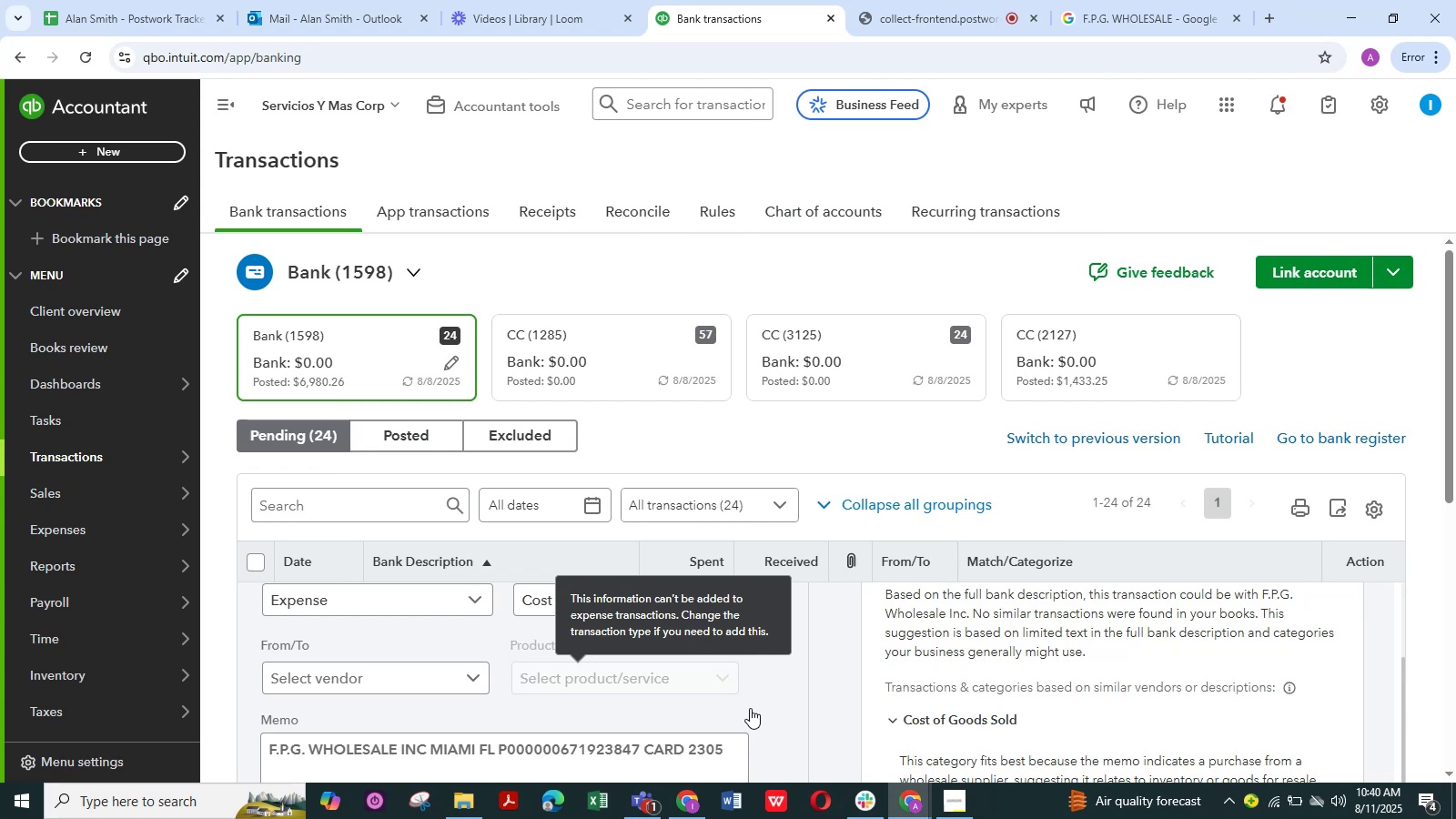 
wait(20.71)
 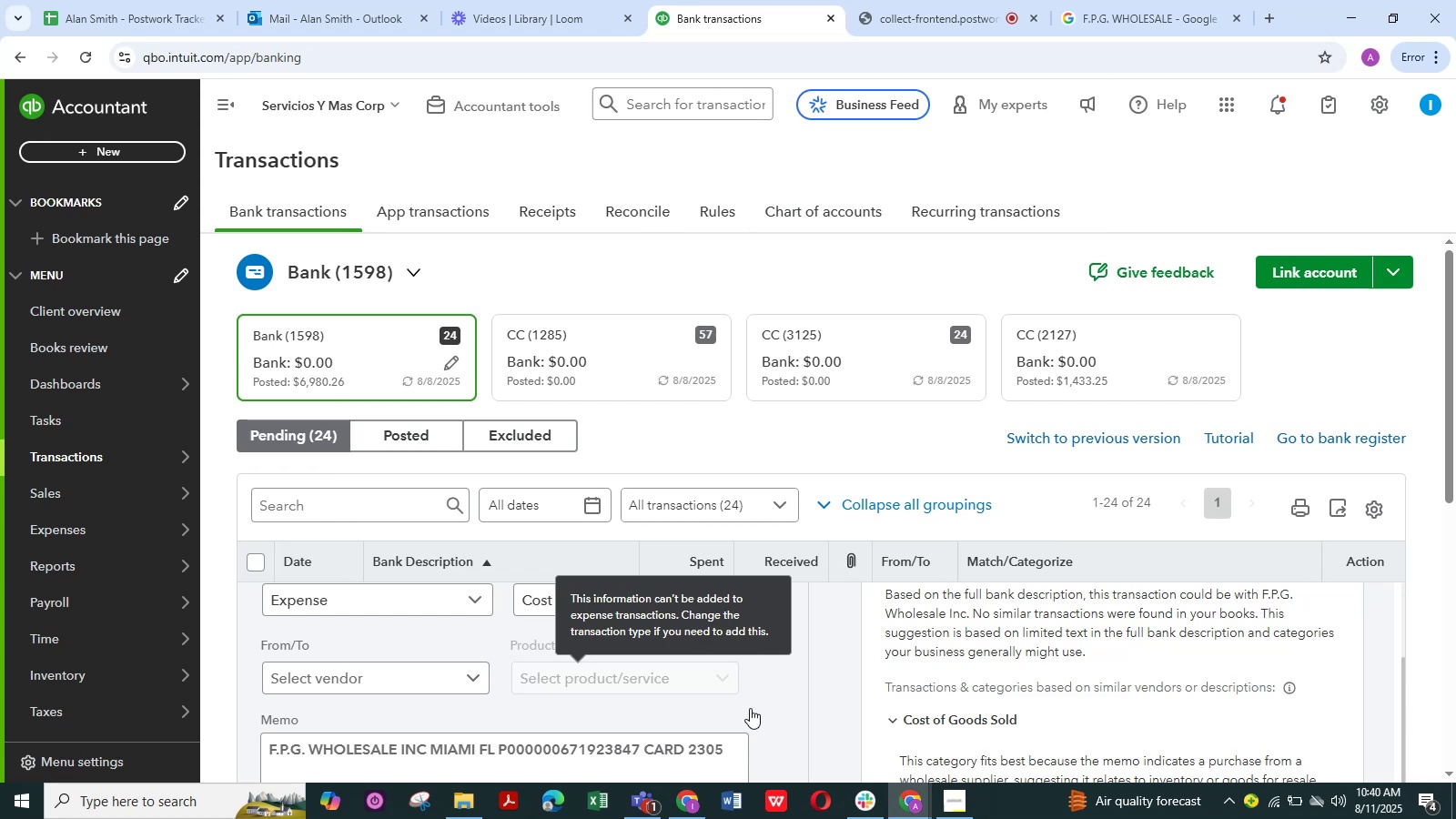 
left_click([792, 703])
 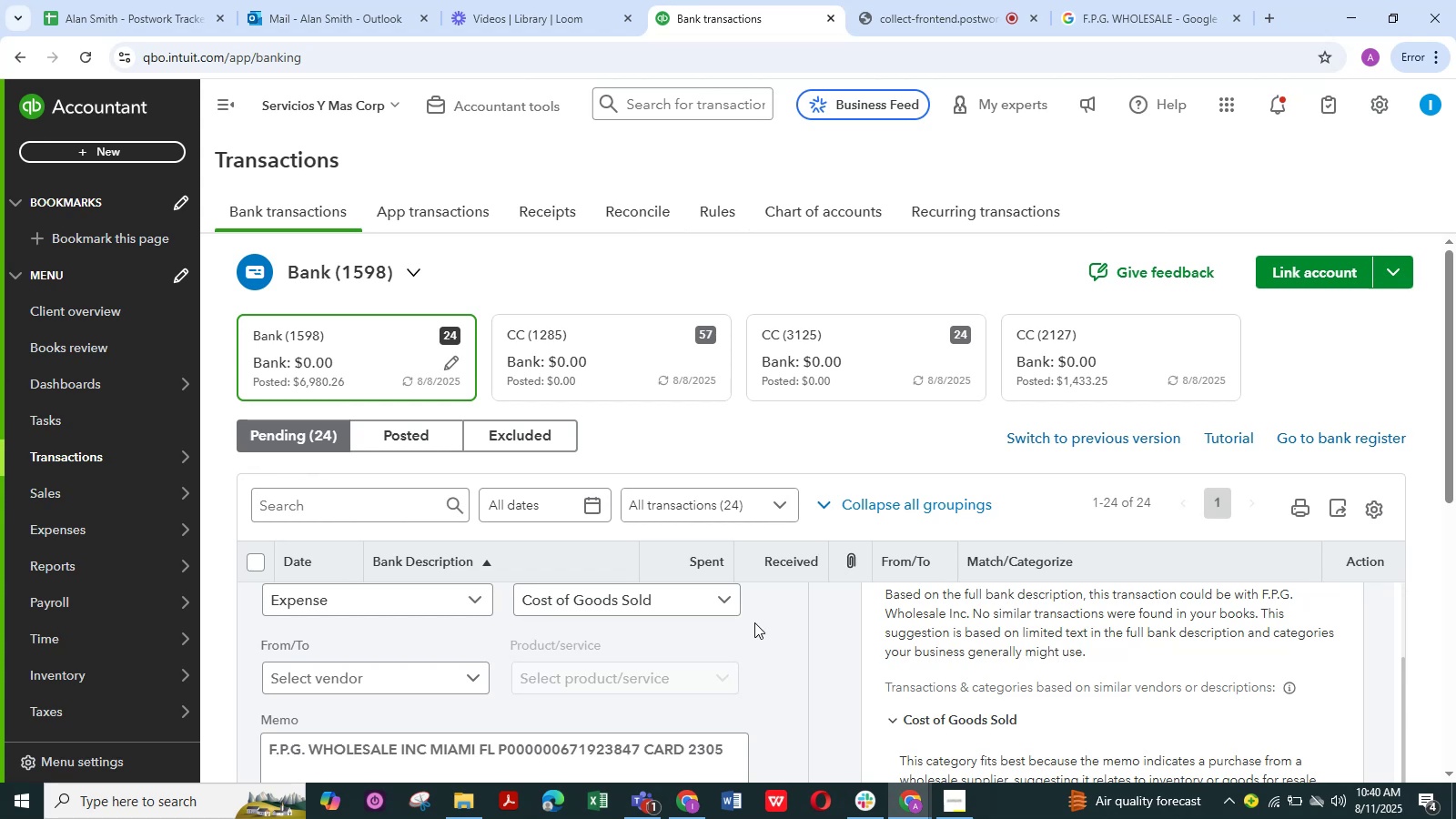 
left_click([727, 606])
 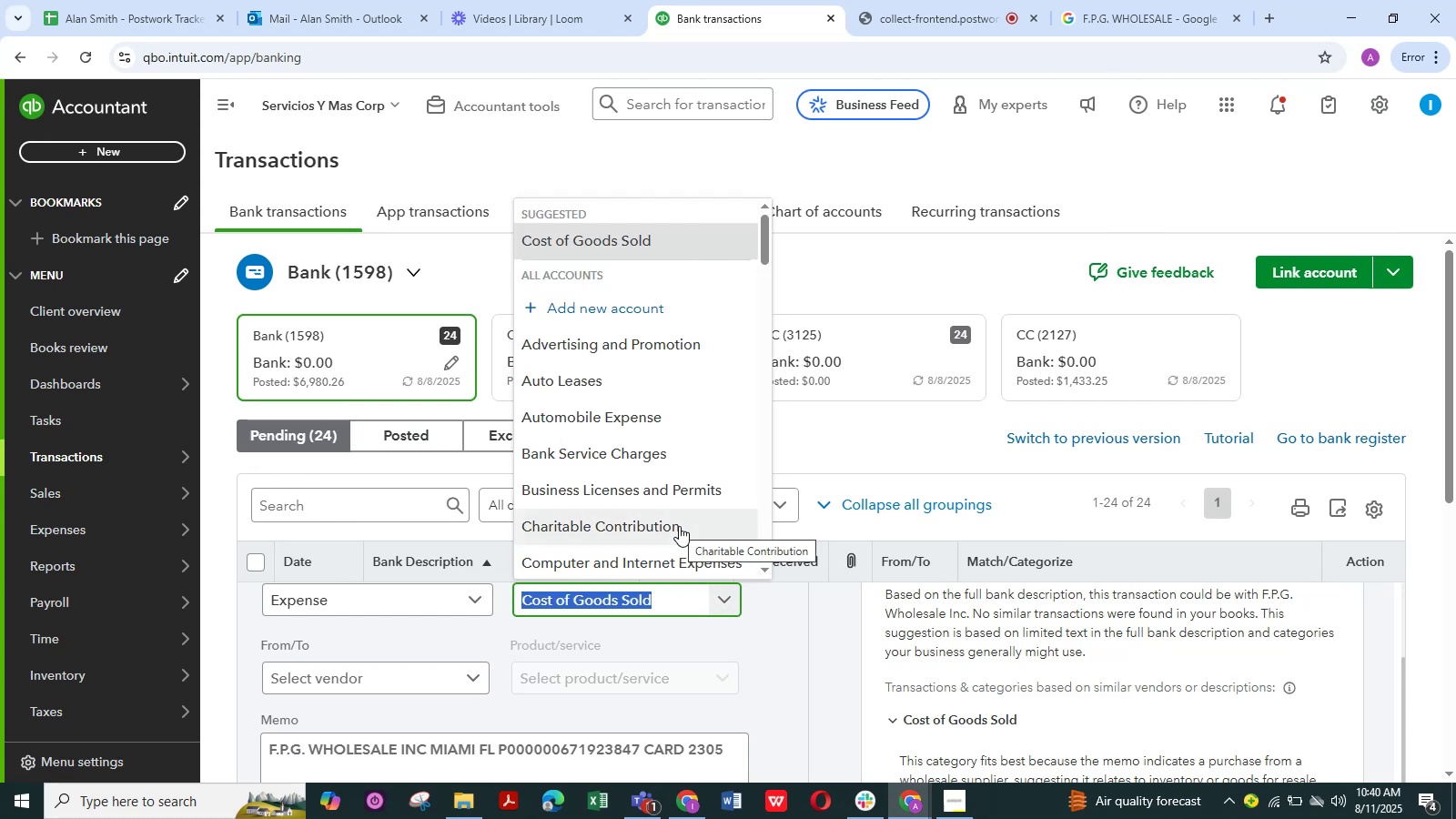 
scroll: coordinate [633, 520], scroll_direction: down, amount: 4.0
 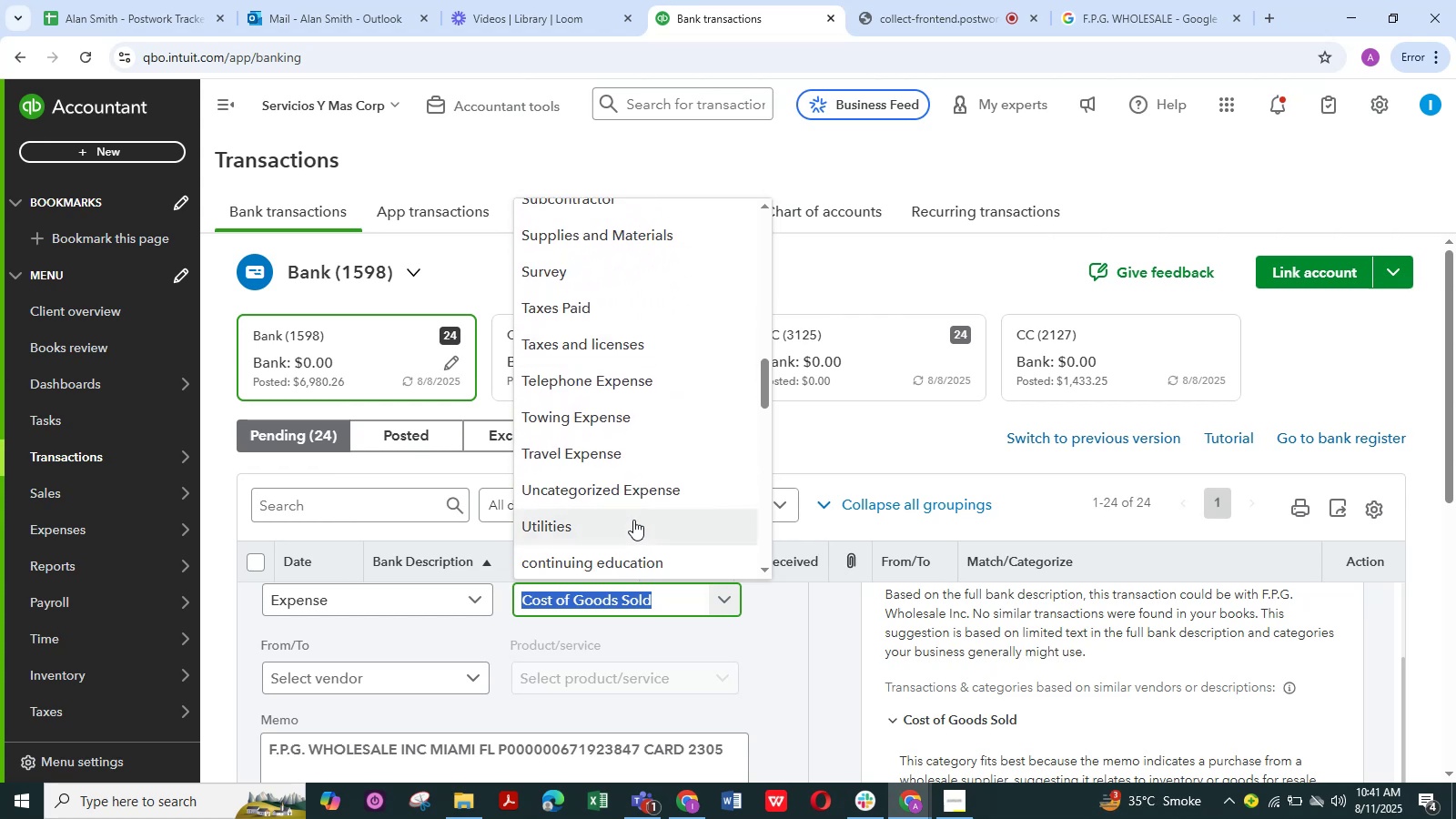 
scroll: coordinate [612, 494], scroll_direction: up, amount: 3.0
 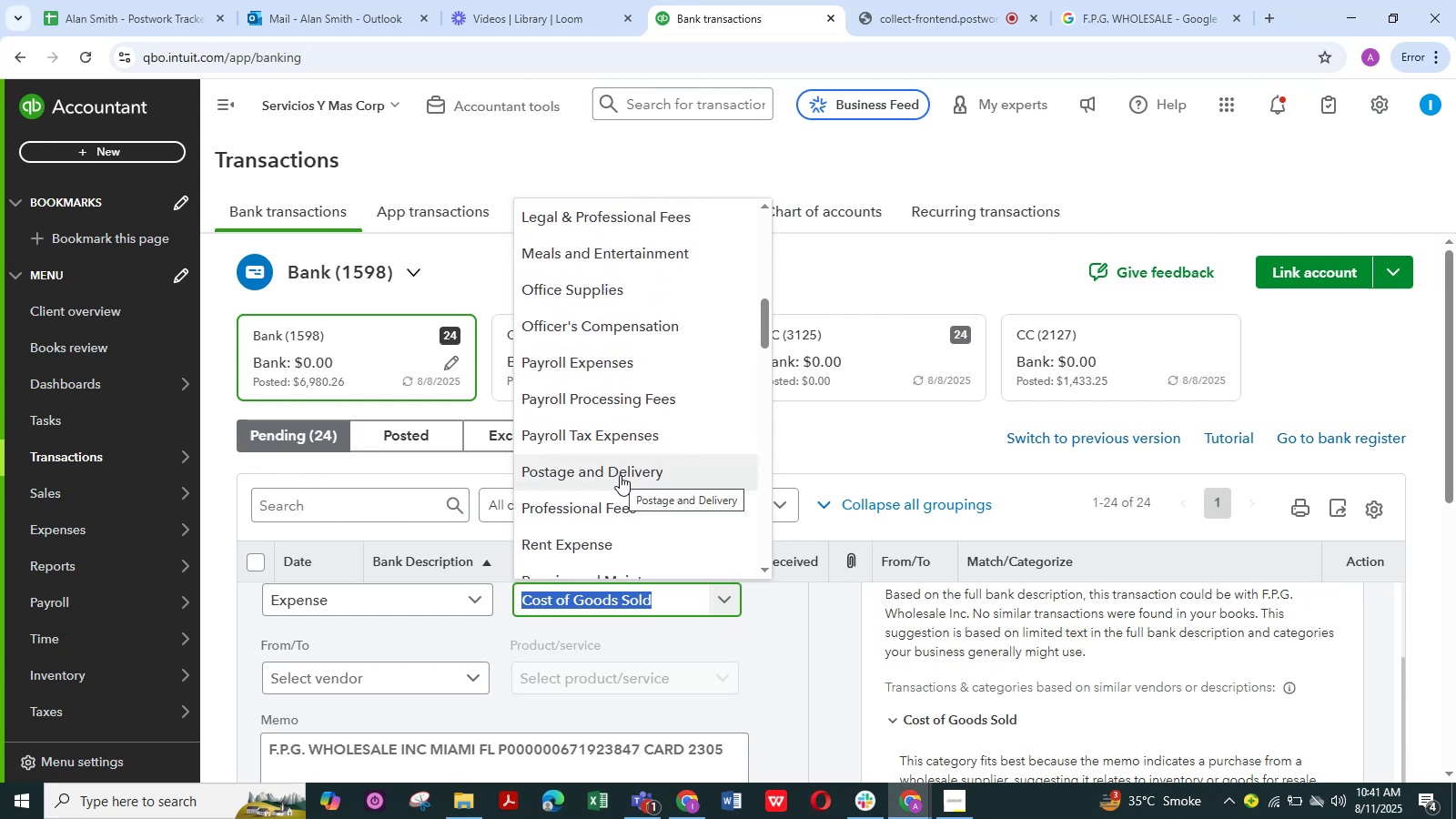 
scroll: coordinate [620, 475], scroll_direction: down, amount: 3.0
 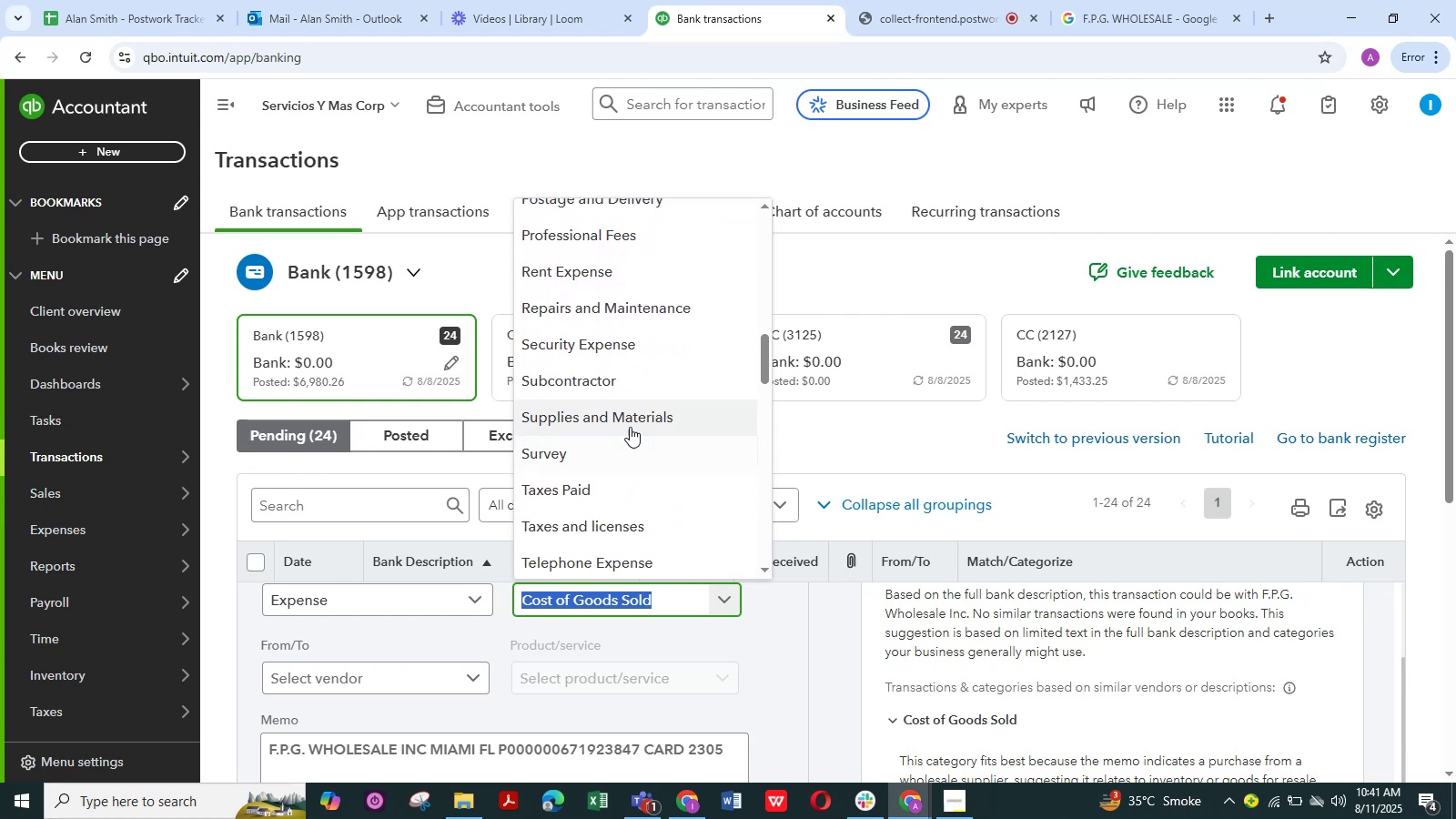 
left_click([629, 422])
 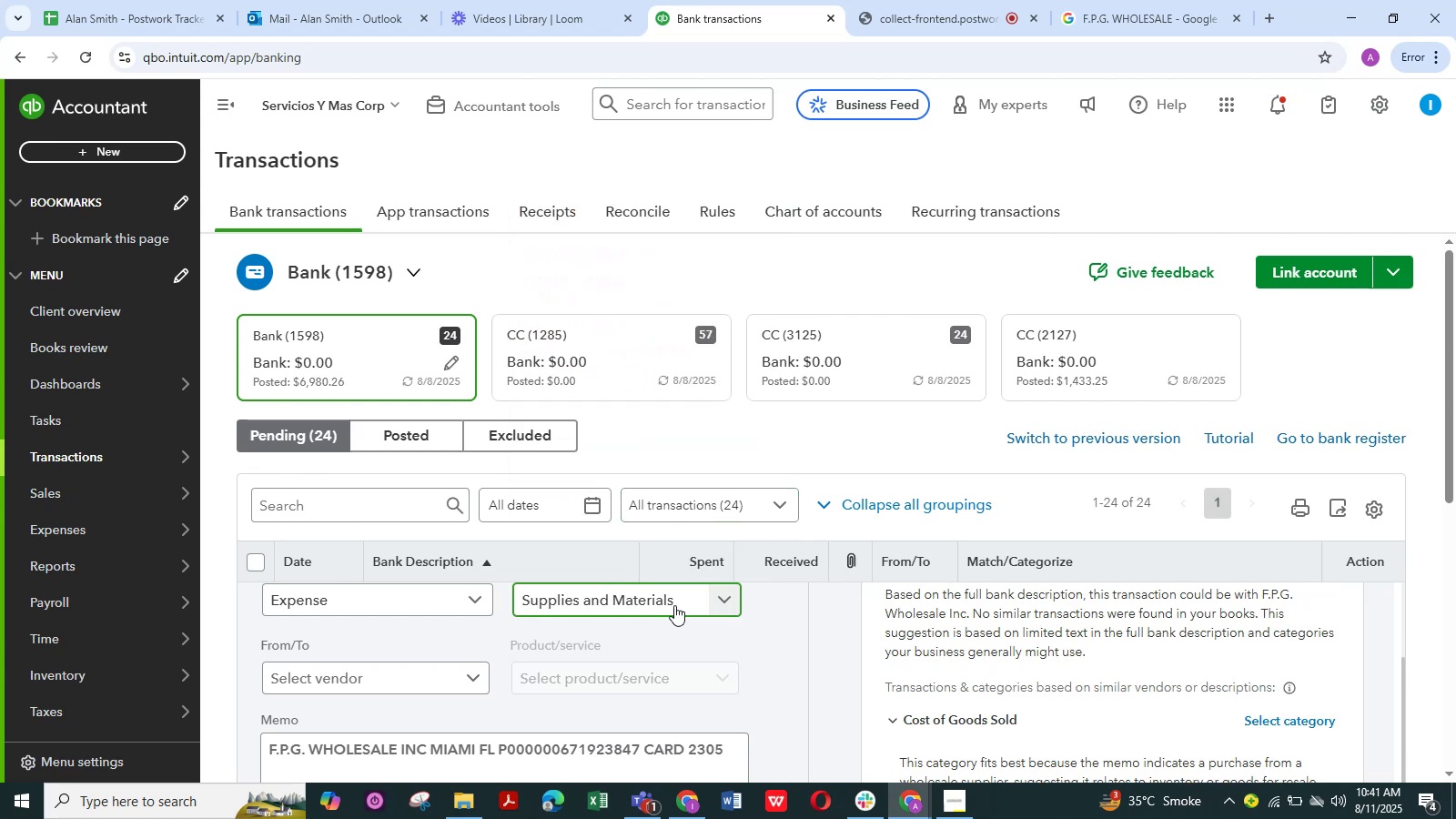 
mouse_move([521, 683])
 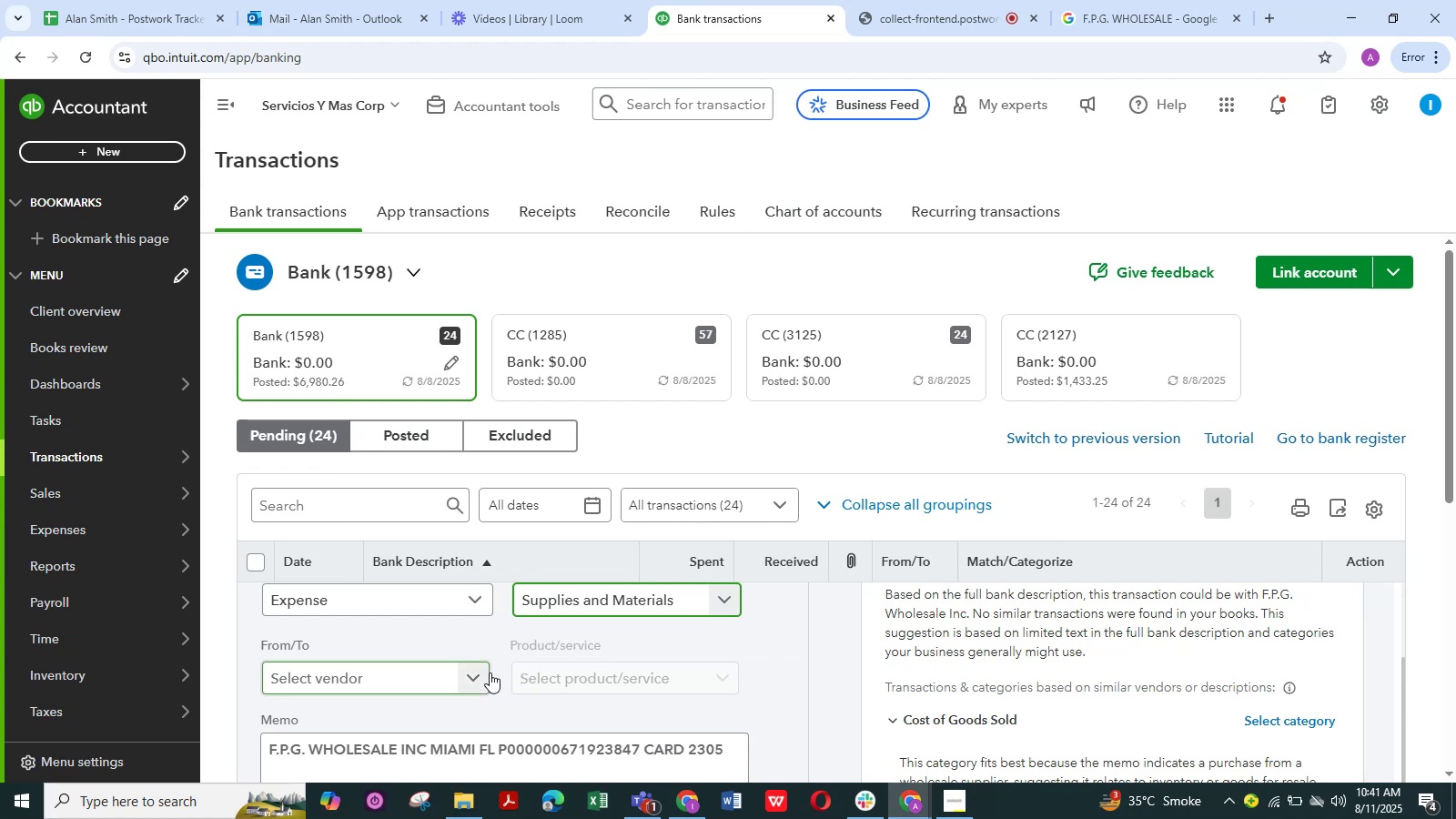 
scroll: coordinate [485, 694], scroll_direction: down, amount: 7.0
 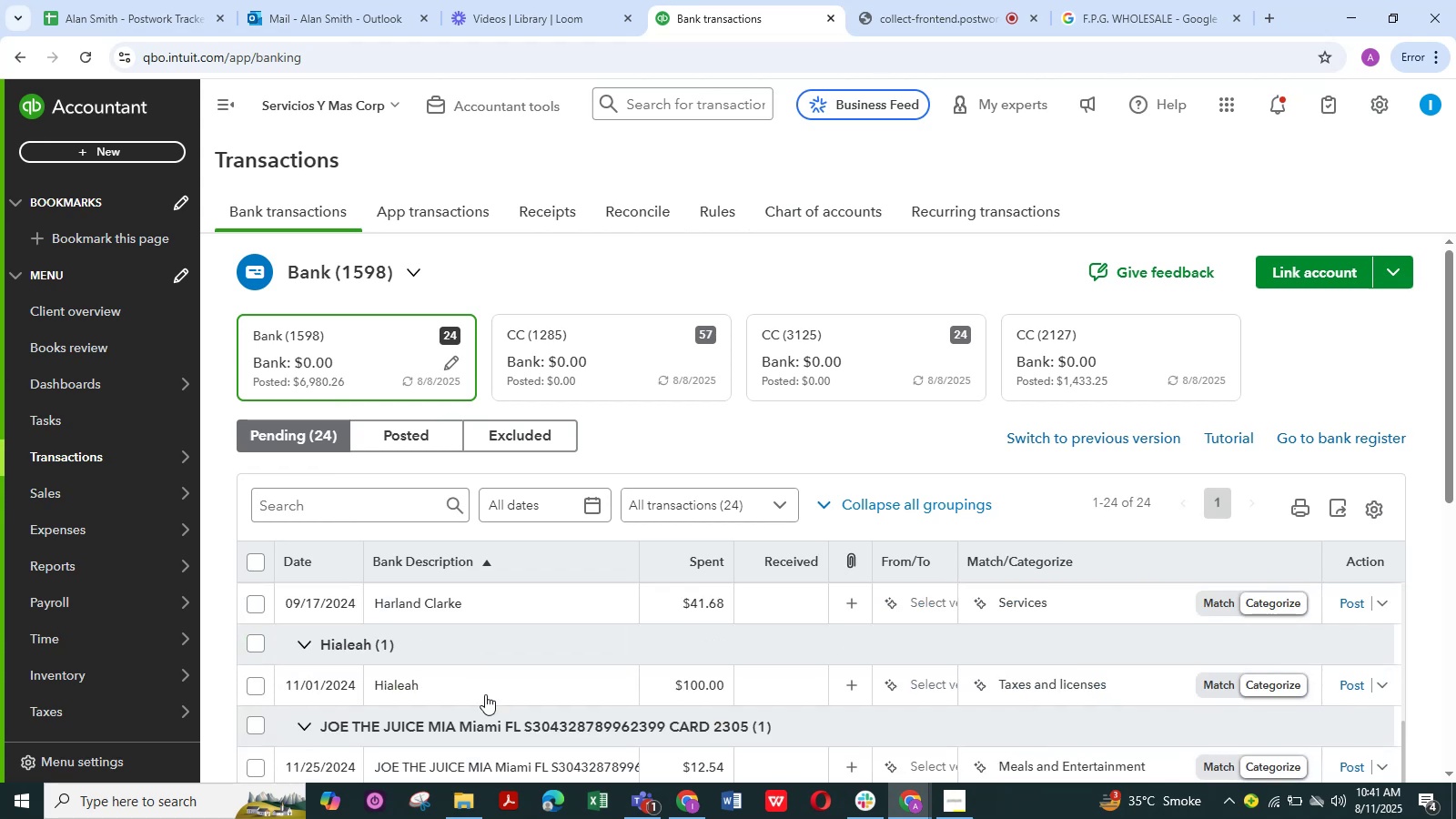 
scroll: coordinate [539, 675], scroll_direction: up, amount: 7.0
 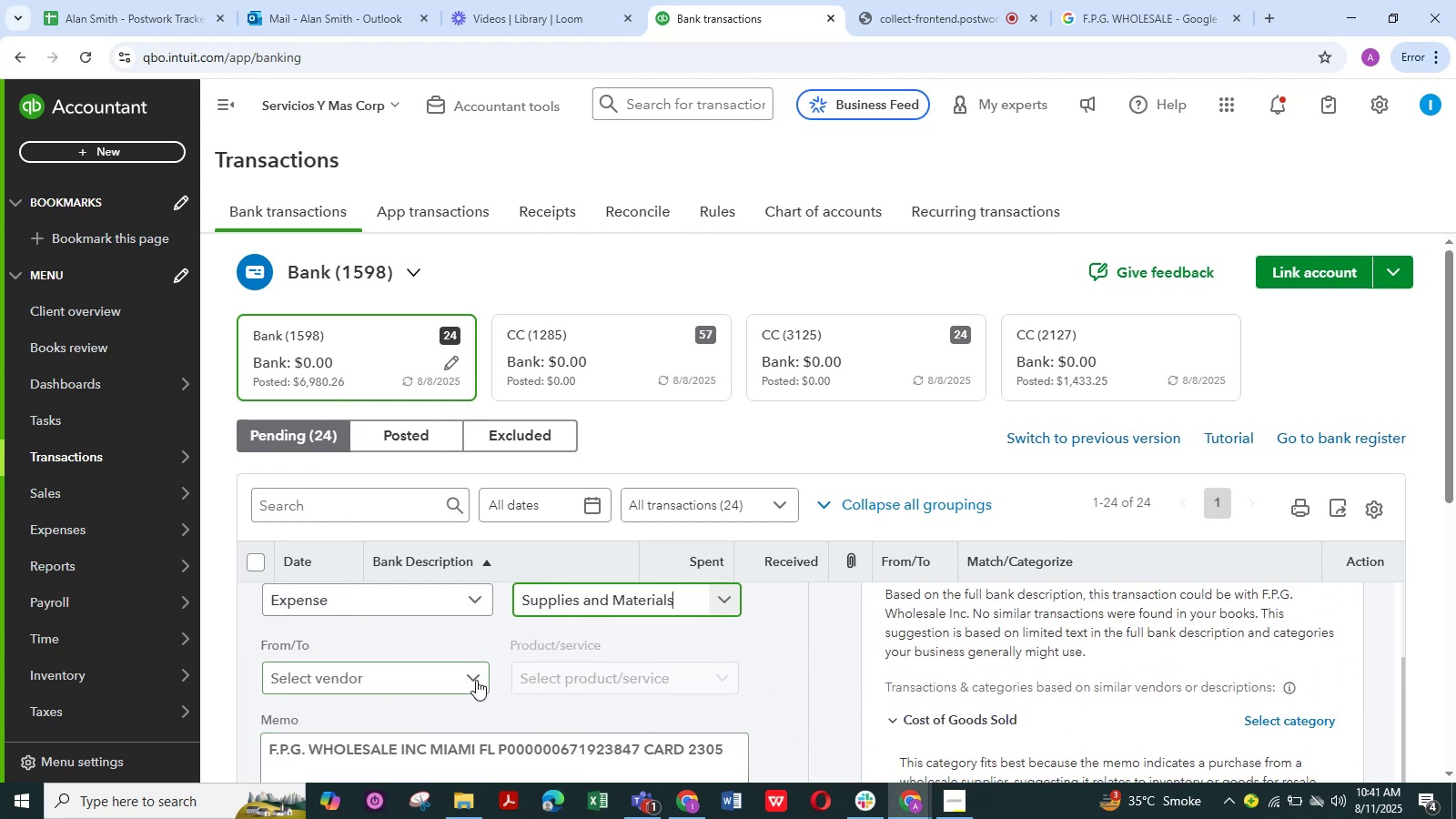 
left_click([478, 679])
 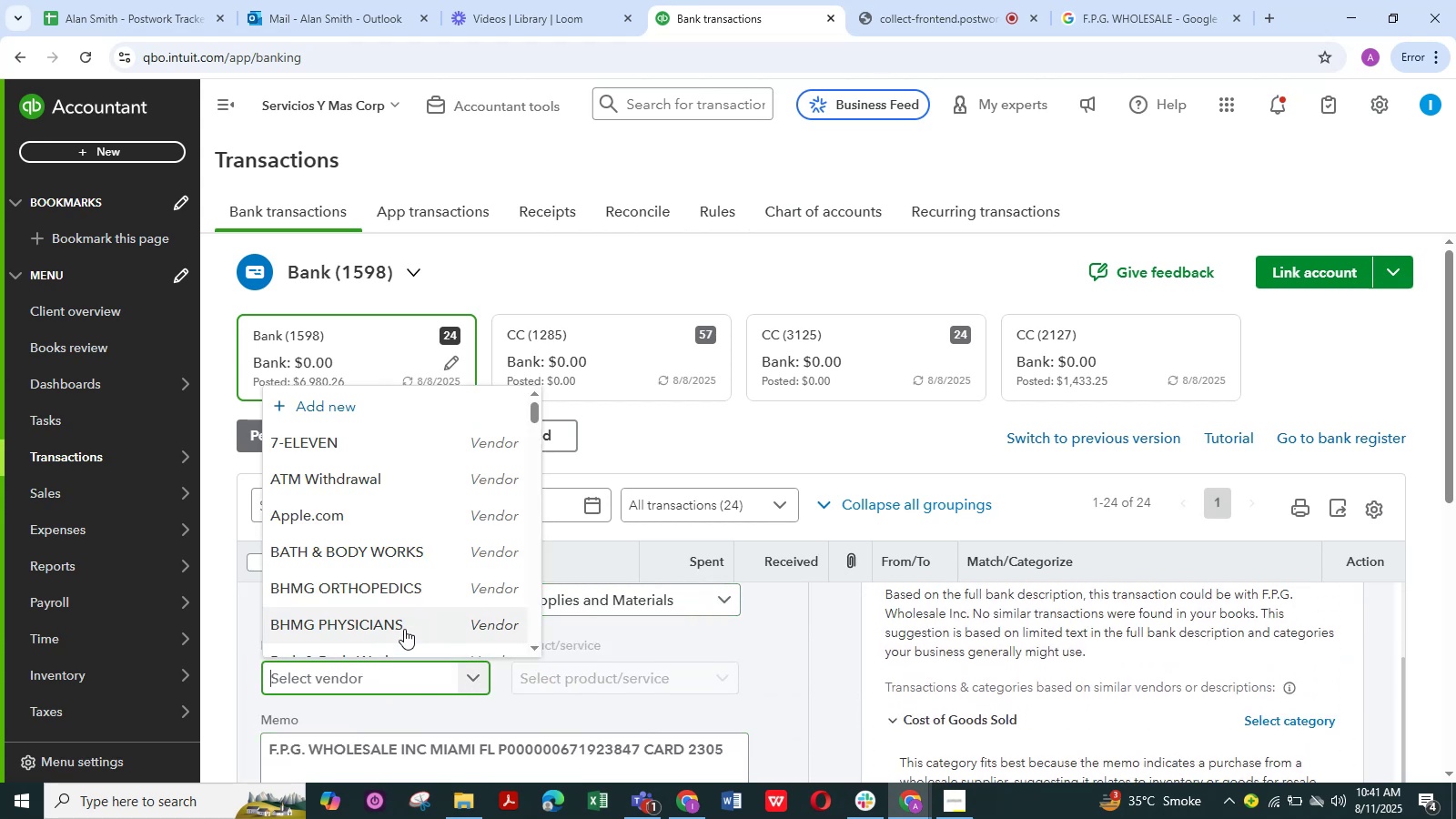 
scroll: coordinate [366, 615], scroll_direction: down, amount: 7.0
 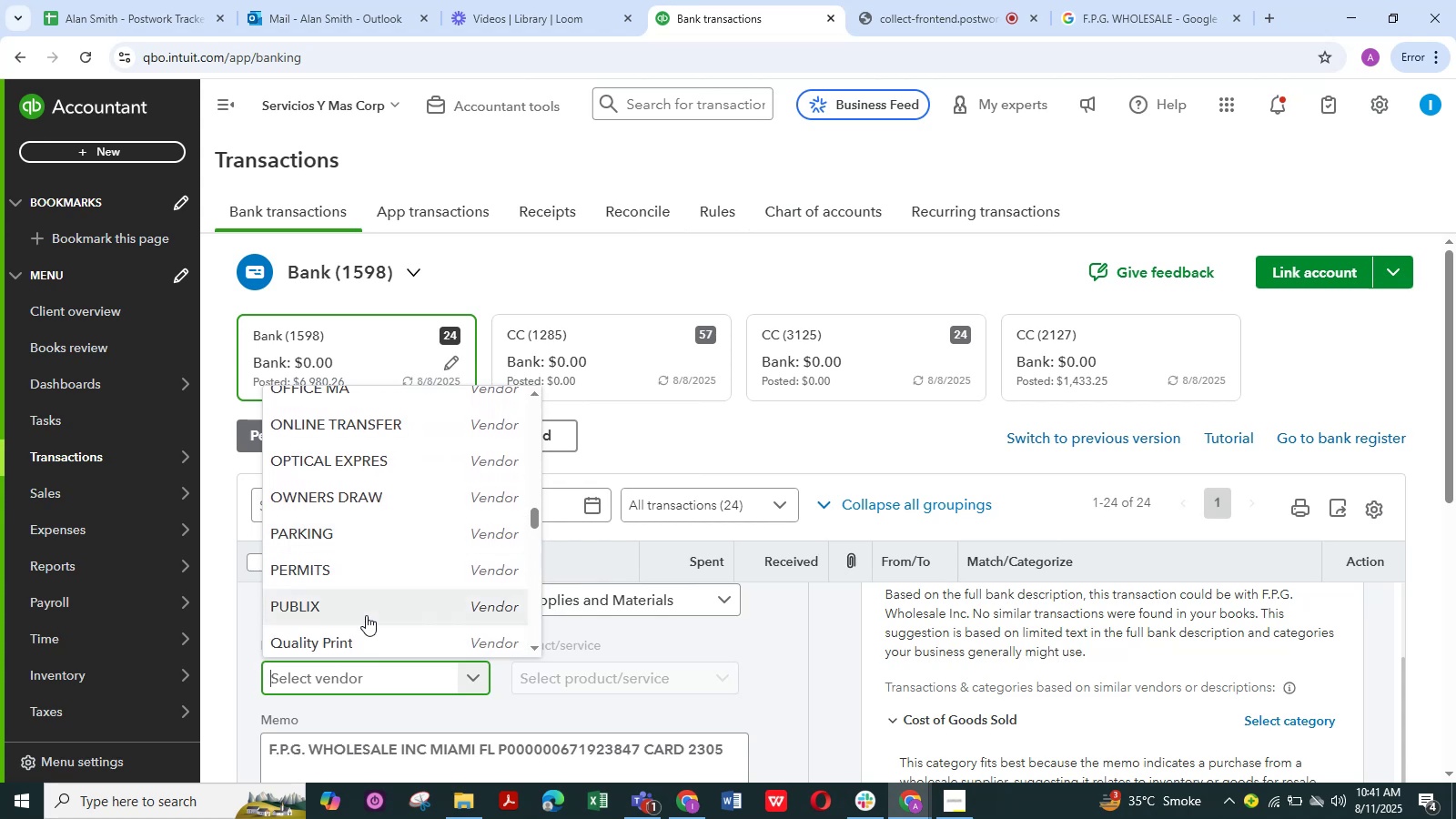 
scroll: coordinate [366, 615], scroll_direction: down, amount: 4.0
 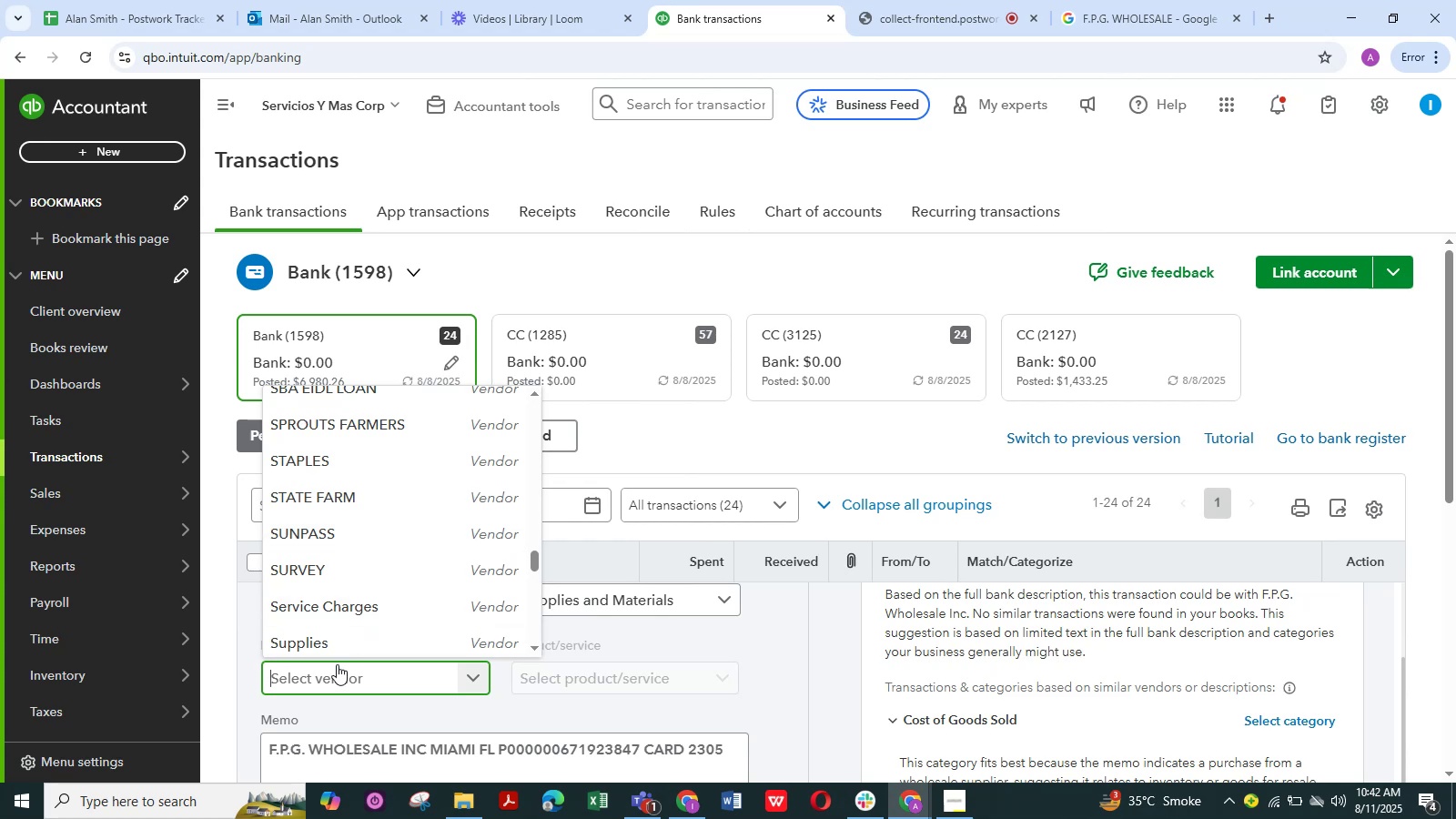 
left_click([337, 677])
 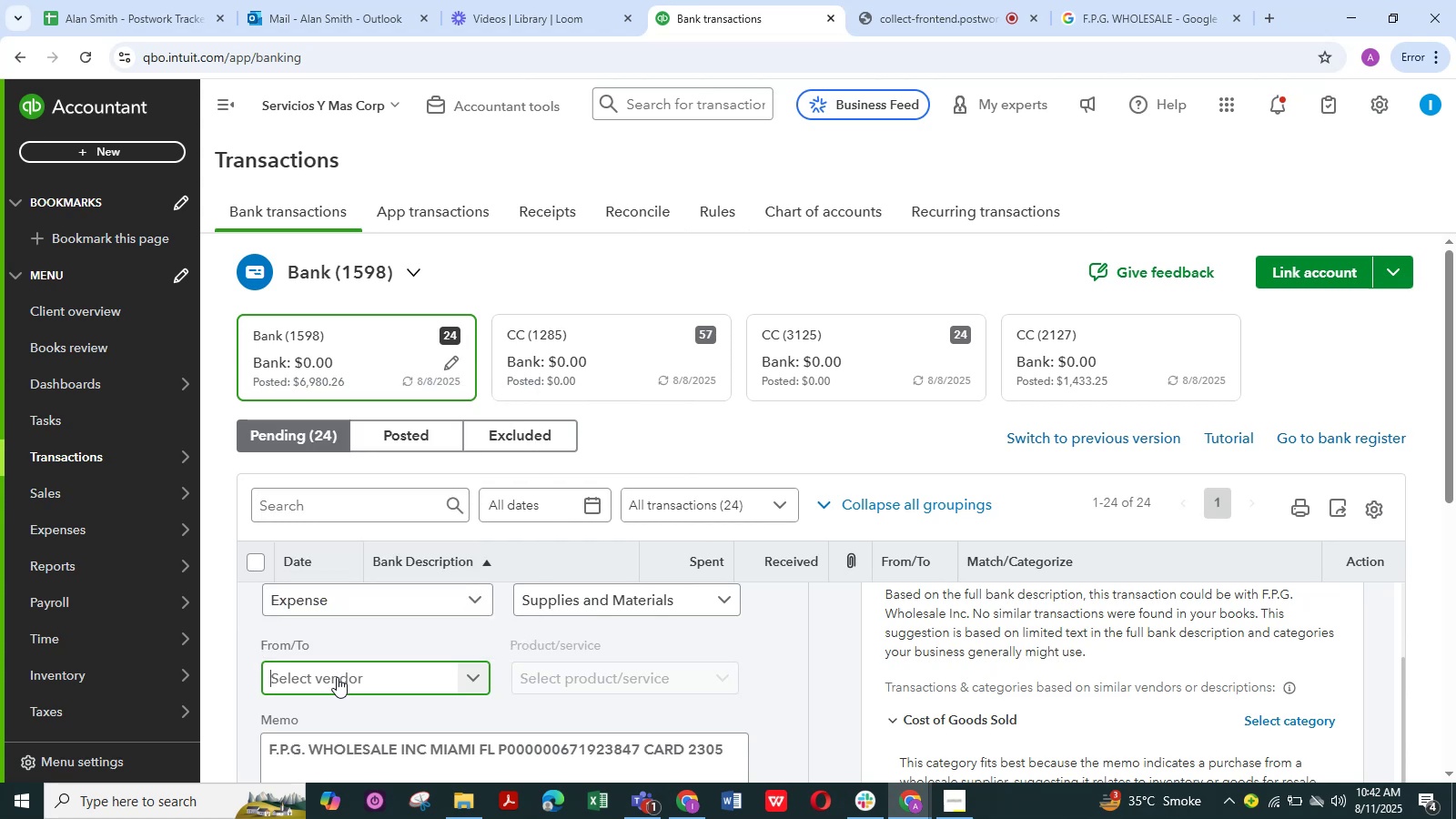 
type(wh)
 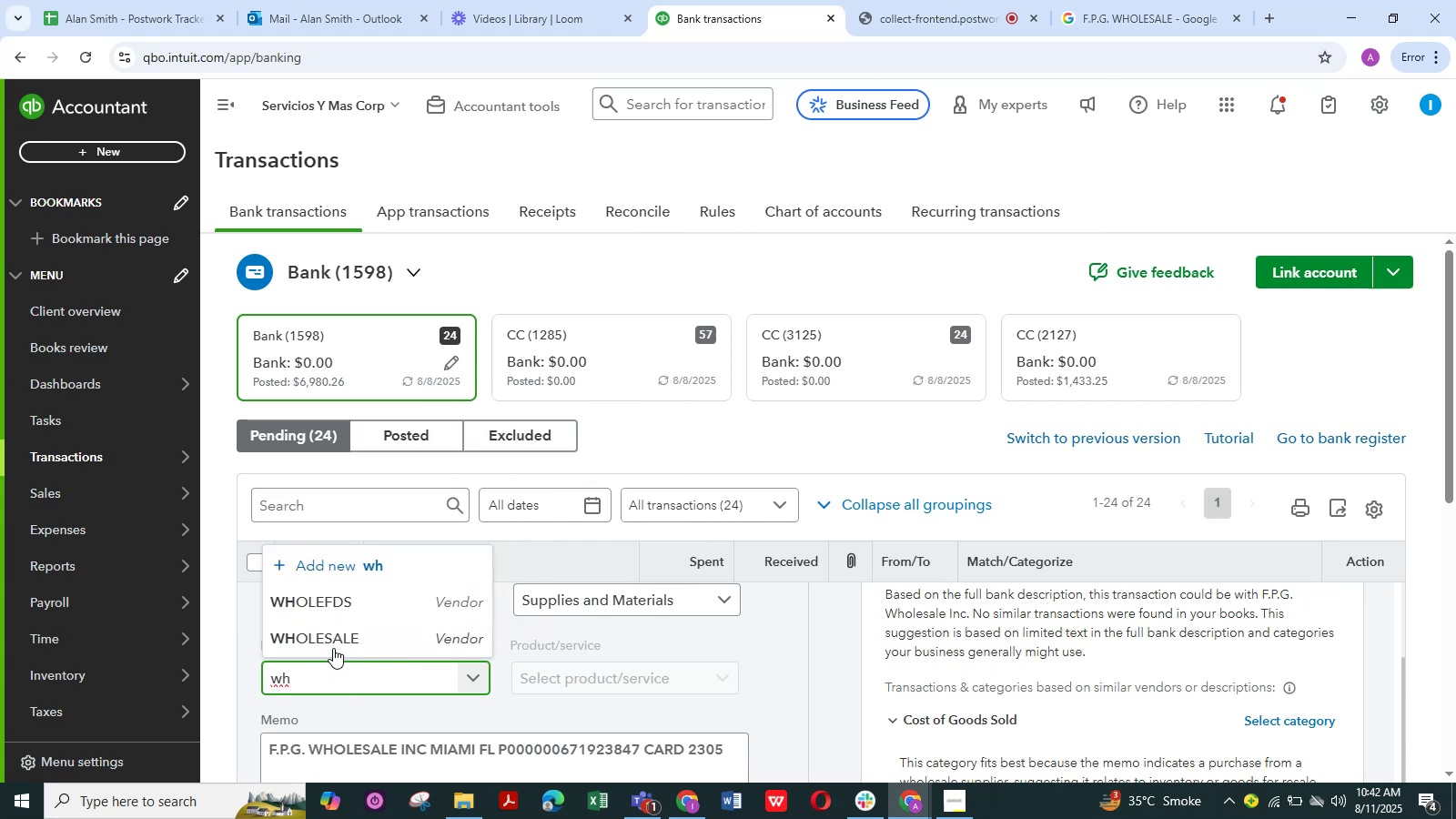 
left_click([335, 642])
 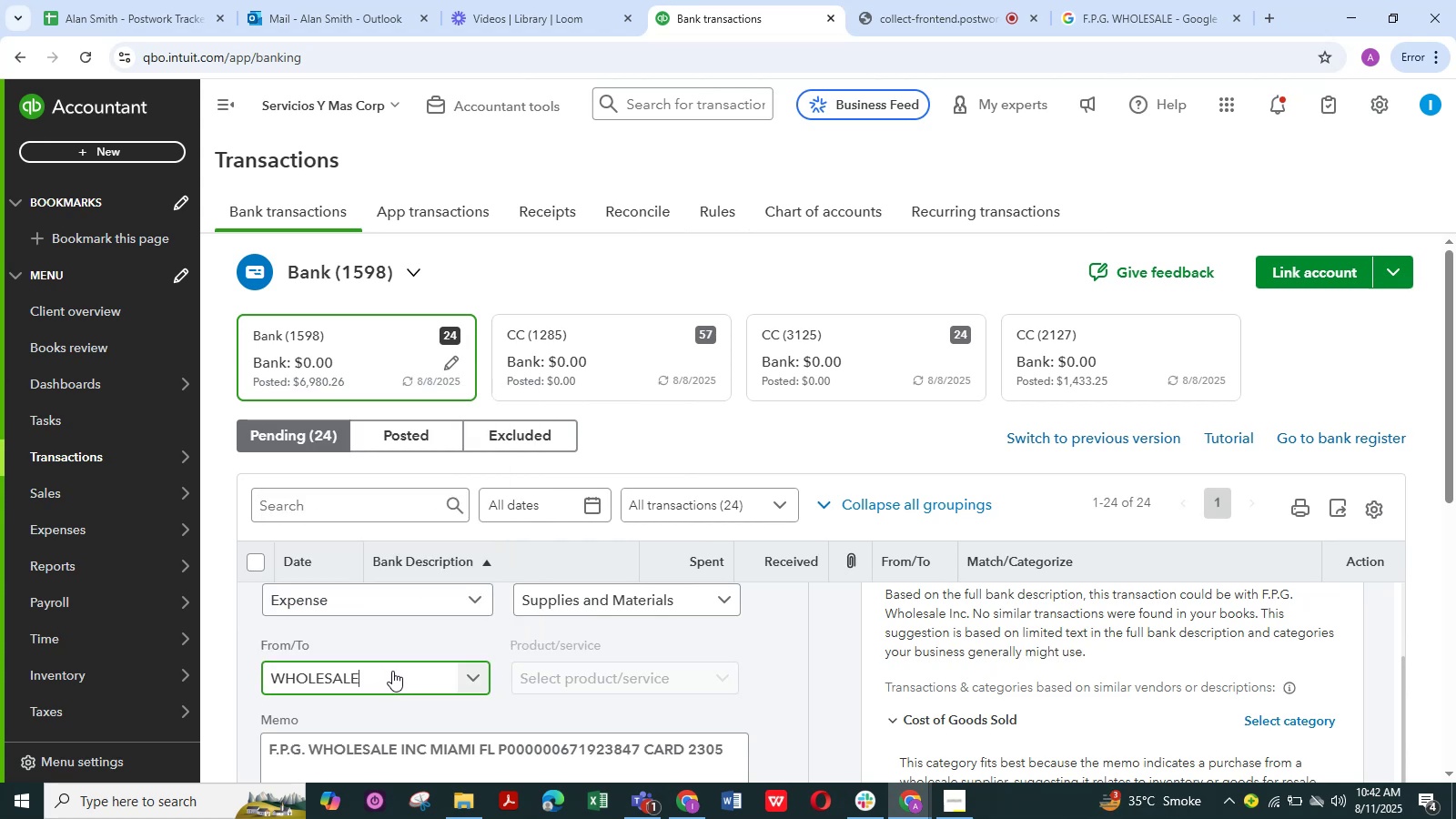 
scroll: coordinate [439, 647], scroll_direction: down, amount: 4.0
 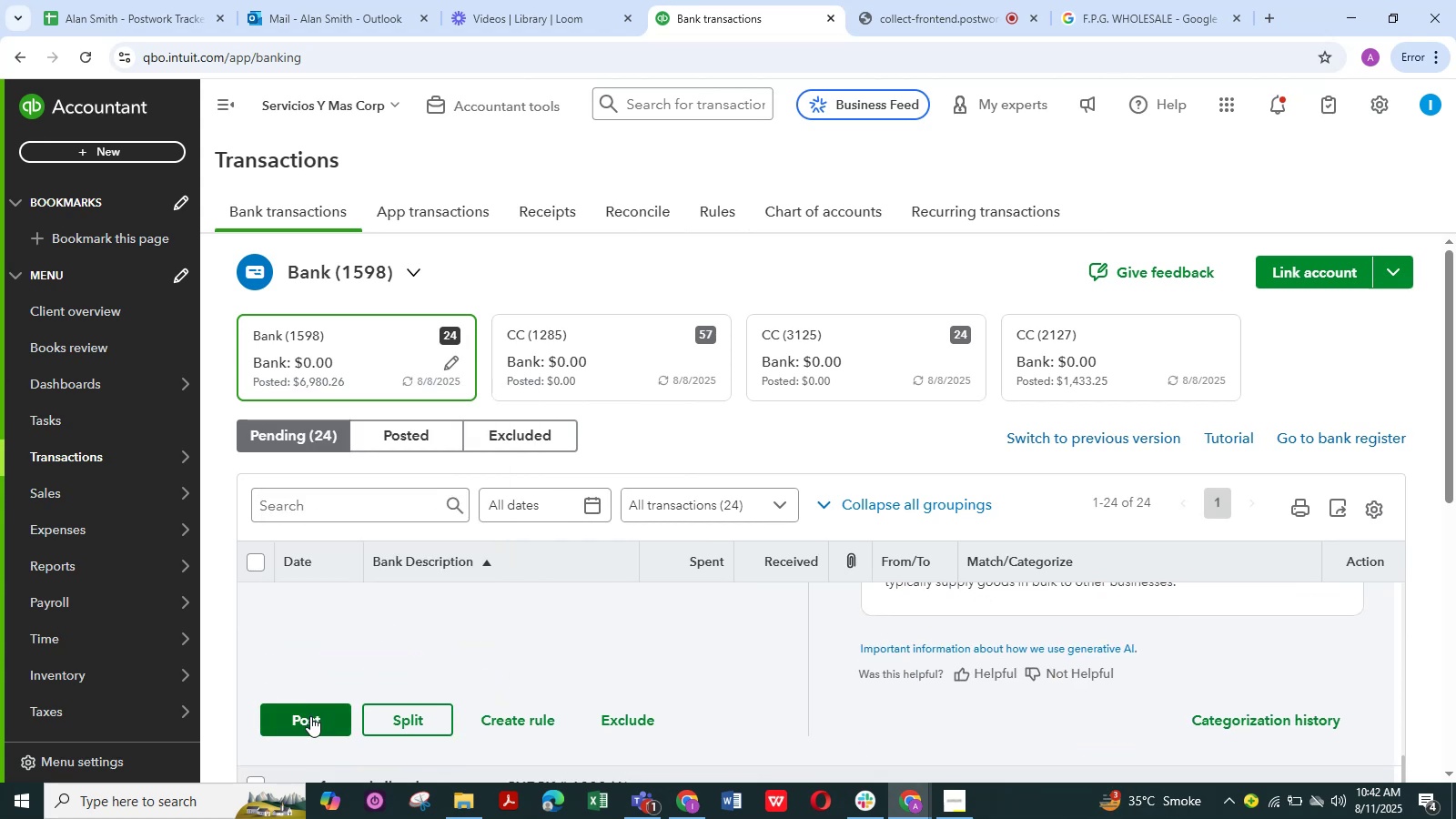 
left_click([310, 716])
 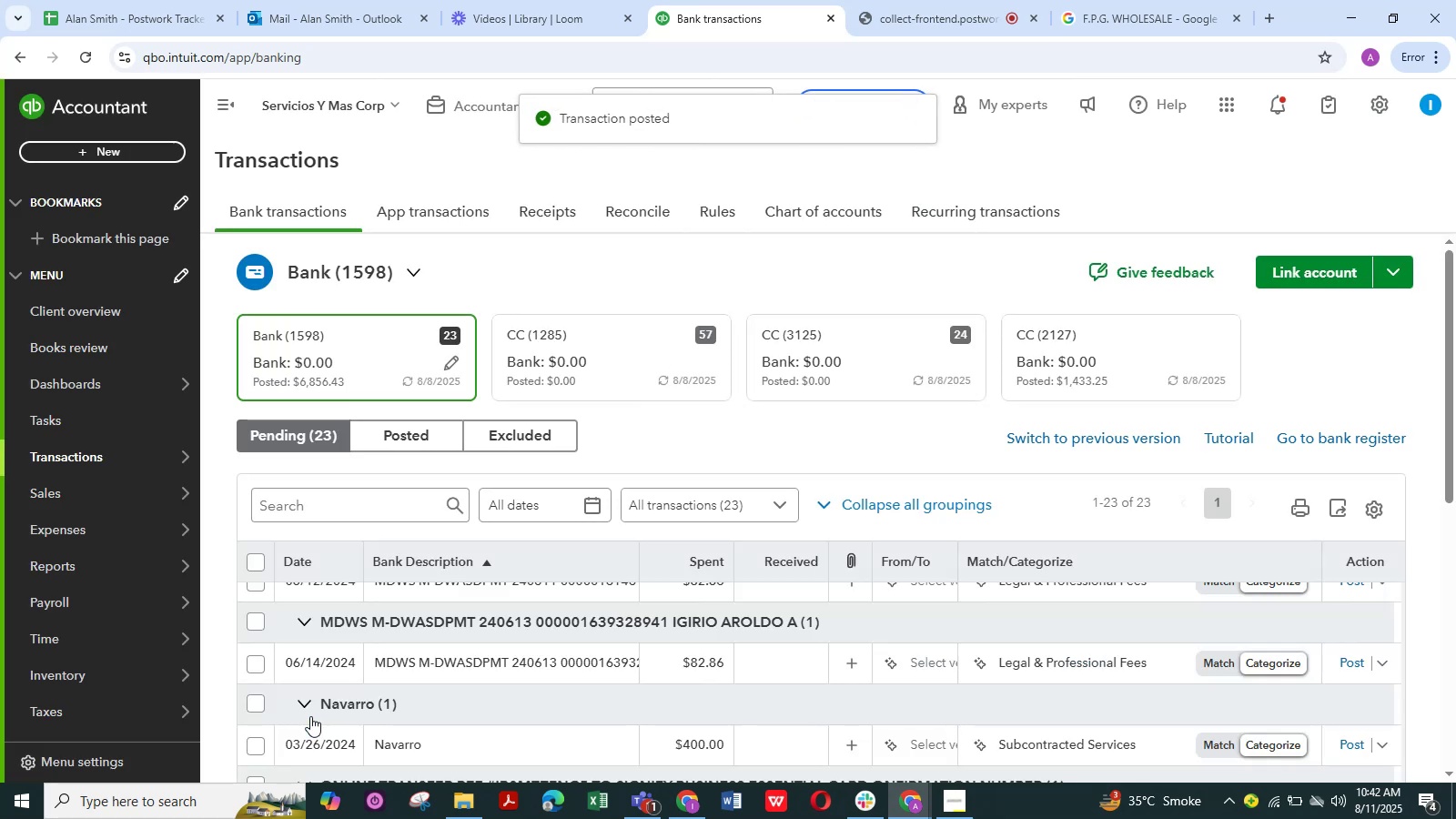 
wait(5.39)
 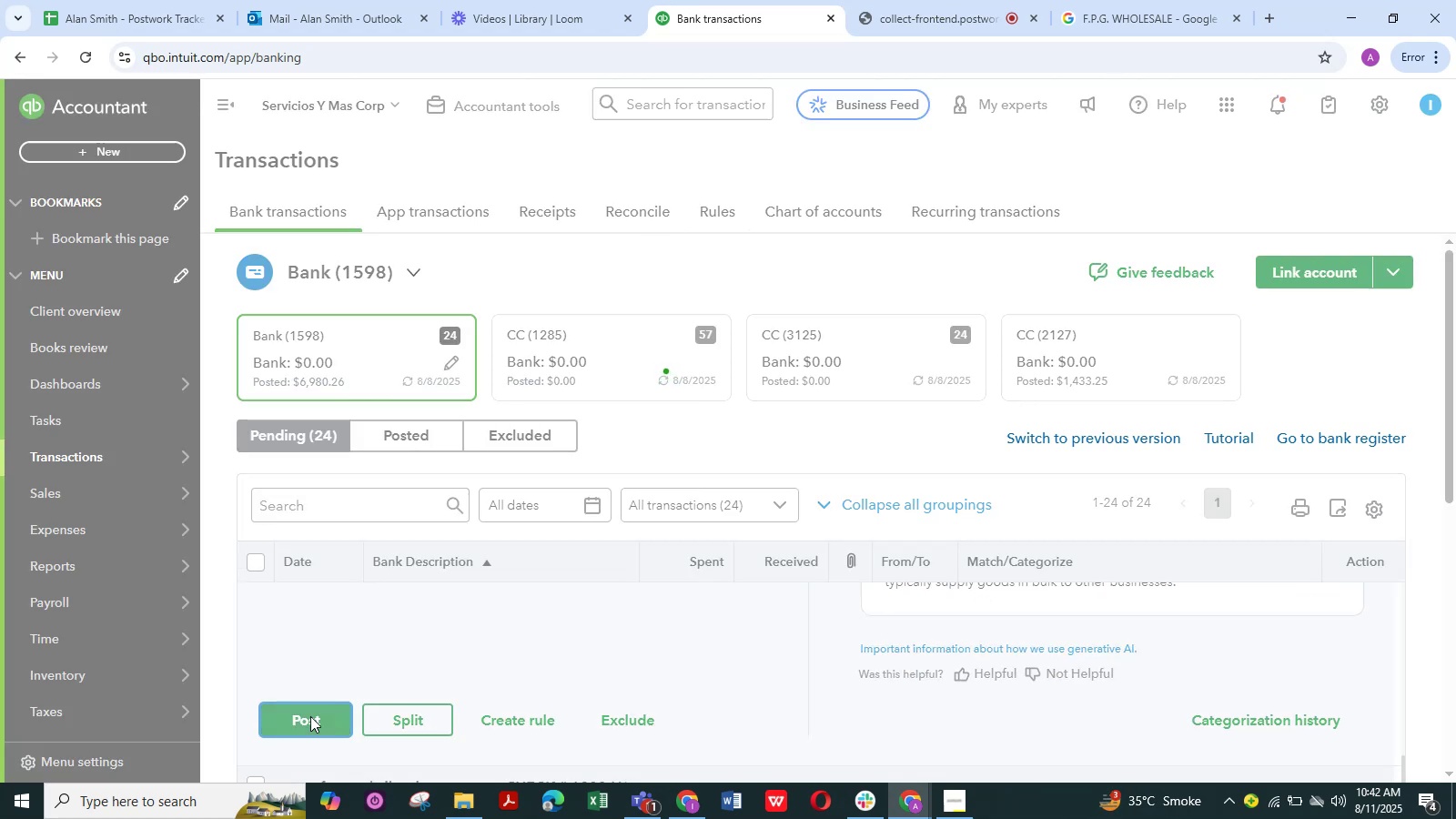 
scroll: coordinate [354, 684], scroll_direction: up, amount: 5.0
 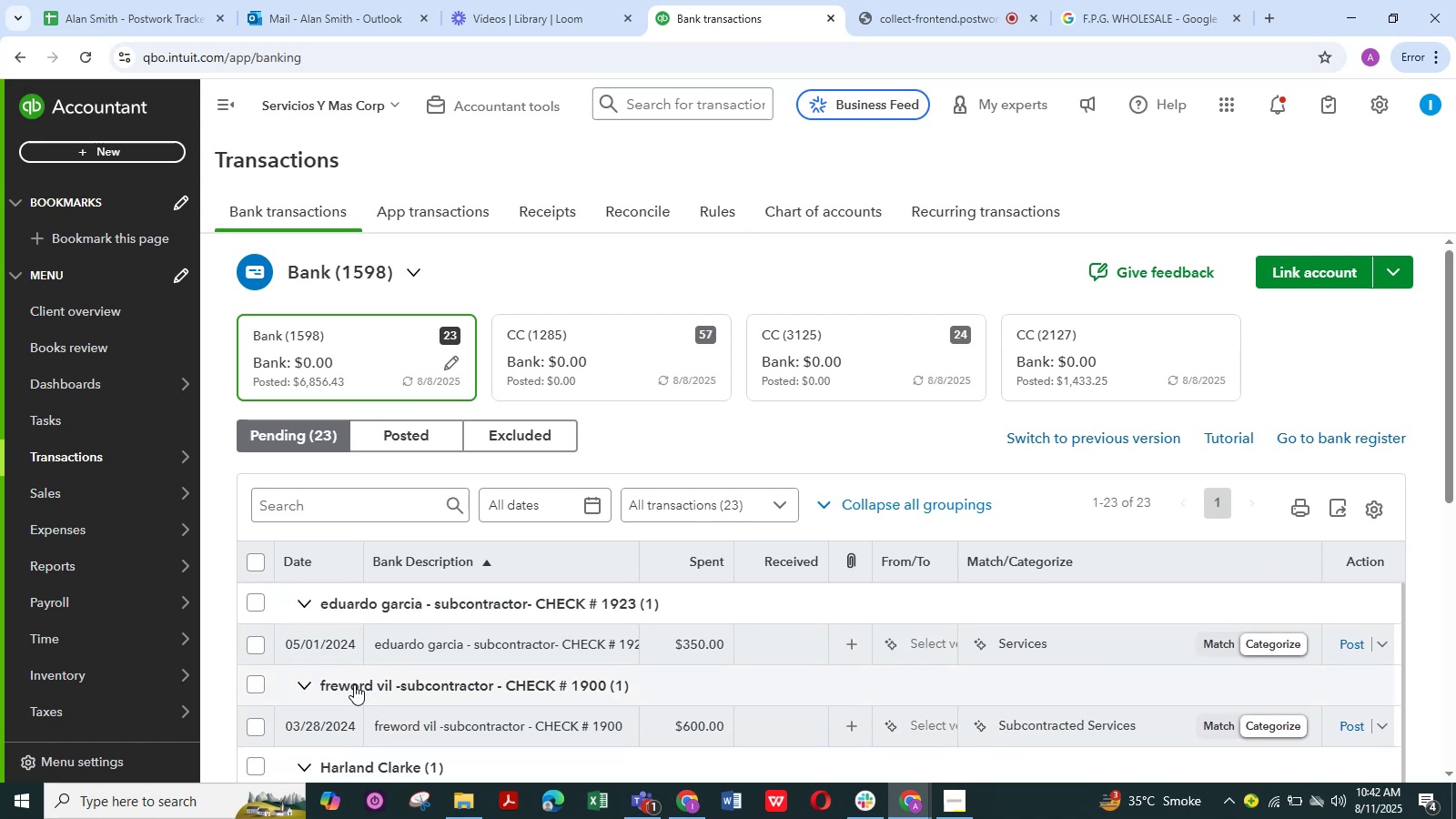 
scroll: coordinate [354, 684], scroll_direction: up, amount: 1.0
 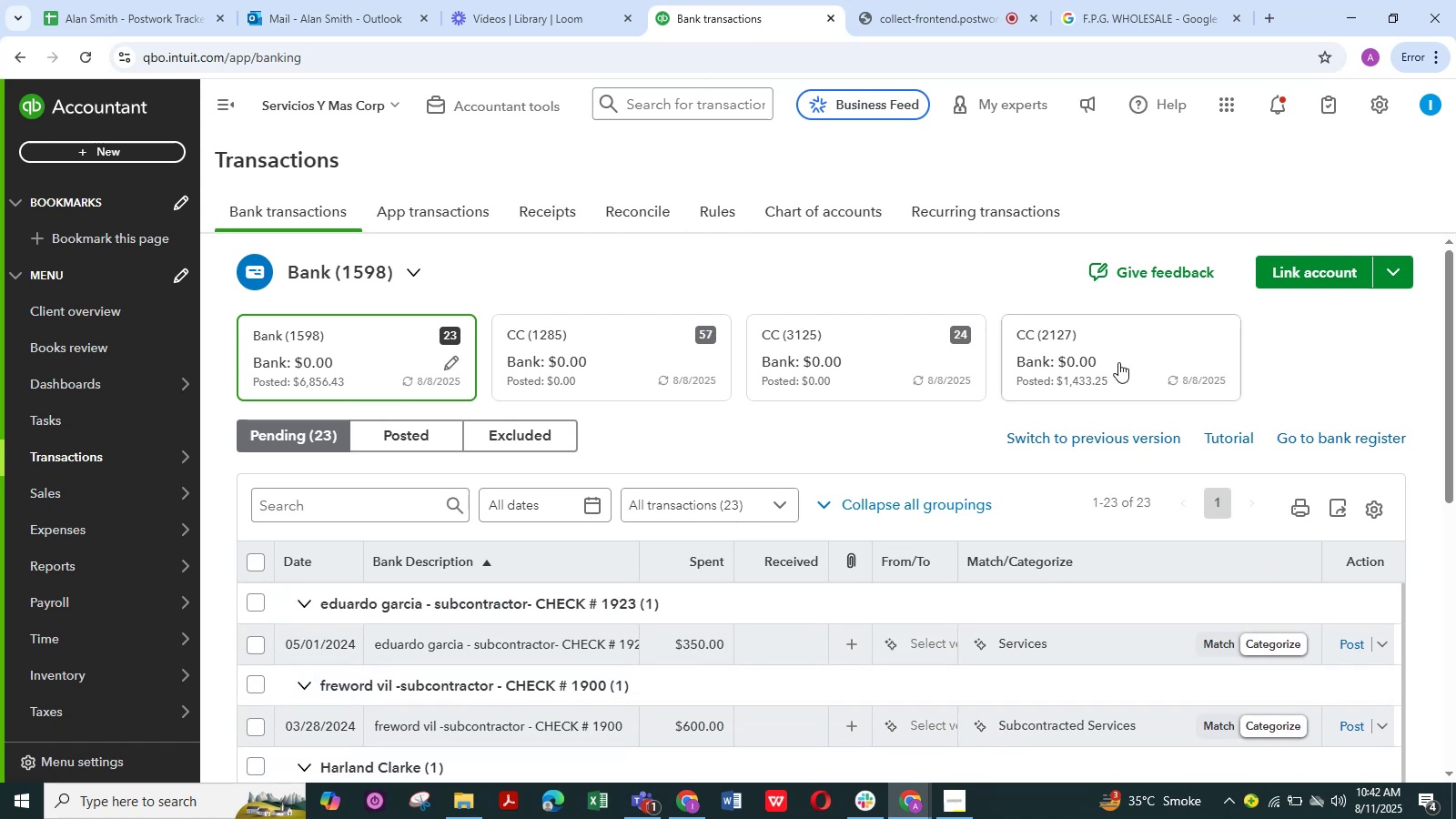 
scroll: coordinate [1170, 390], scroll_direction: down, amount: 5.0
 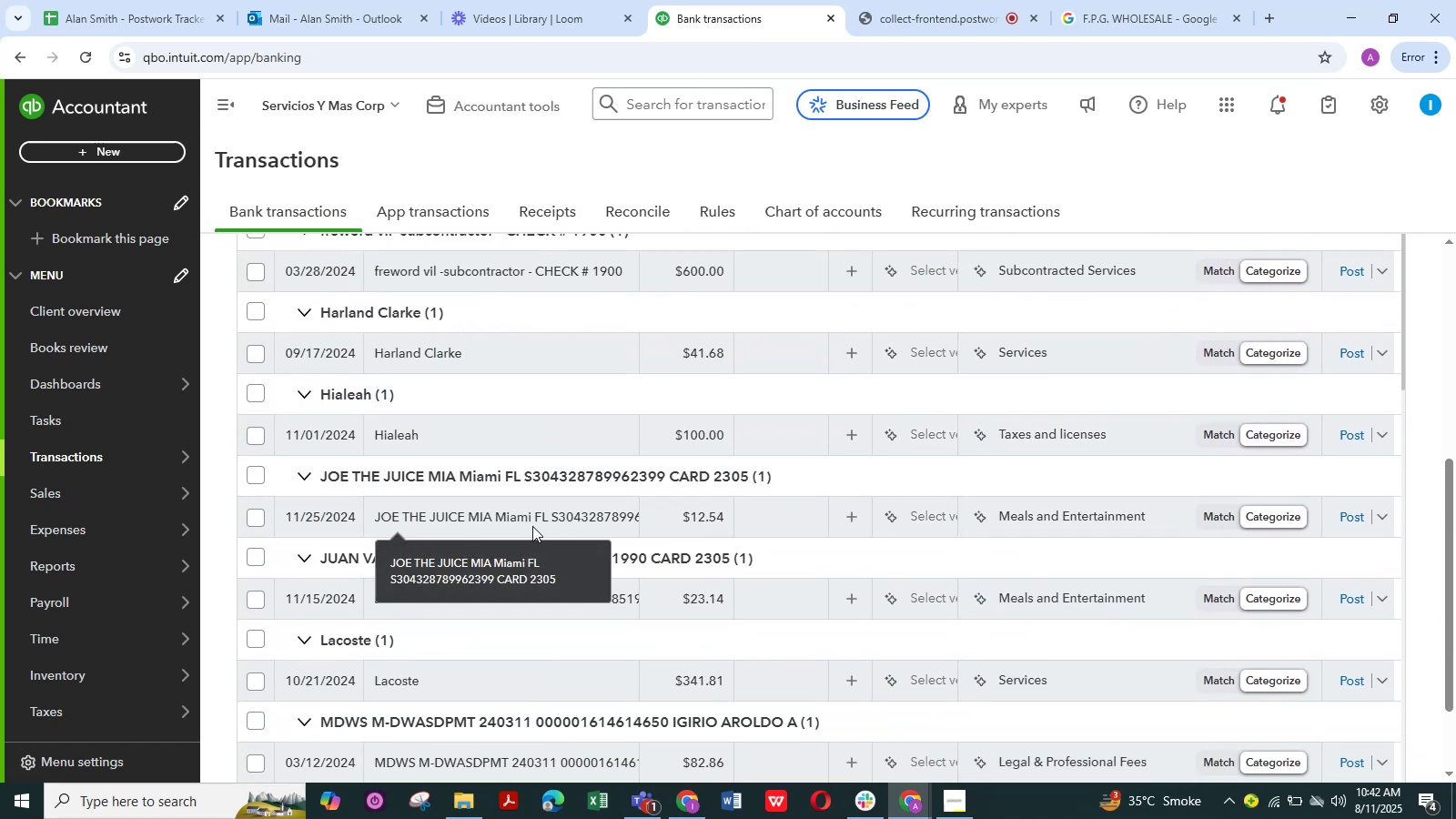 
left_click([450, 520])
 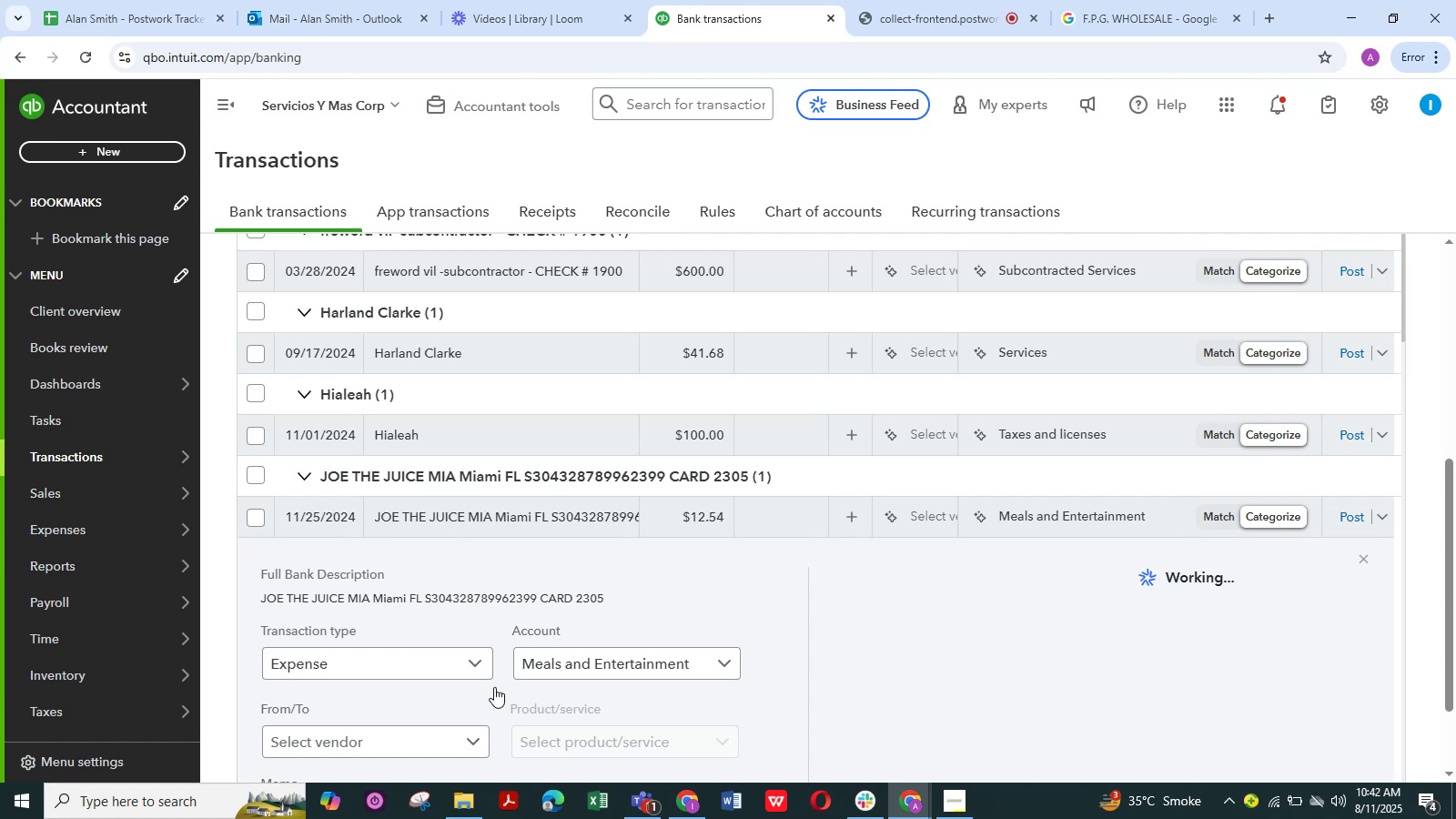 
scroll: coordinate [492, 649], scroll_direction: down, amount: 2.0
 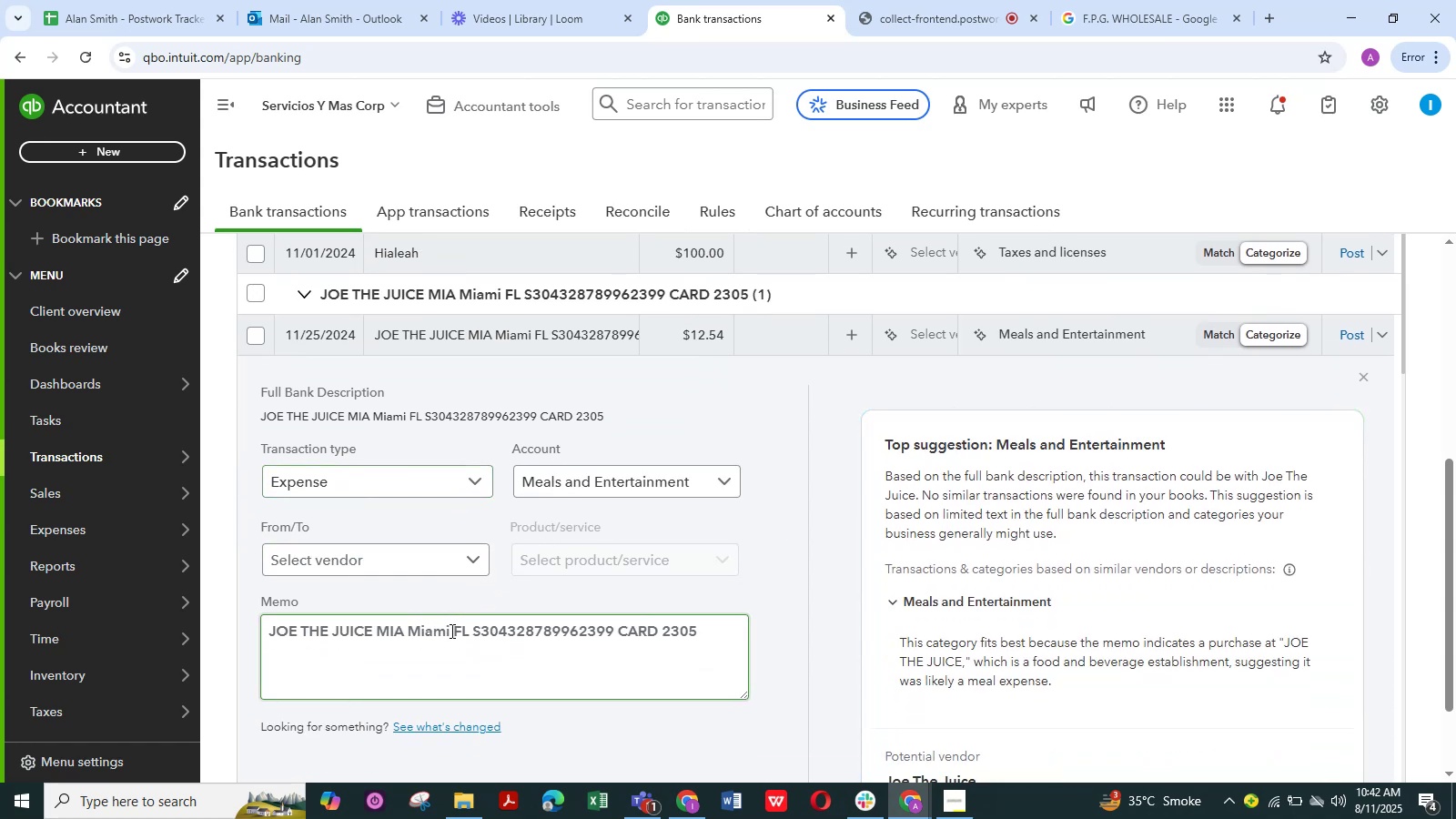 
left_click_drag(start_coordinate=[468, 630], to_coordinate=[266, 632])
 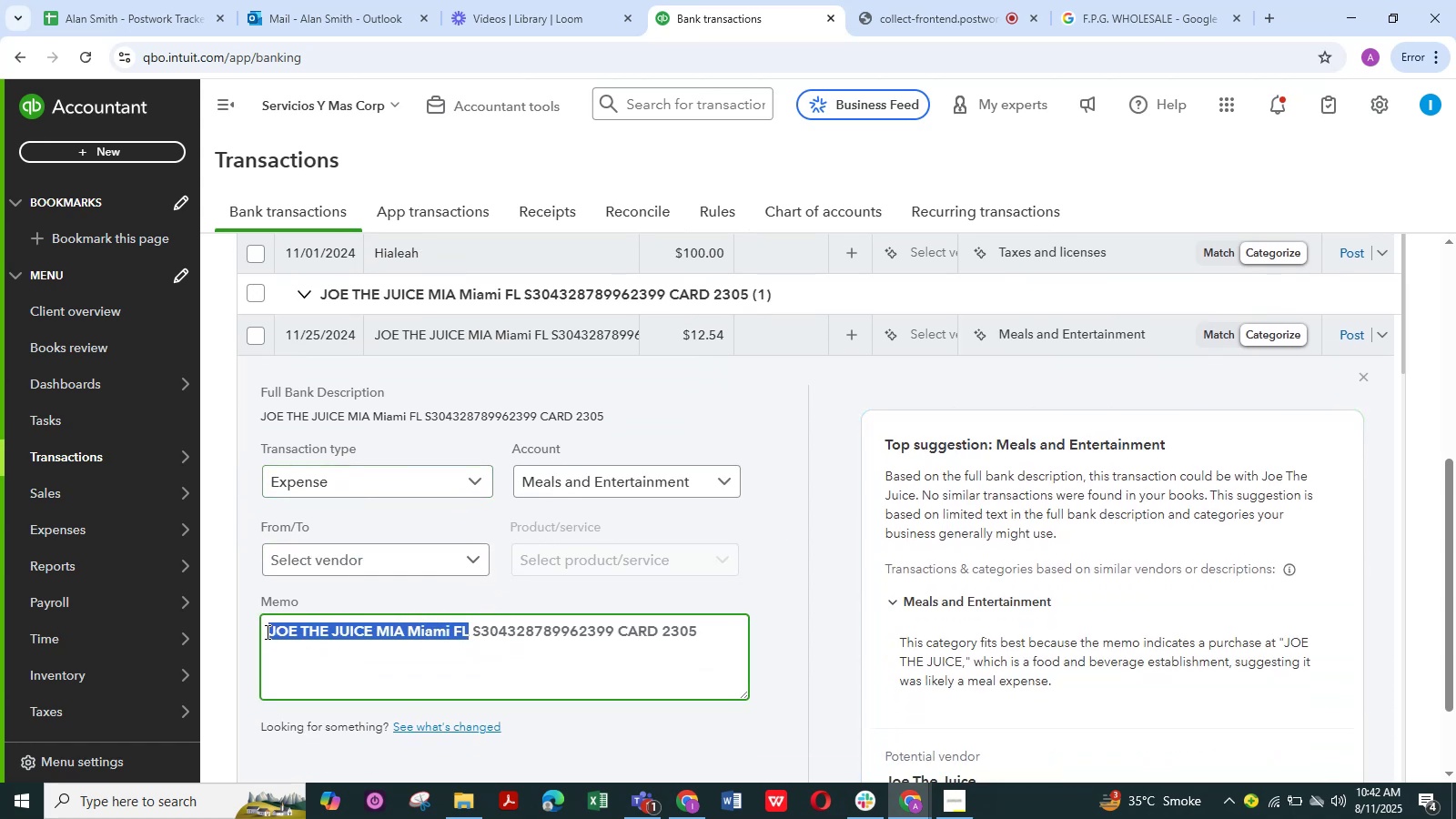 
key(Control+C)
 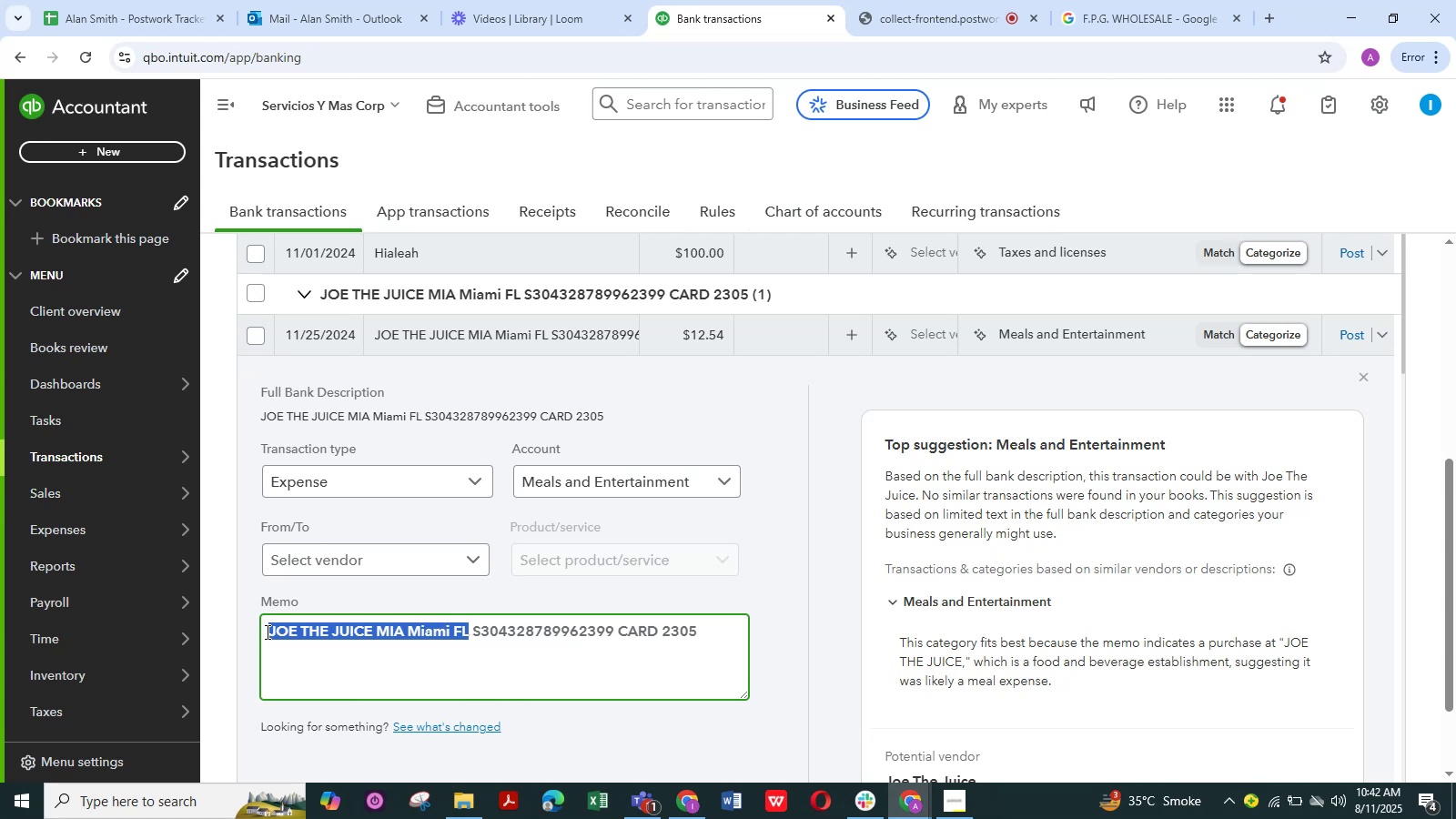 
wait(15.8)
 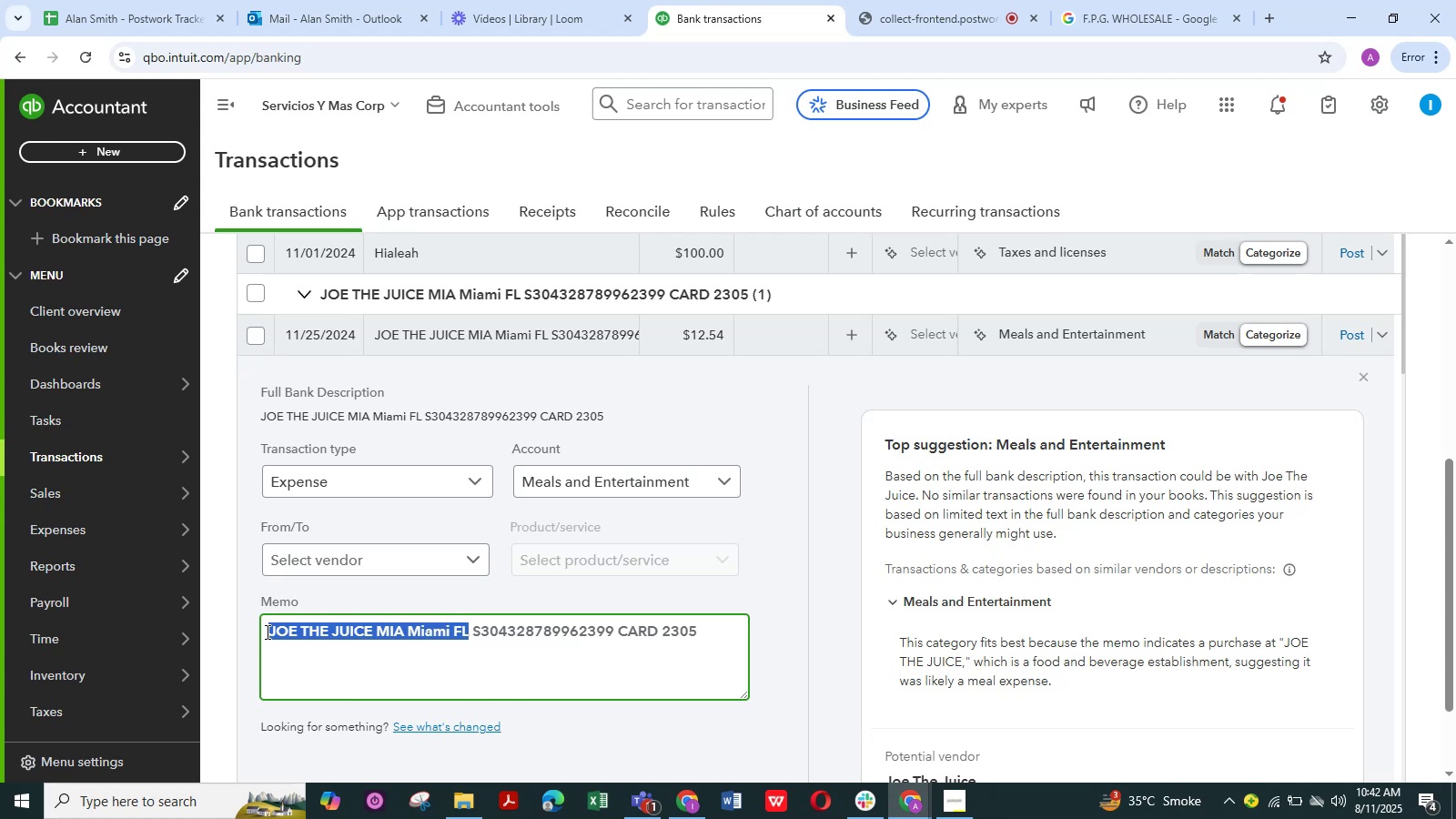 
key(Control+C)
 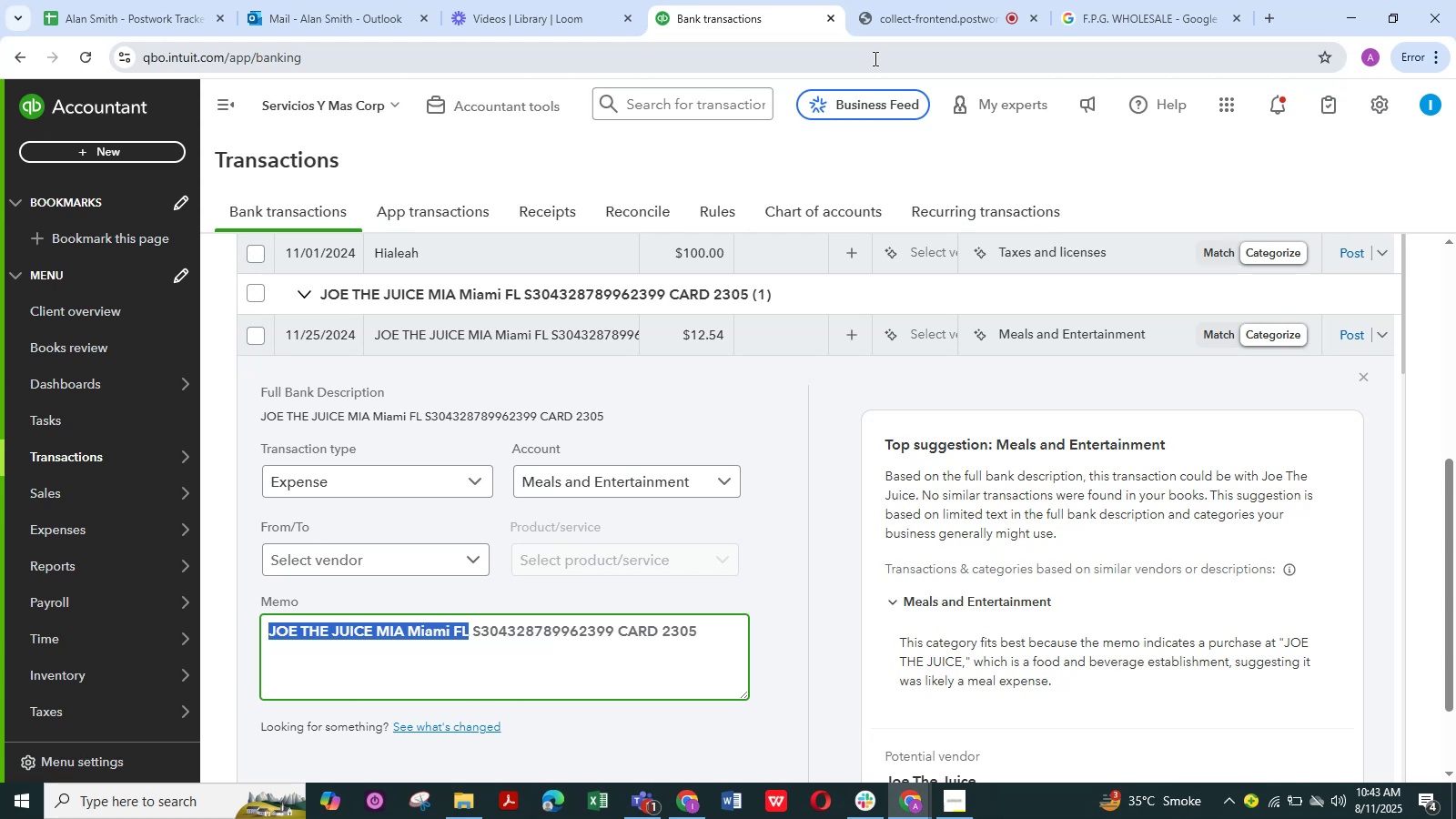 
wait(23.26)
 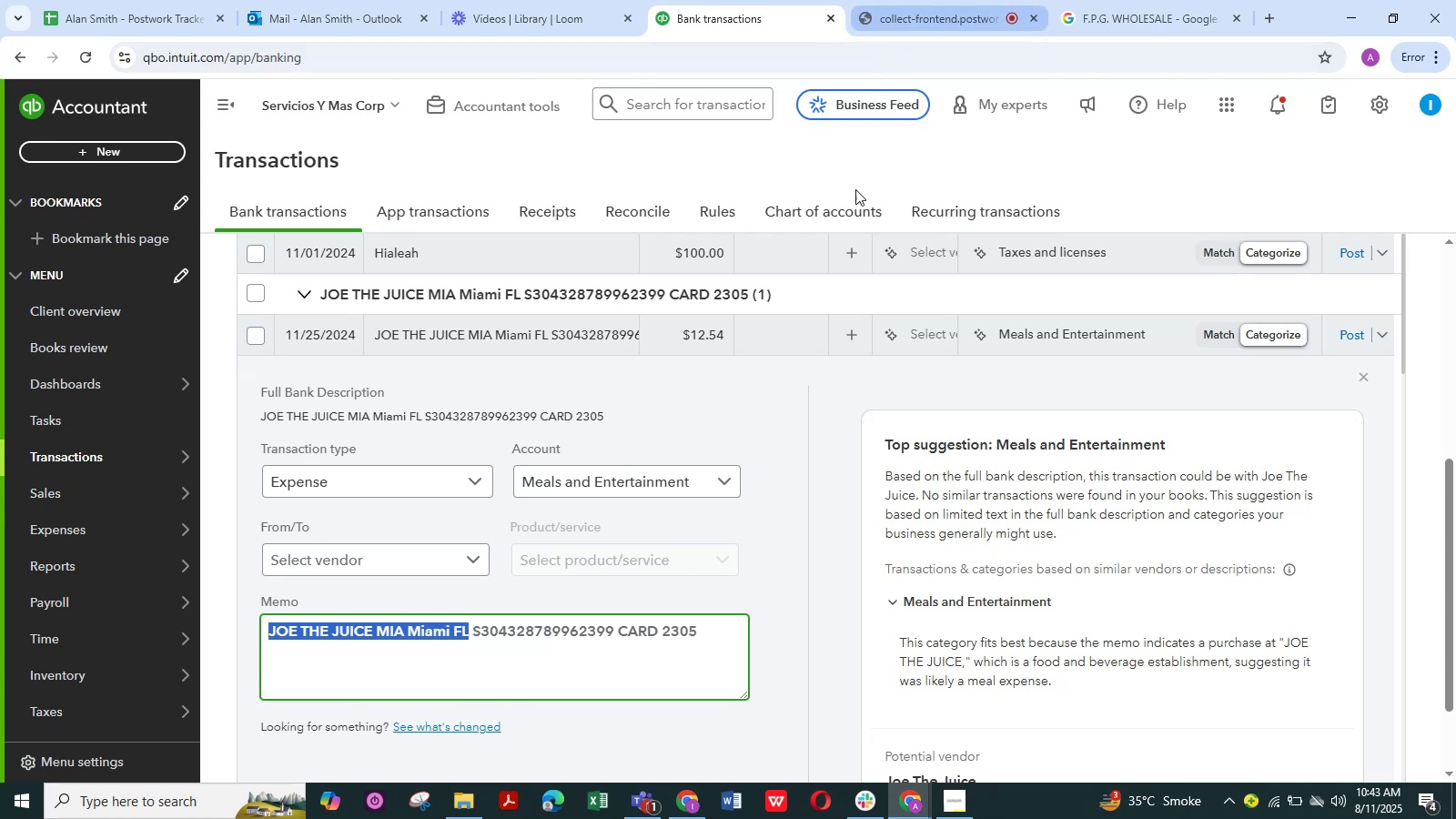 
key(Control+C)
 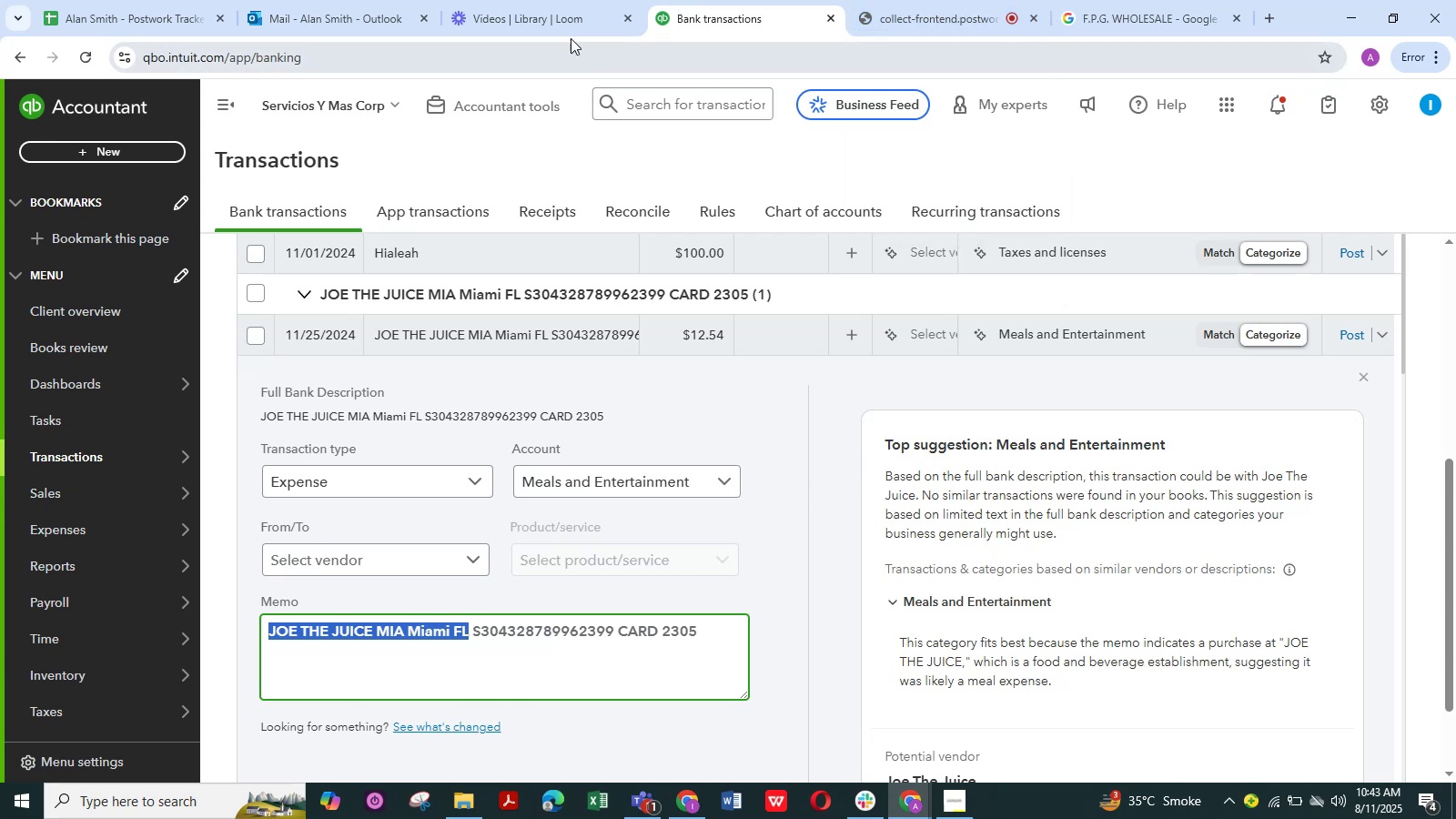 
left_click([569, 18])
 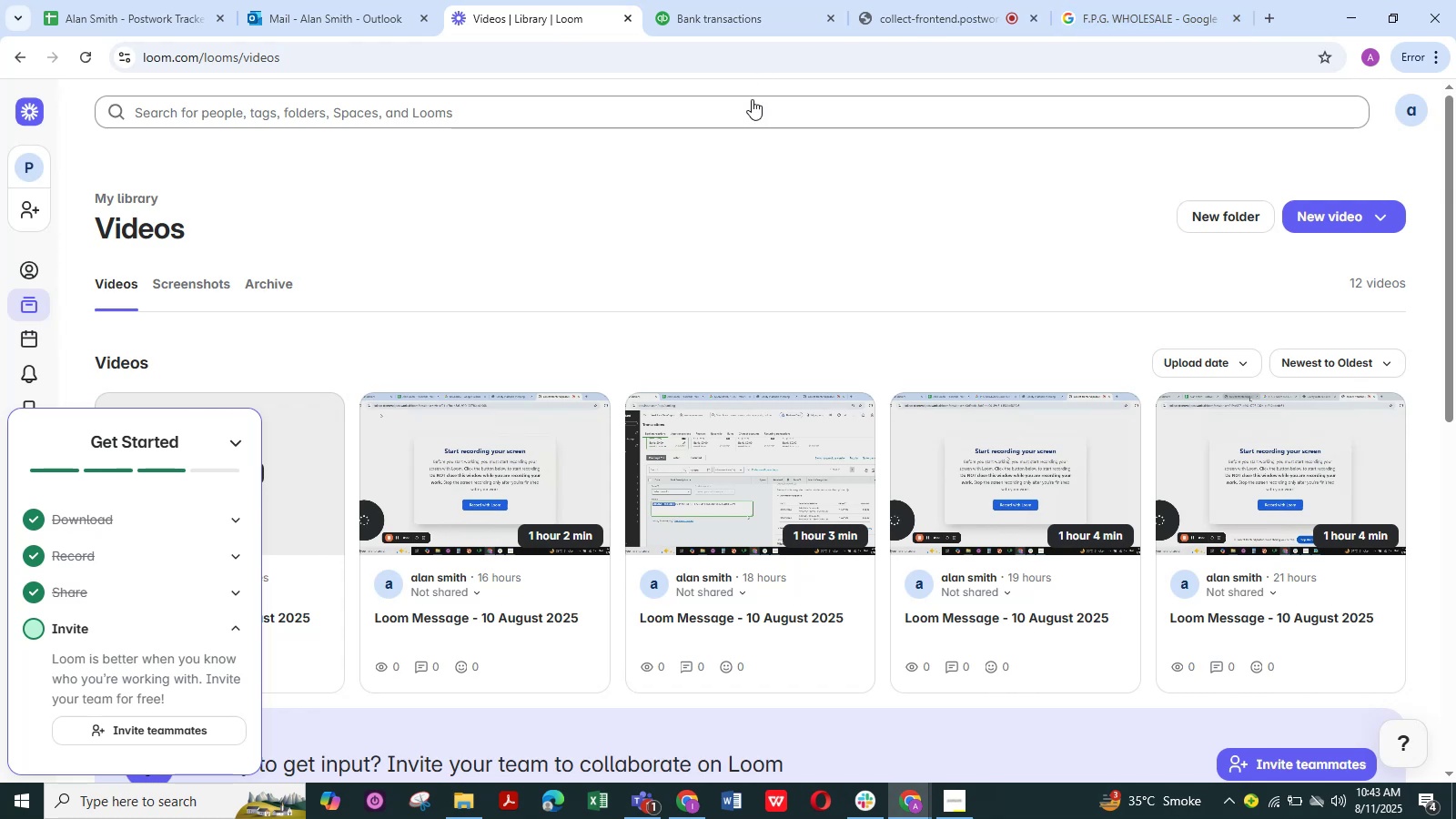 
scroll: coordinate [738, 281], scroll_direction: none, amount: 0.0
 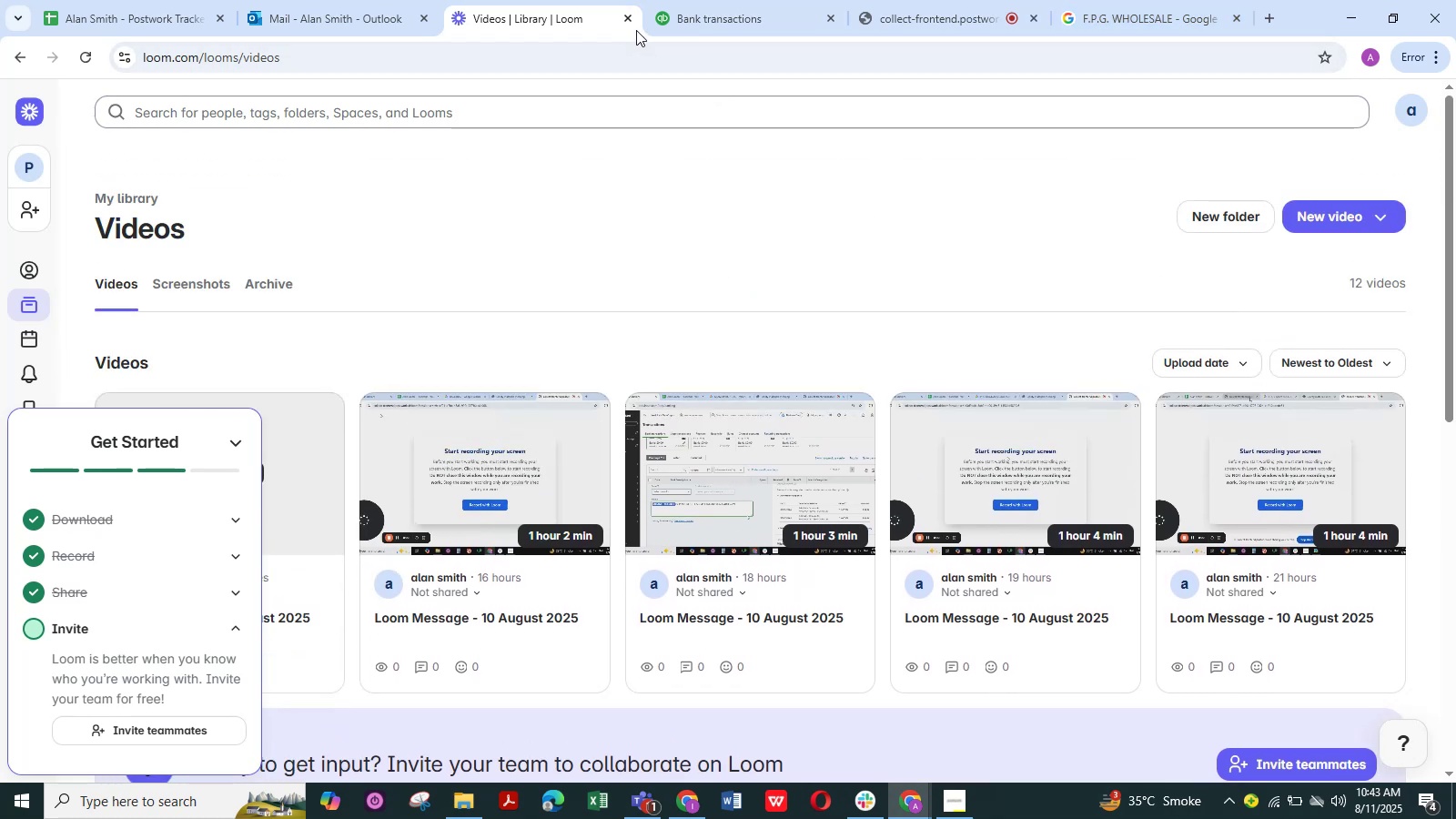 
left_click([631, 18])
 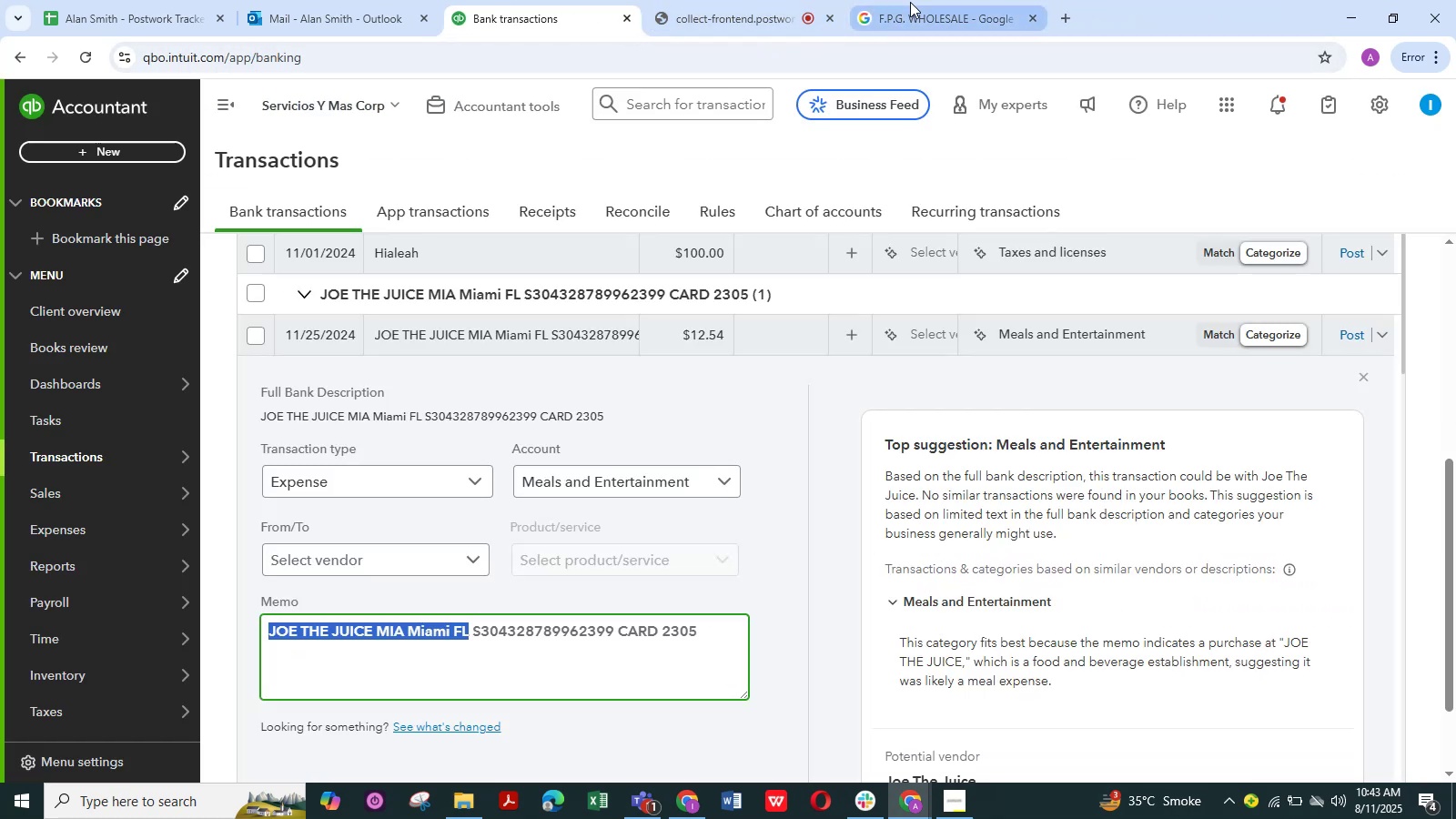 
left_click([916, 6])
 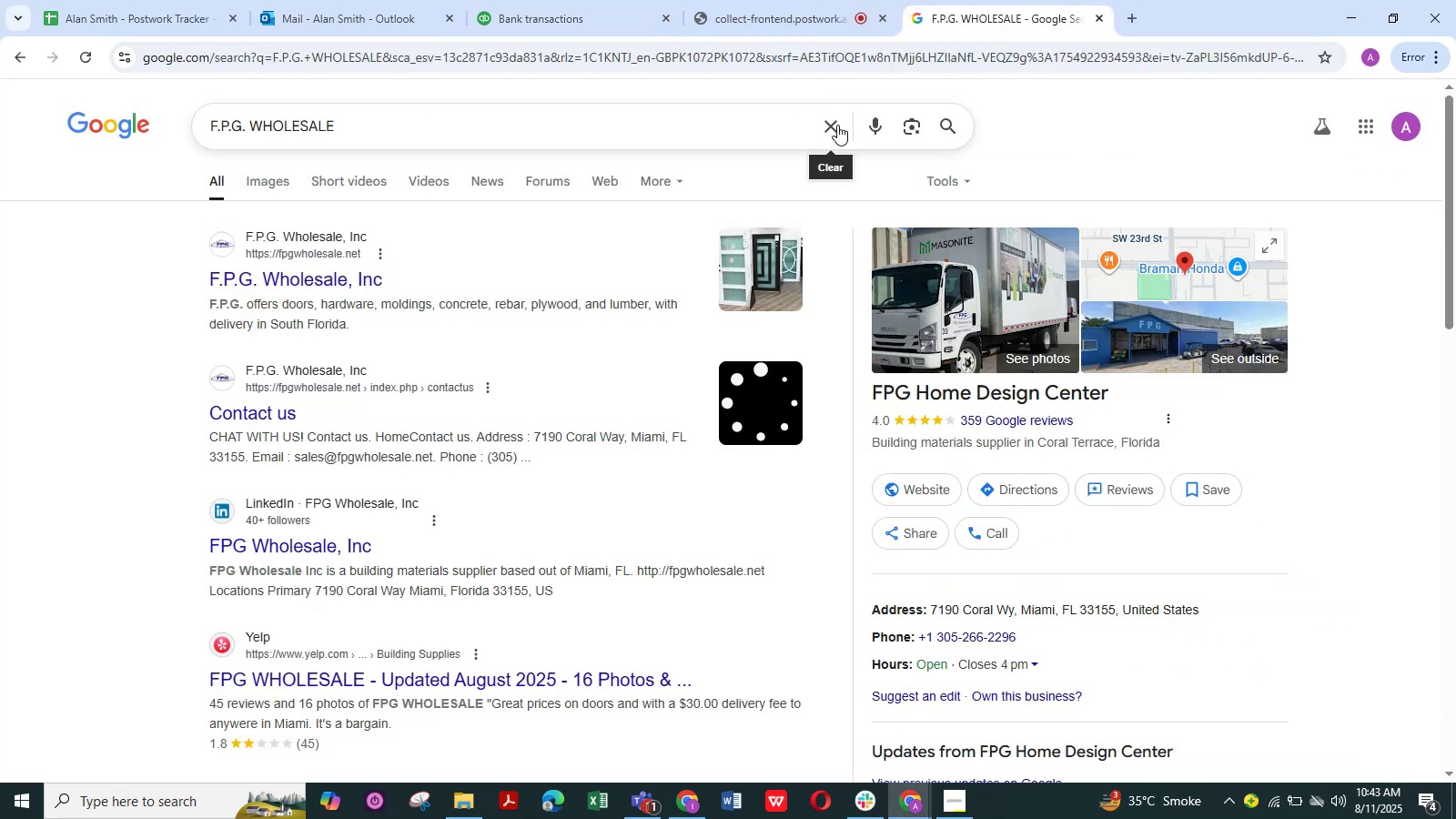 
double_click([748, 126])
 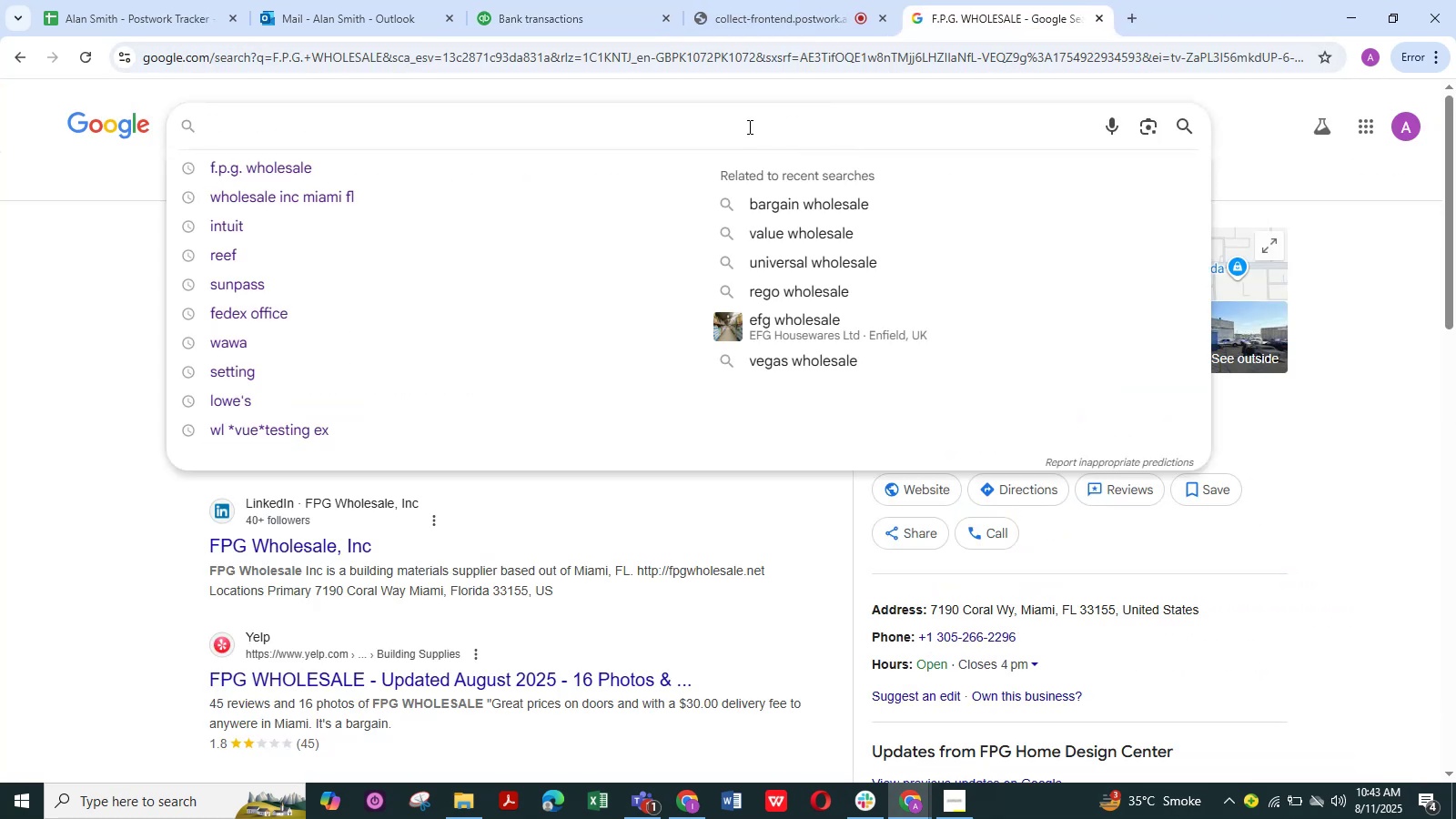 
key(Control+V)
 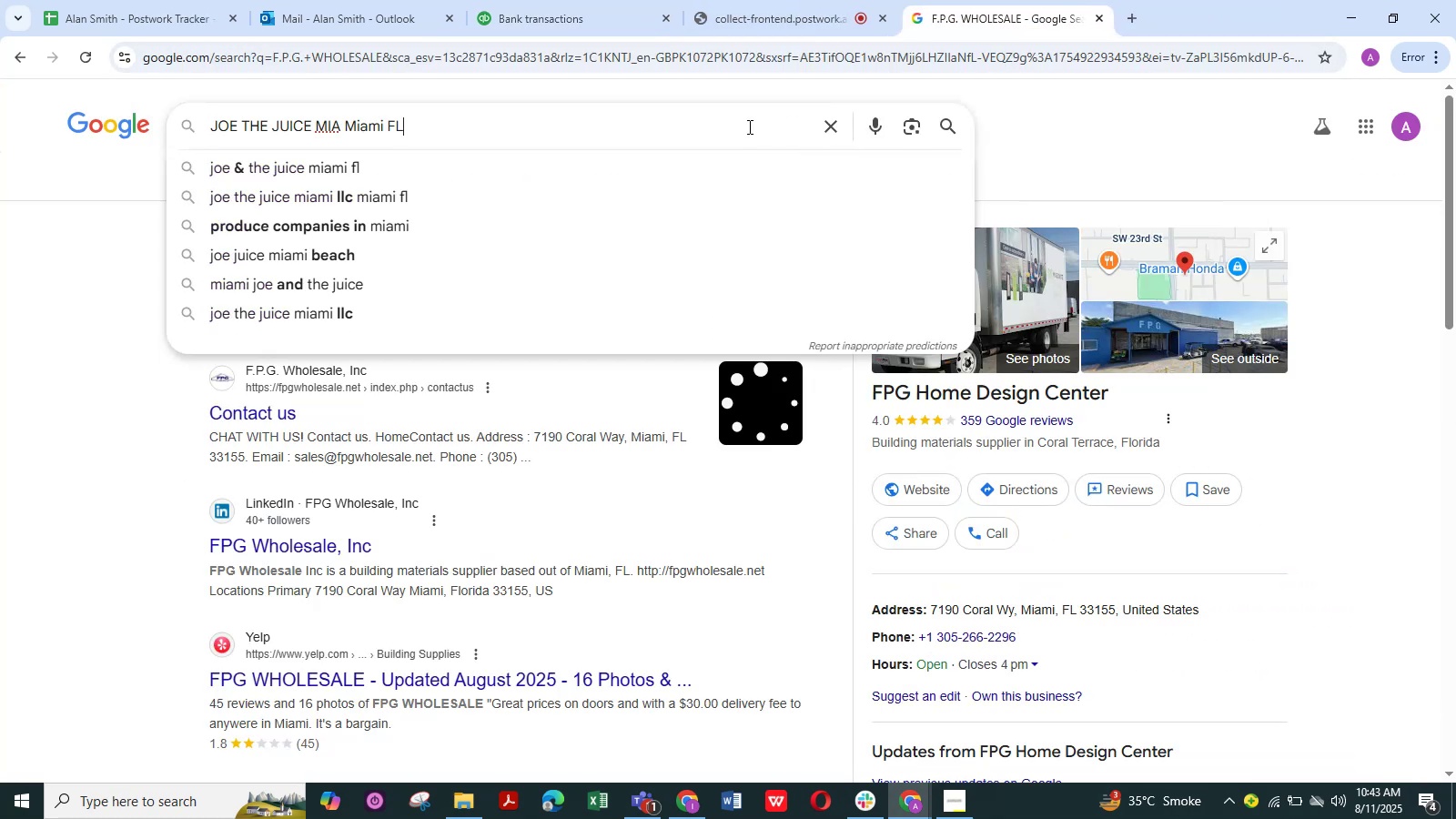 
key(NumpadEnter)
 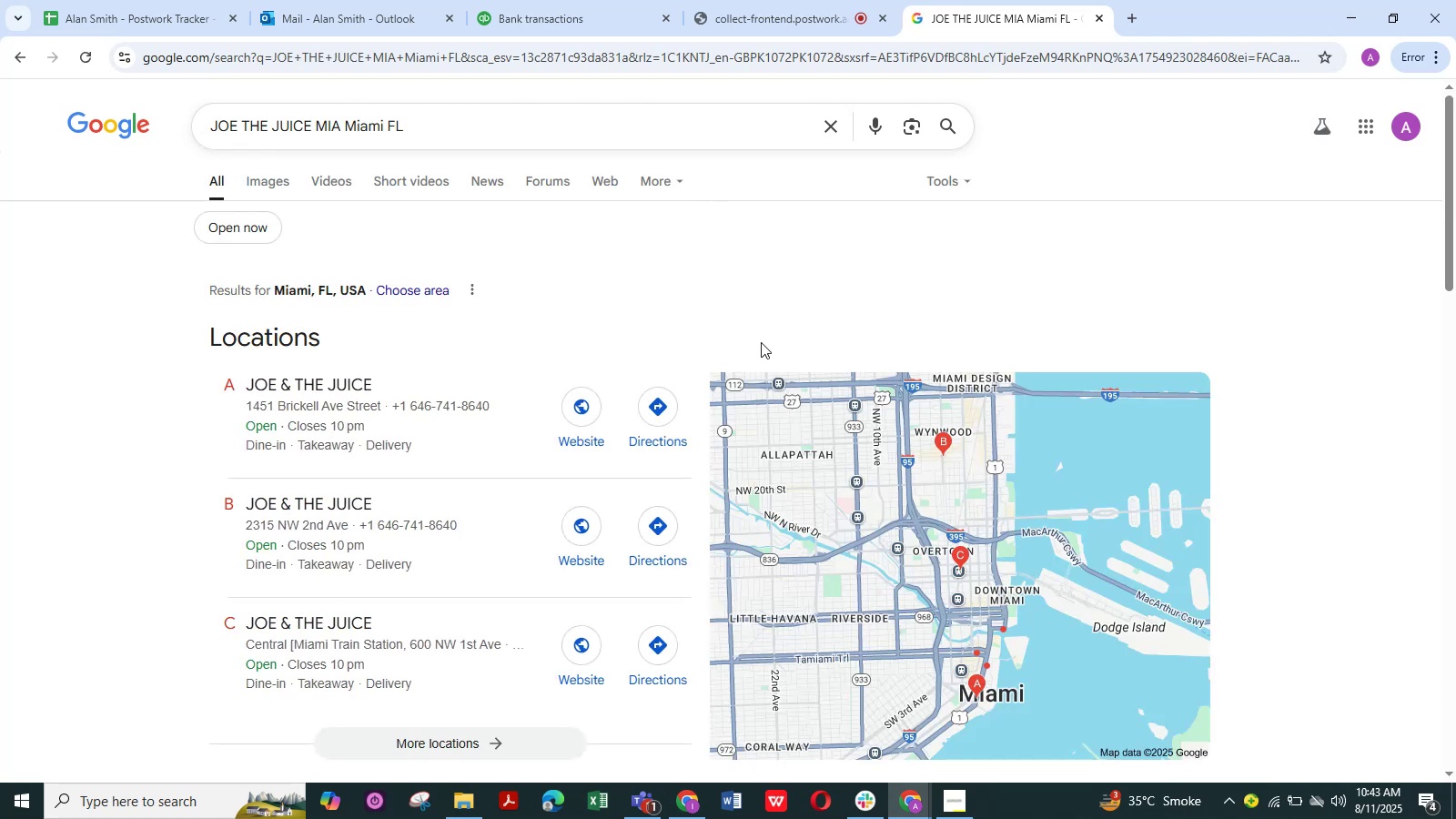 
scroll: coordinate [623, 325], scroll_direction: down, amount: 6.0
 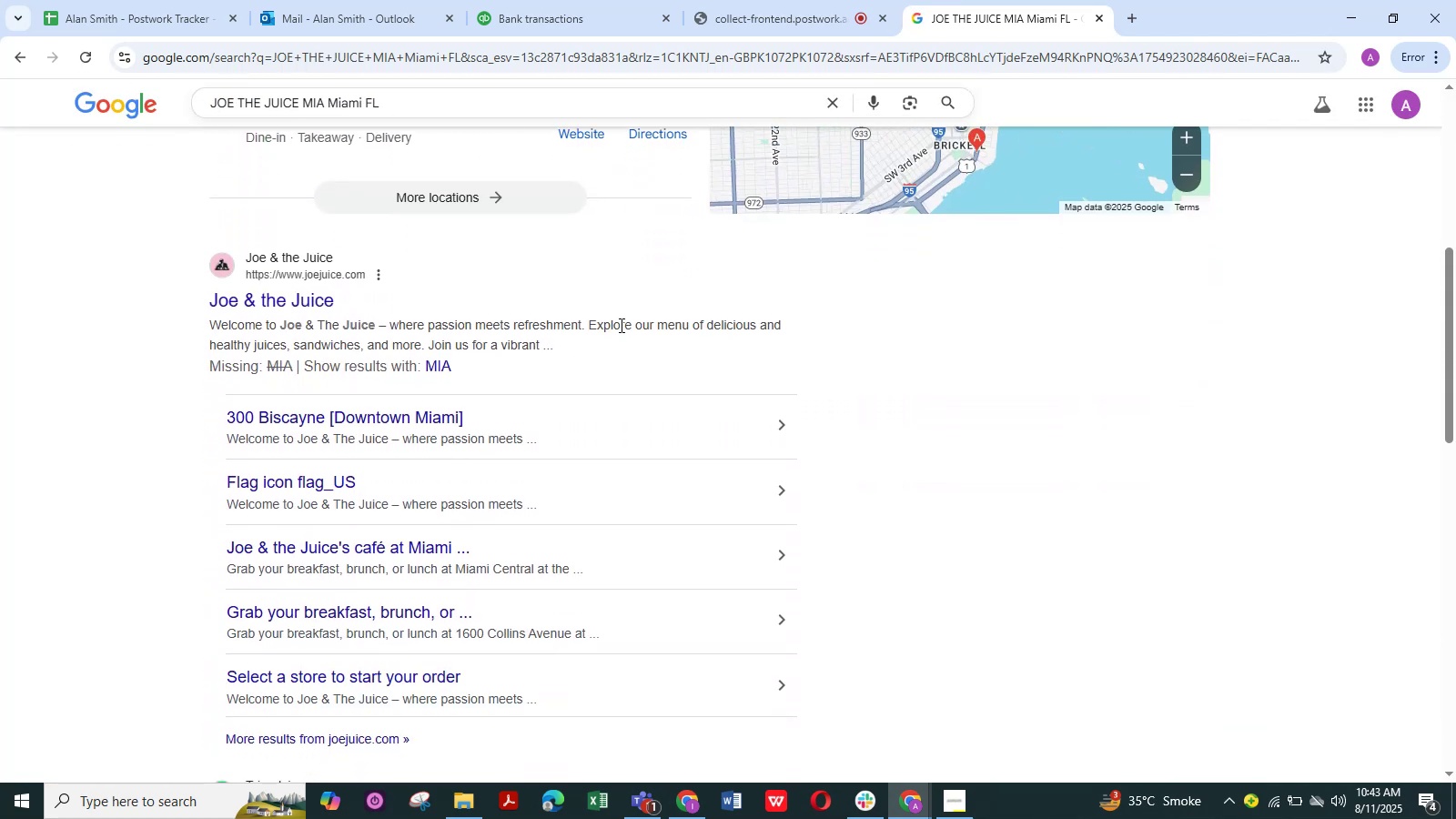 
wait(5.74)
 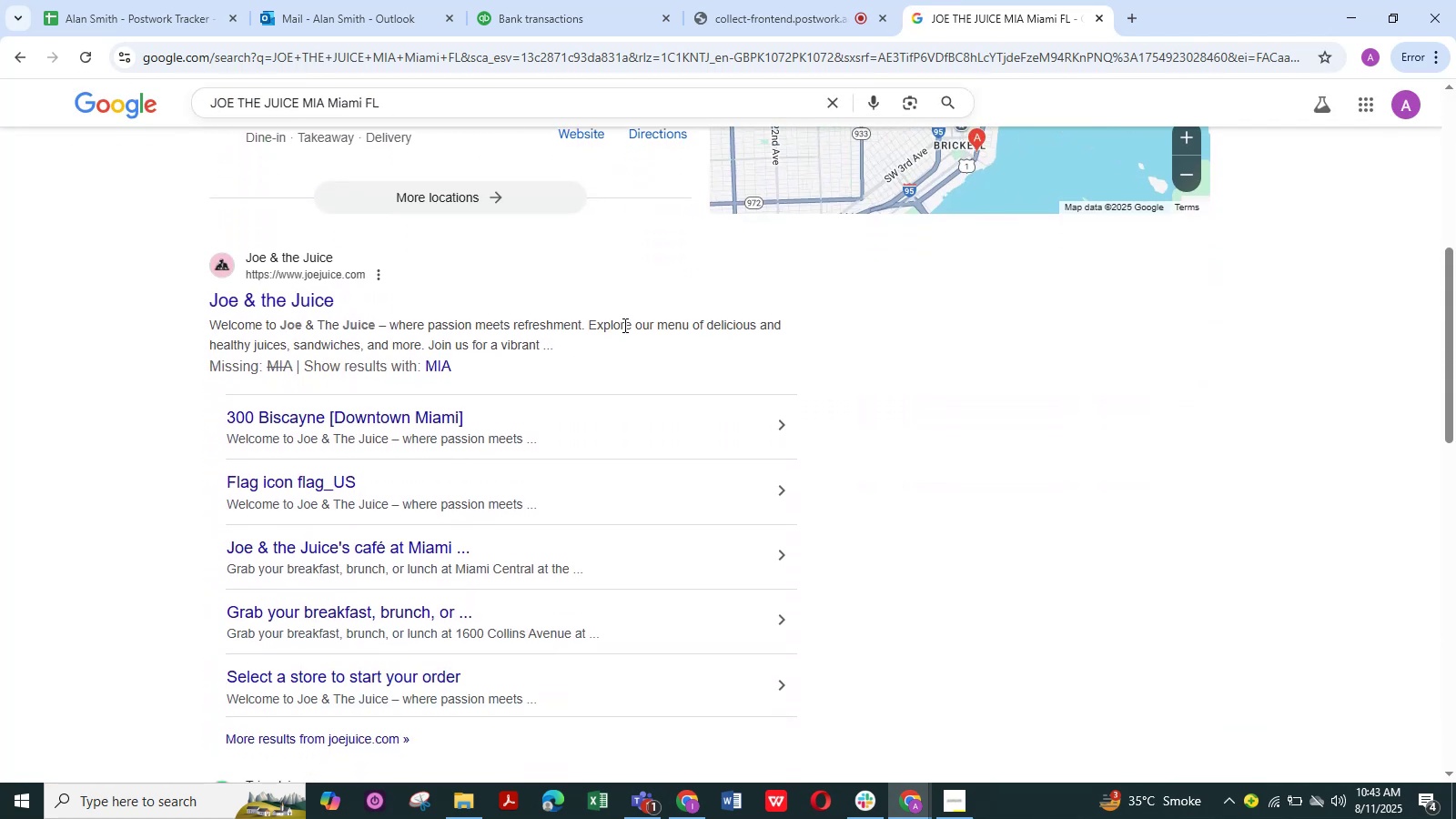 
scroll: coordinate [620, 344], scroll_direction: down, amount: 1.0
 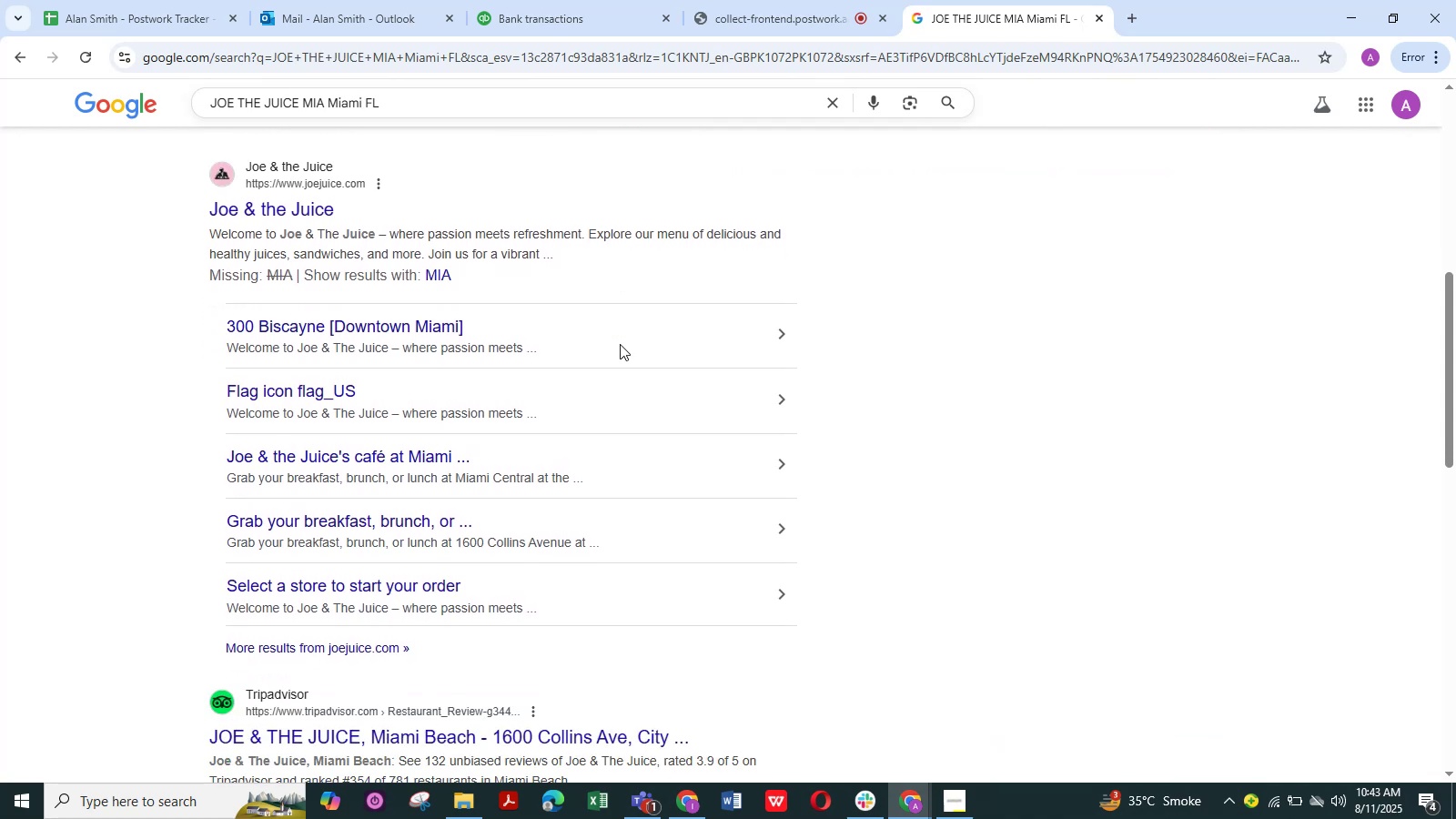 
wait(6.6)
 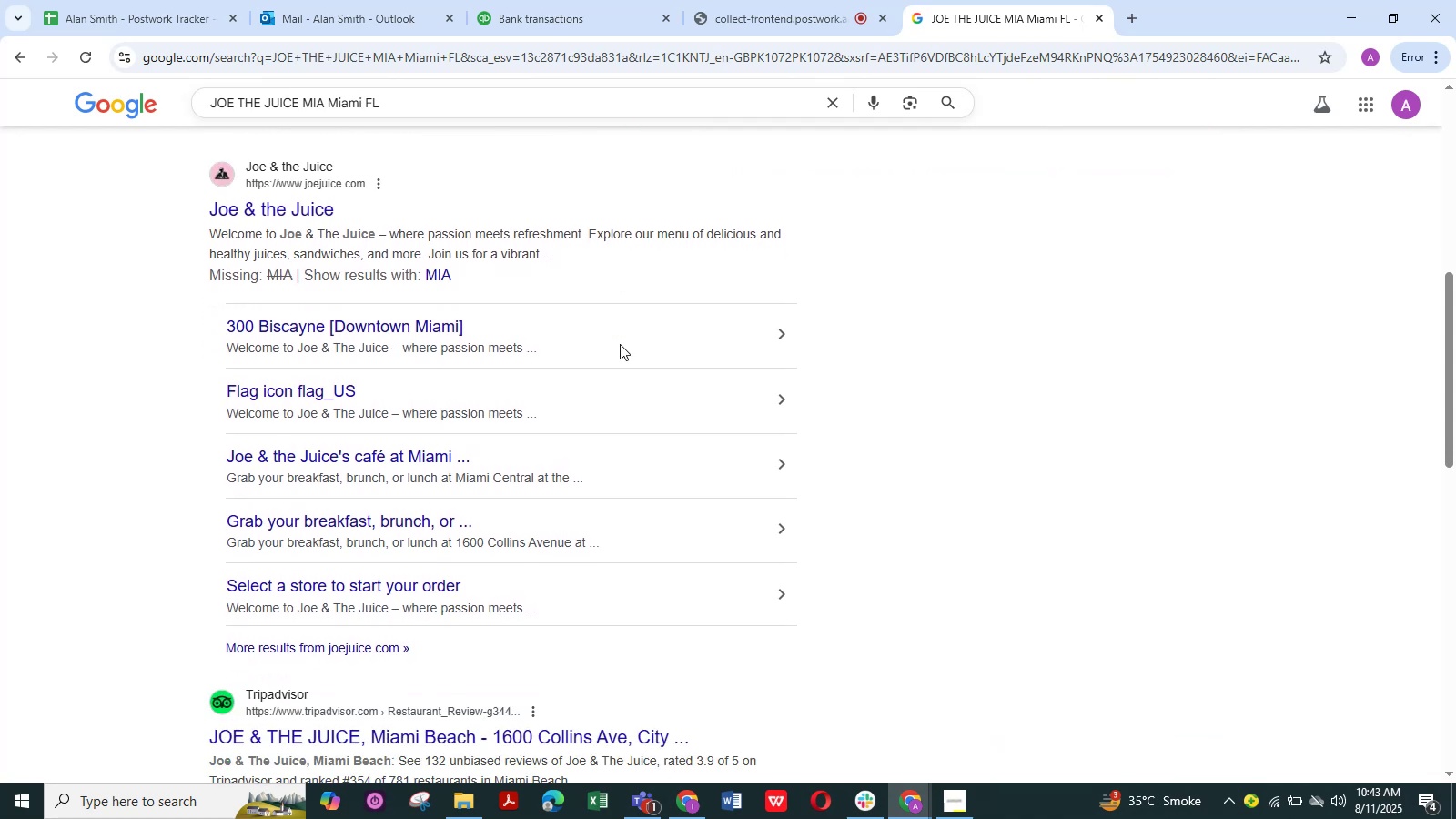 
scroll: coordinate [625, 430], scroll_direction: down, amount: 1.0
 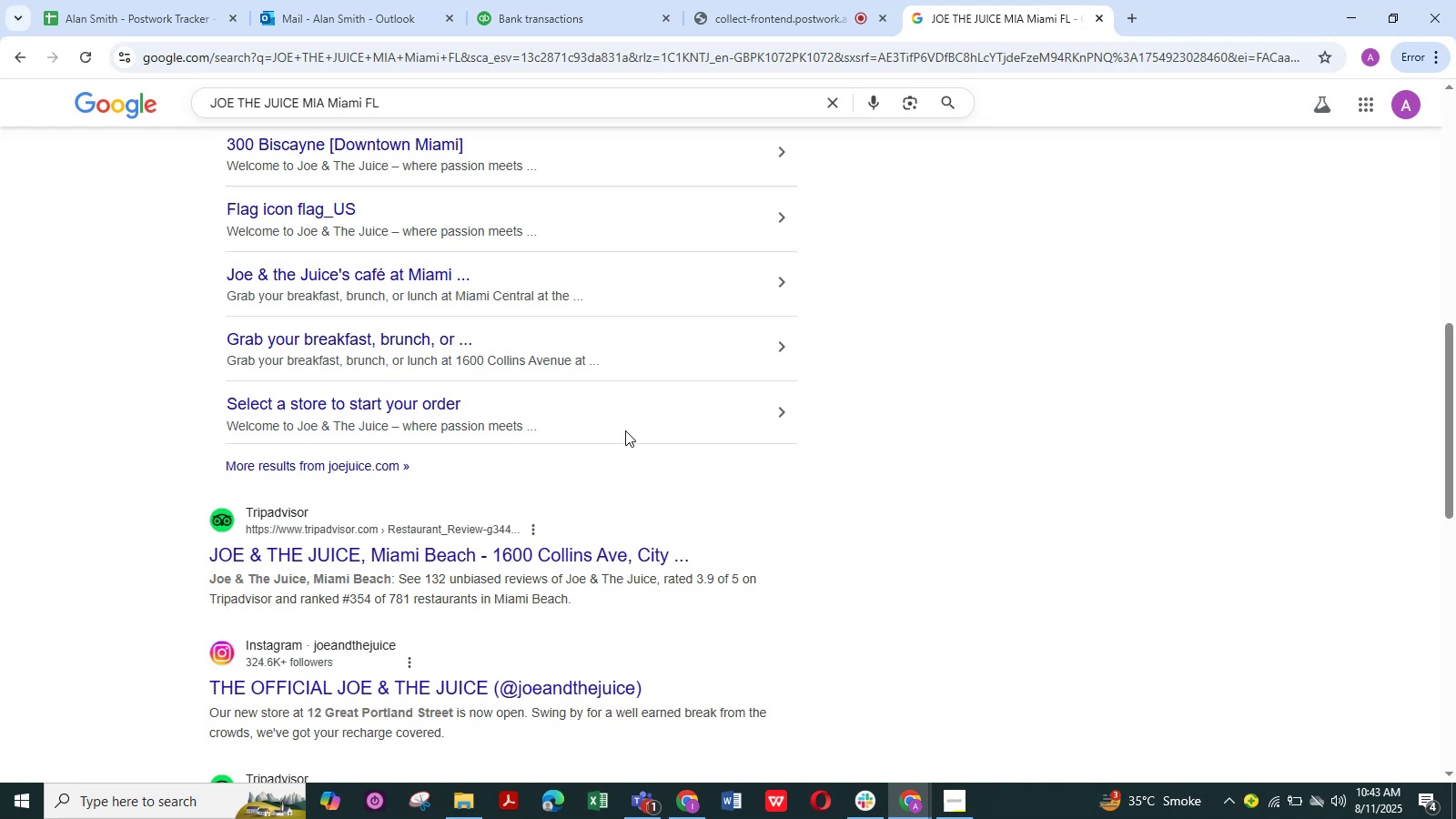 
scroll: coordinate [600, 399], scroll_direction: up, amount: 3.0
 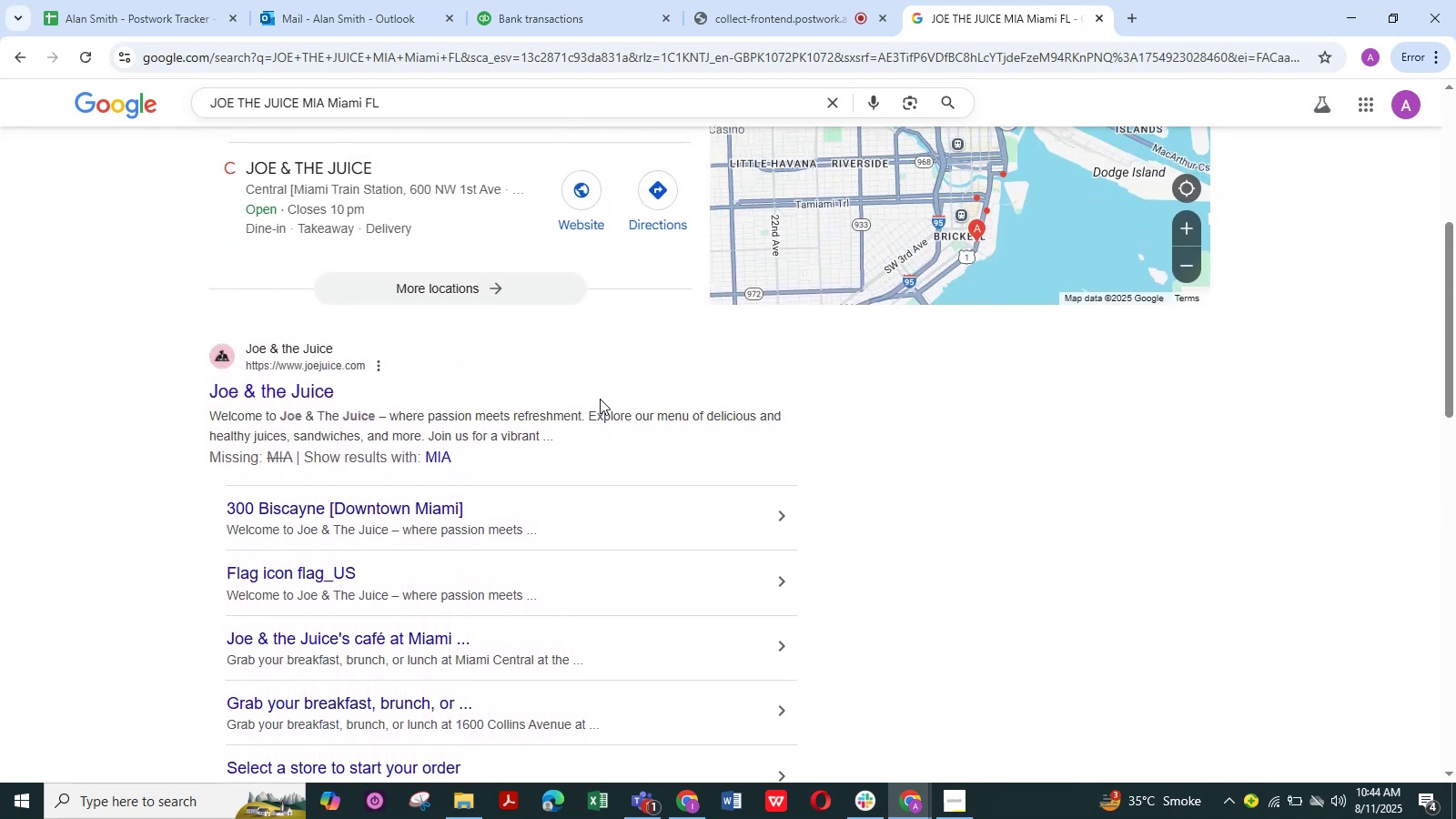 
wait(5.98)
 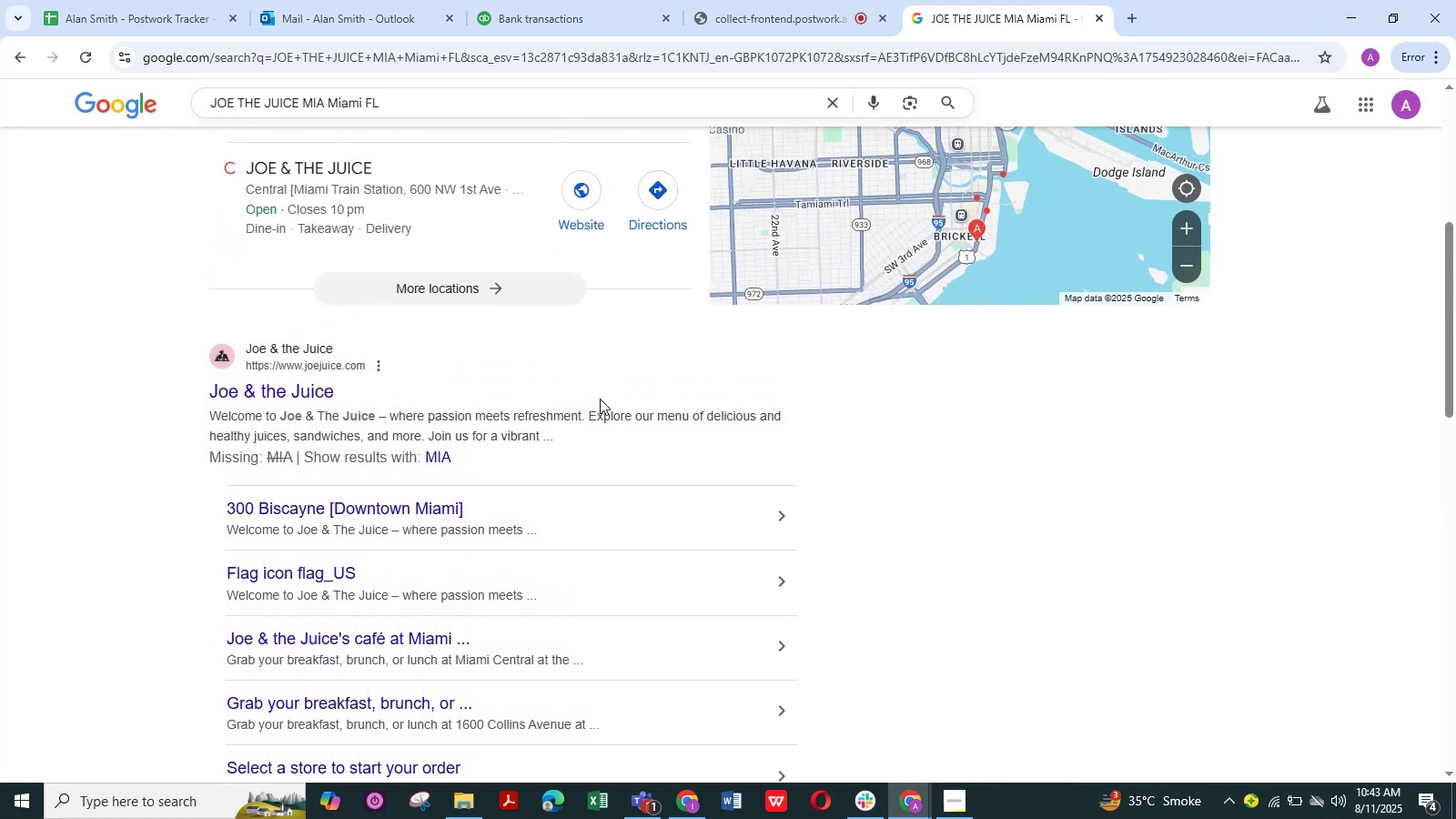 
scroll: coordinate [457, 335], scroll_direction: up, amount: 8.0
 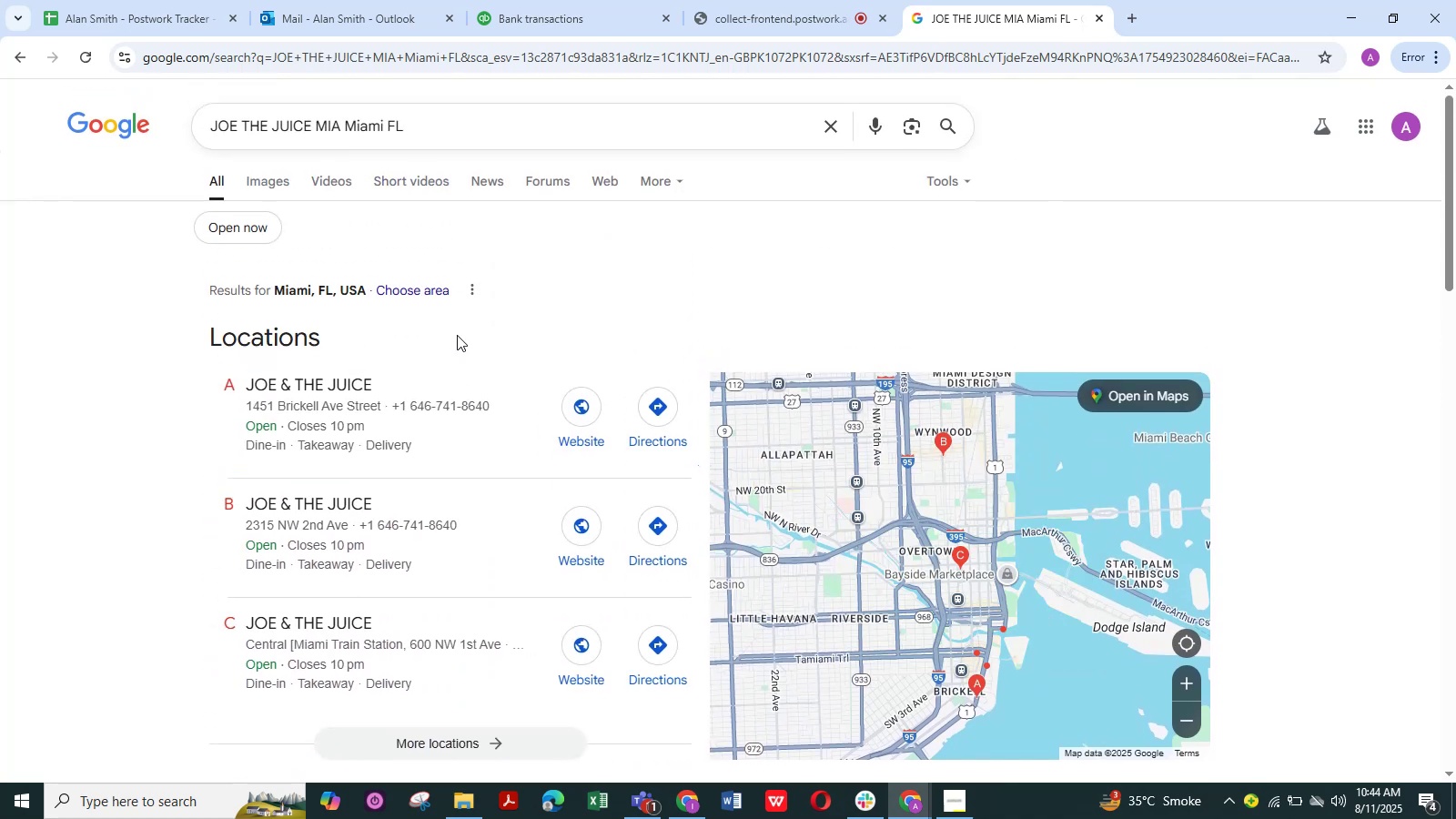 
scroll: coordinate [454, 378], scroll_direction: down, amount: 11.0
 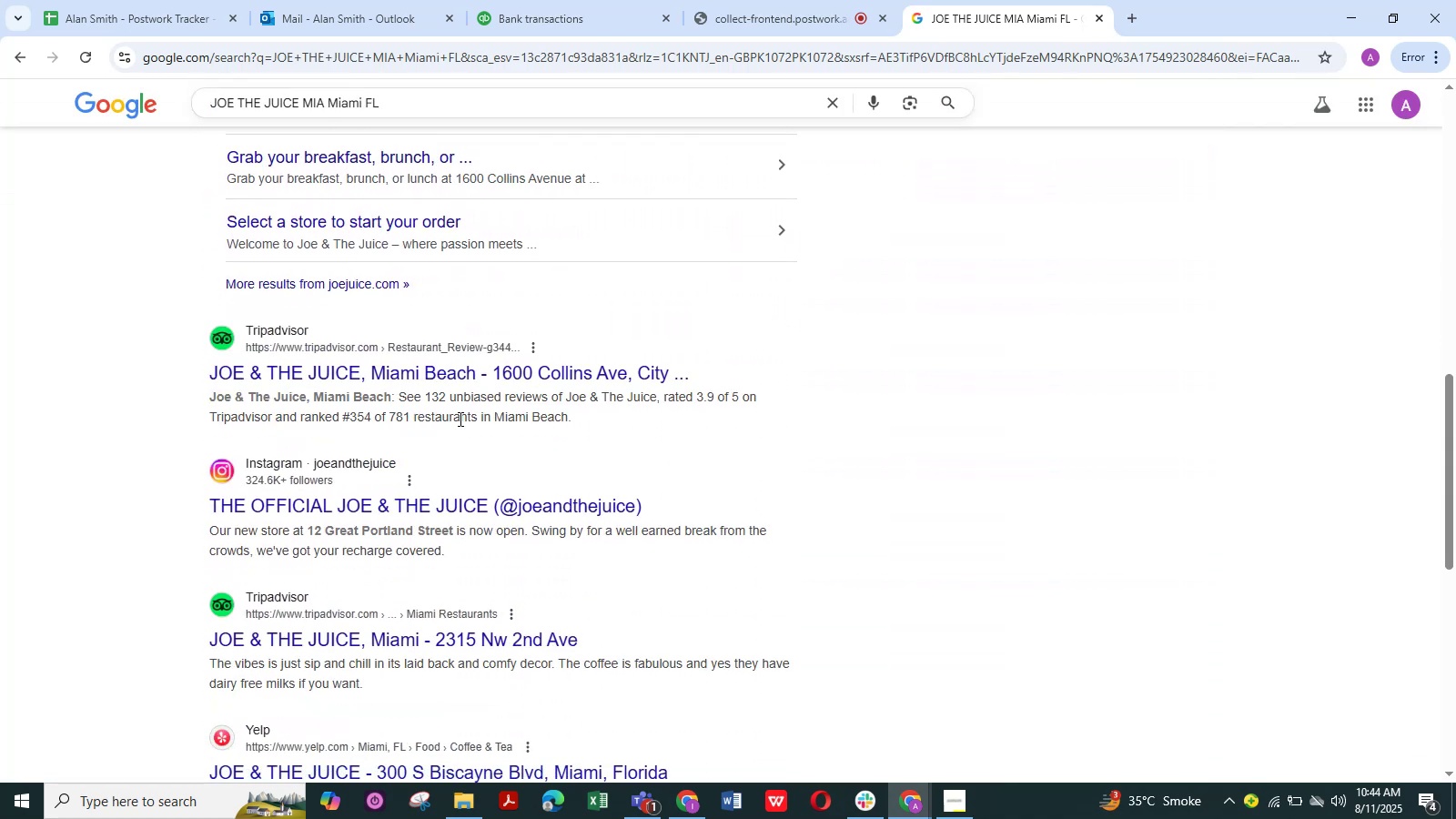 
wait(6.52)
 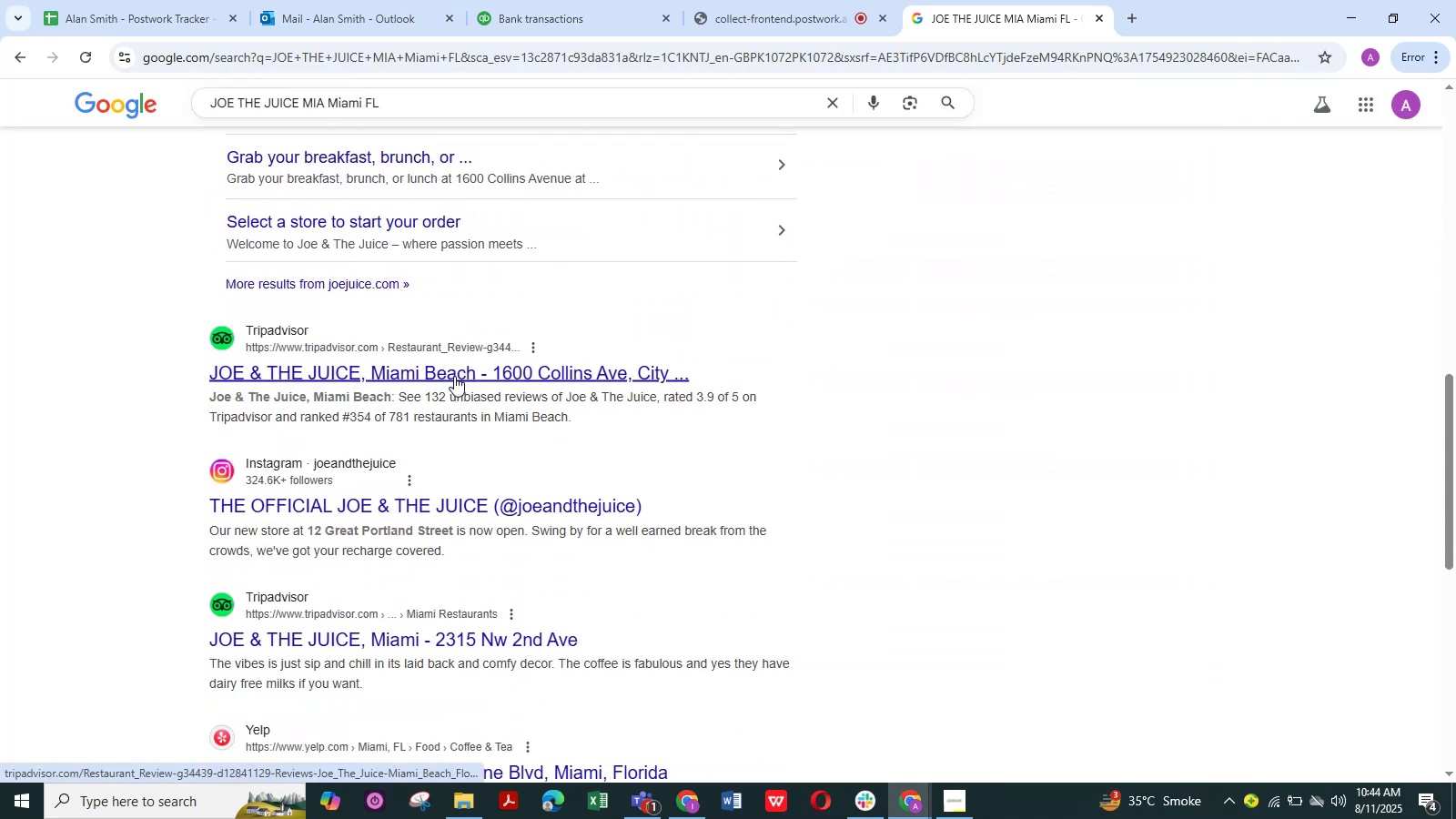 
scroll: coordinate [302, 430], scroll_direction: down, amount: 2.0
 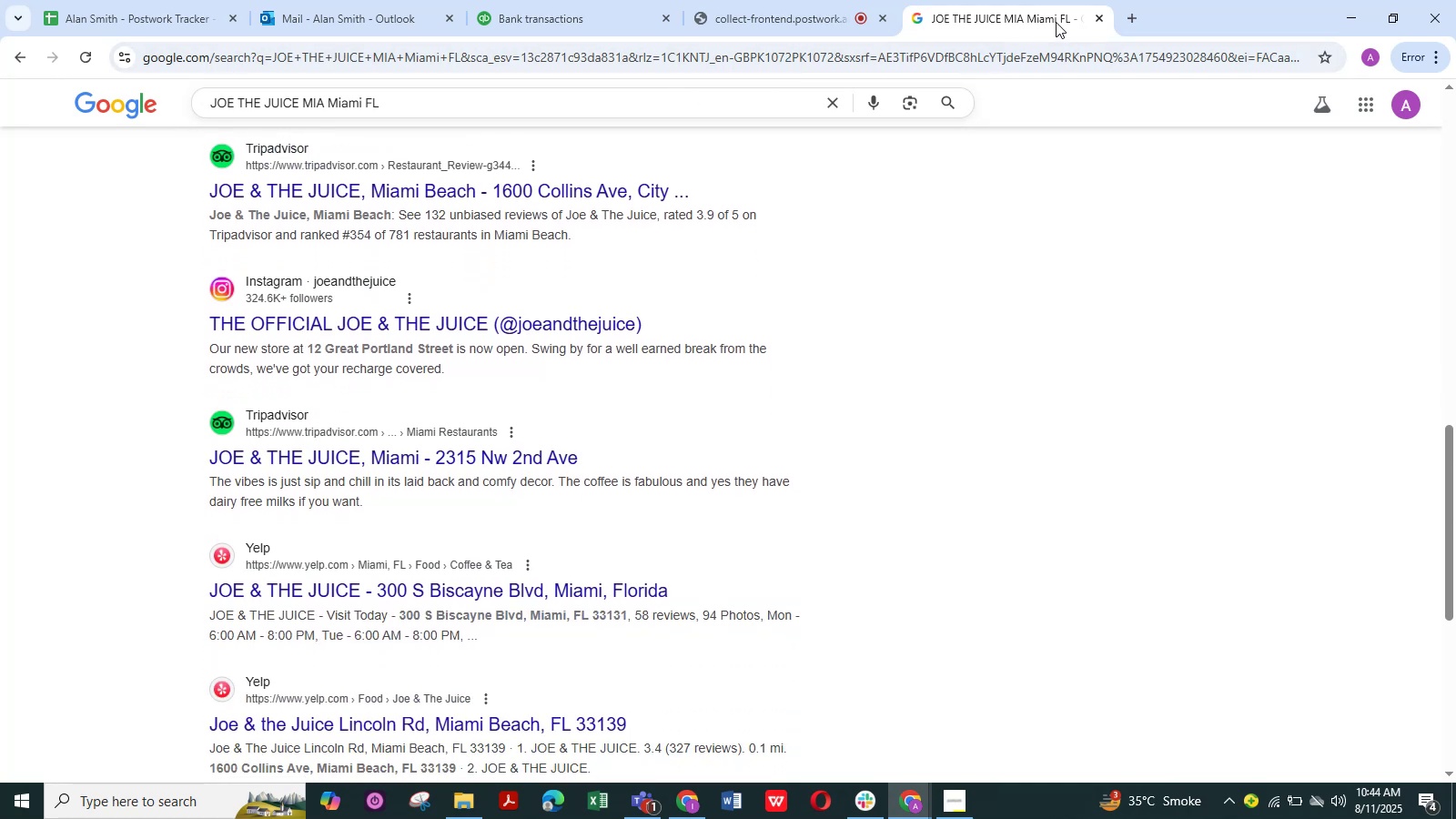 
left_click([1134, 18])
 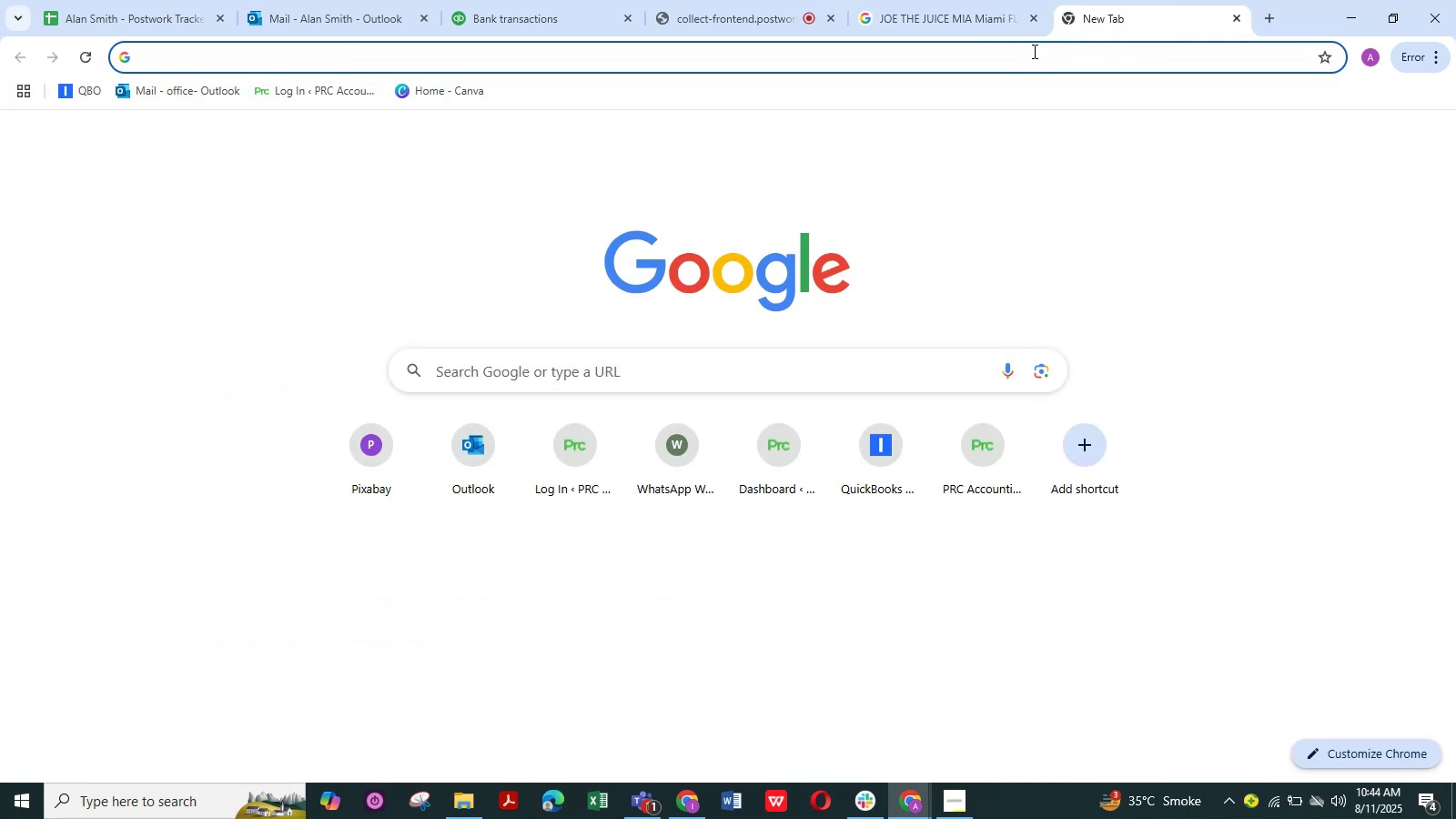 
left_click([1033, 51])
 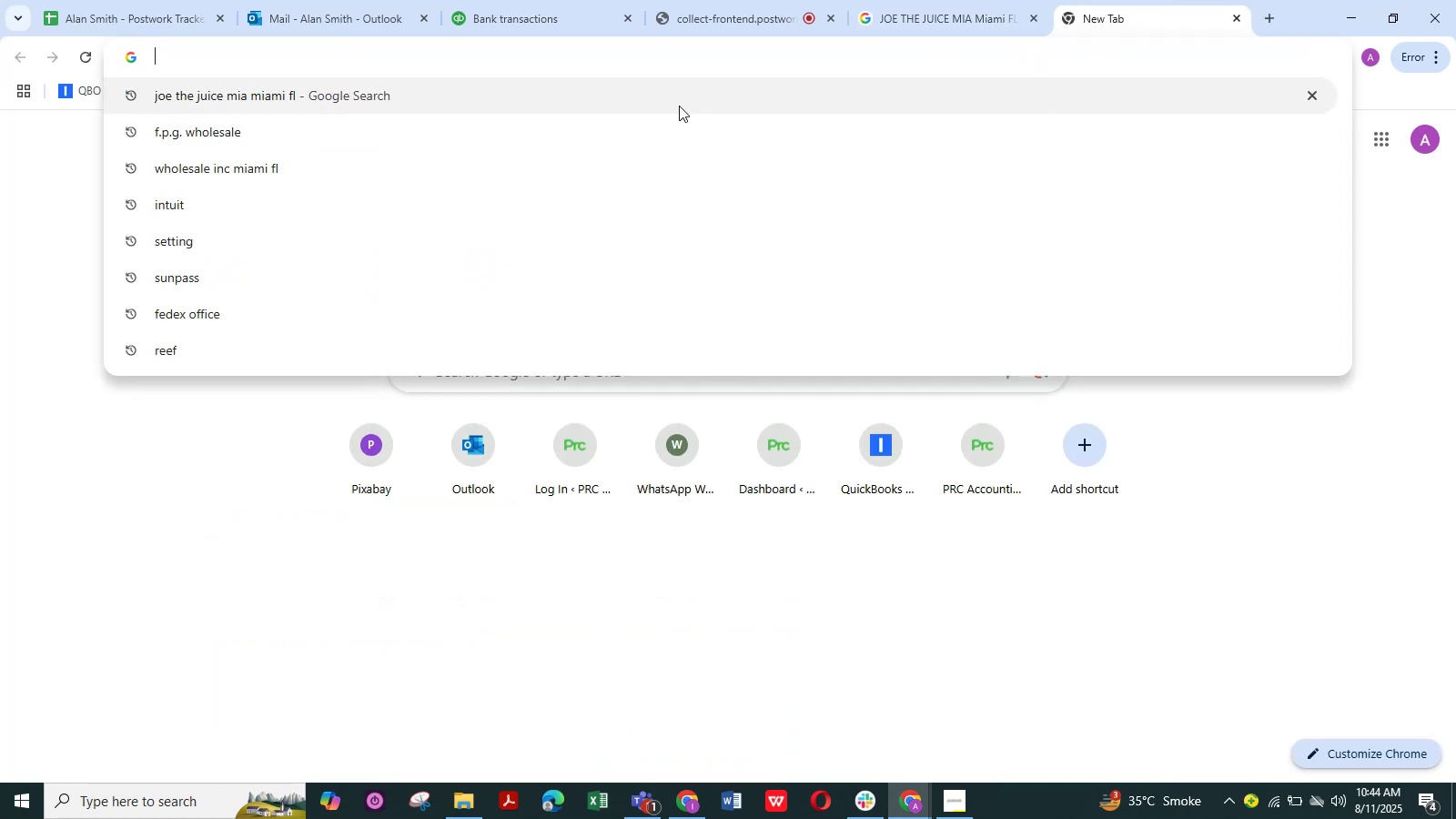 
type(ch)
 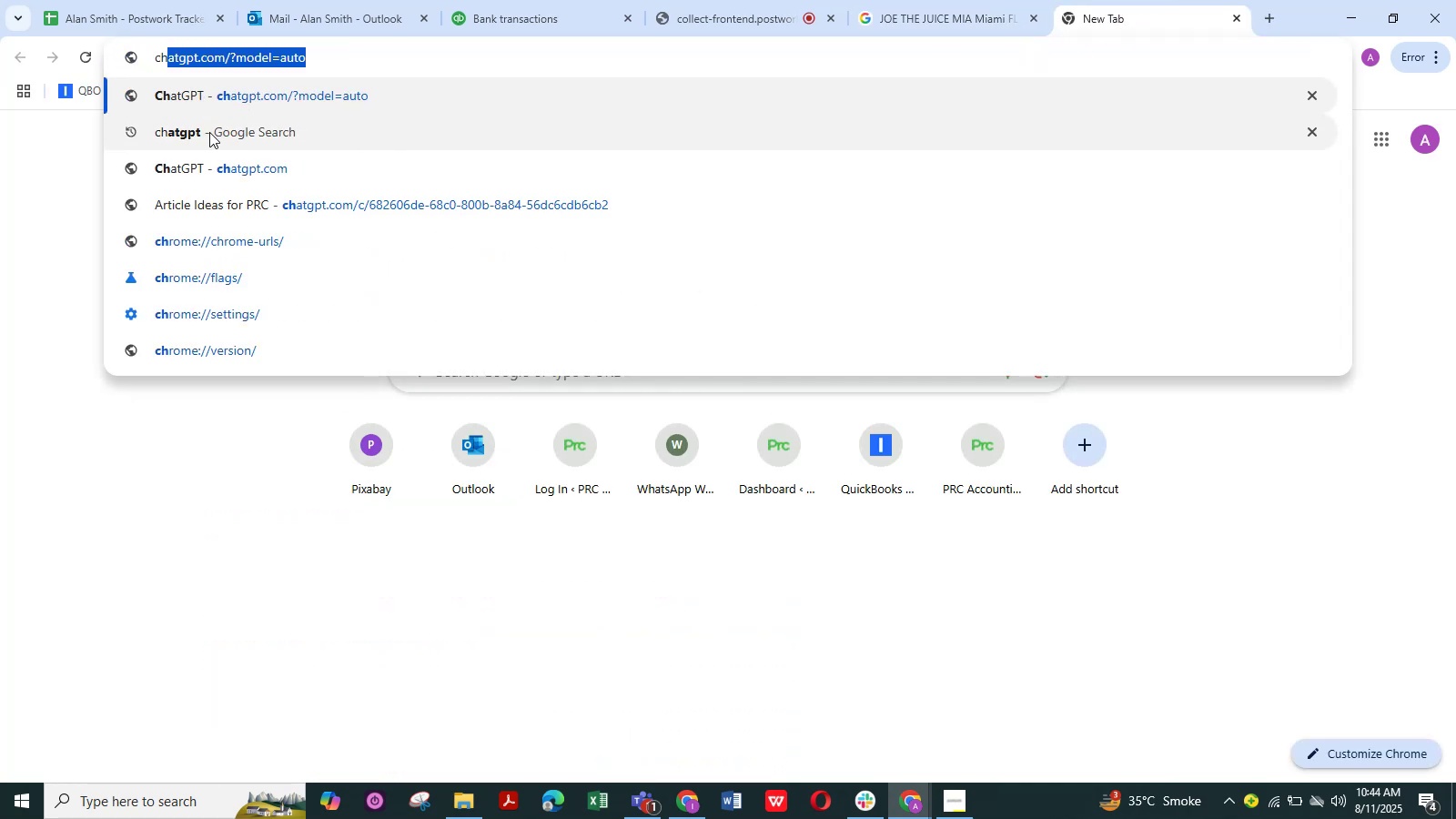 
left_click([209, 98])
 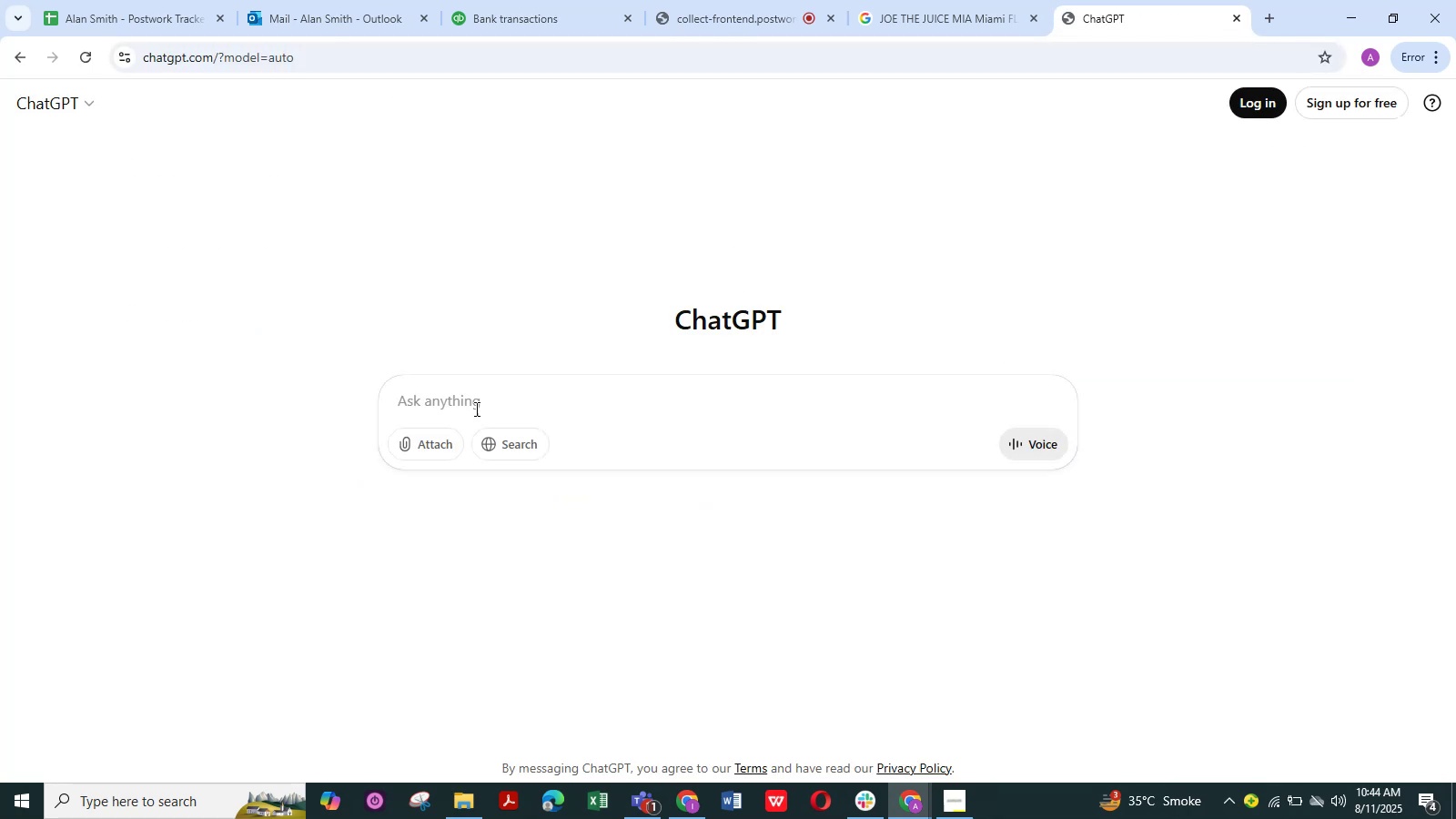 
left_click([471, 400])
 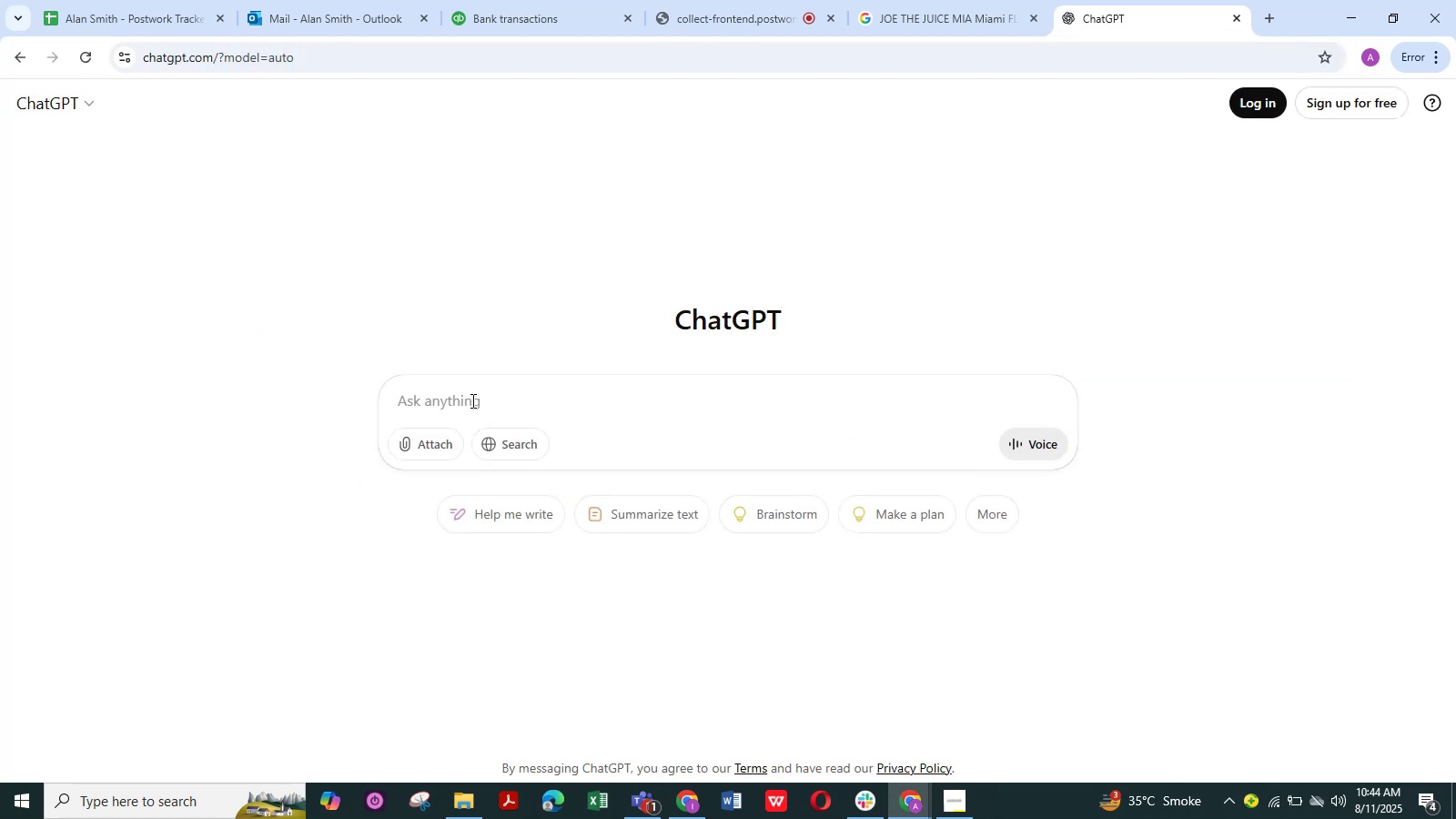 
key(Control+V)
 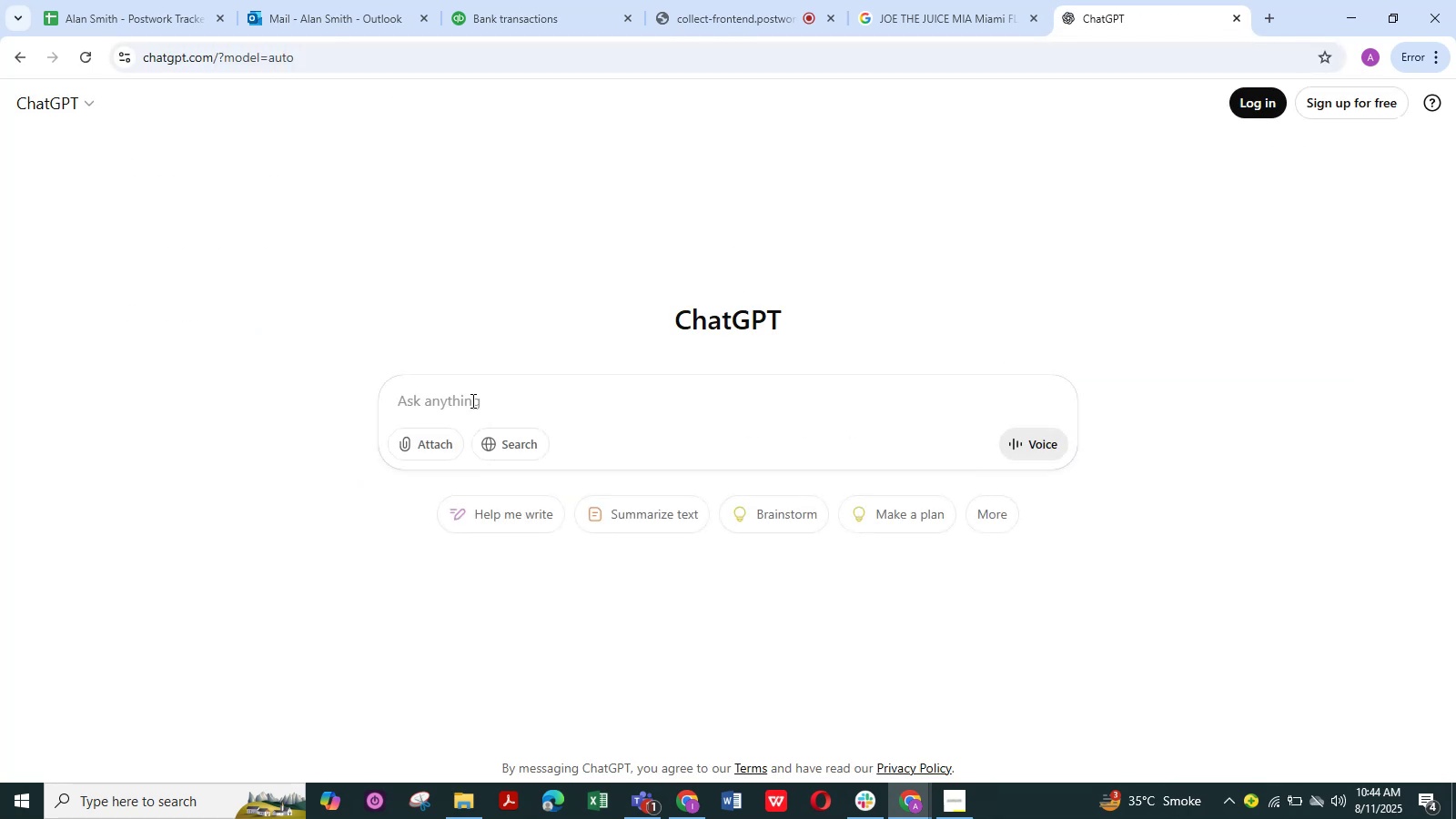 
key(Control+V)
 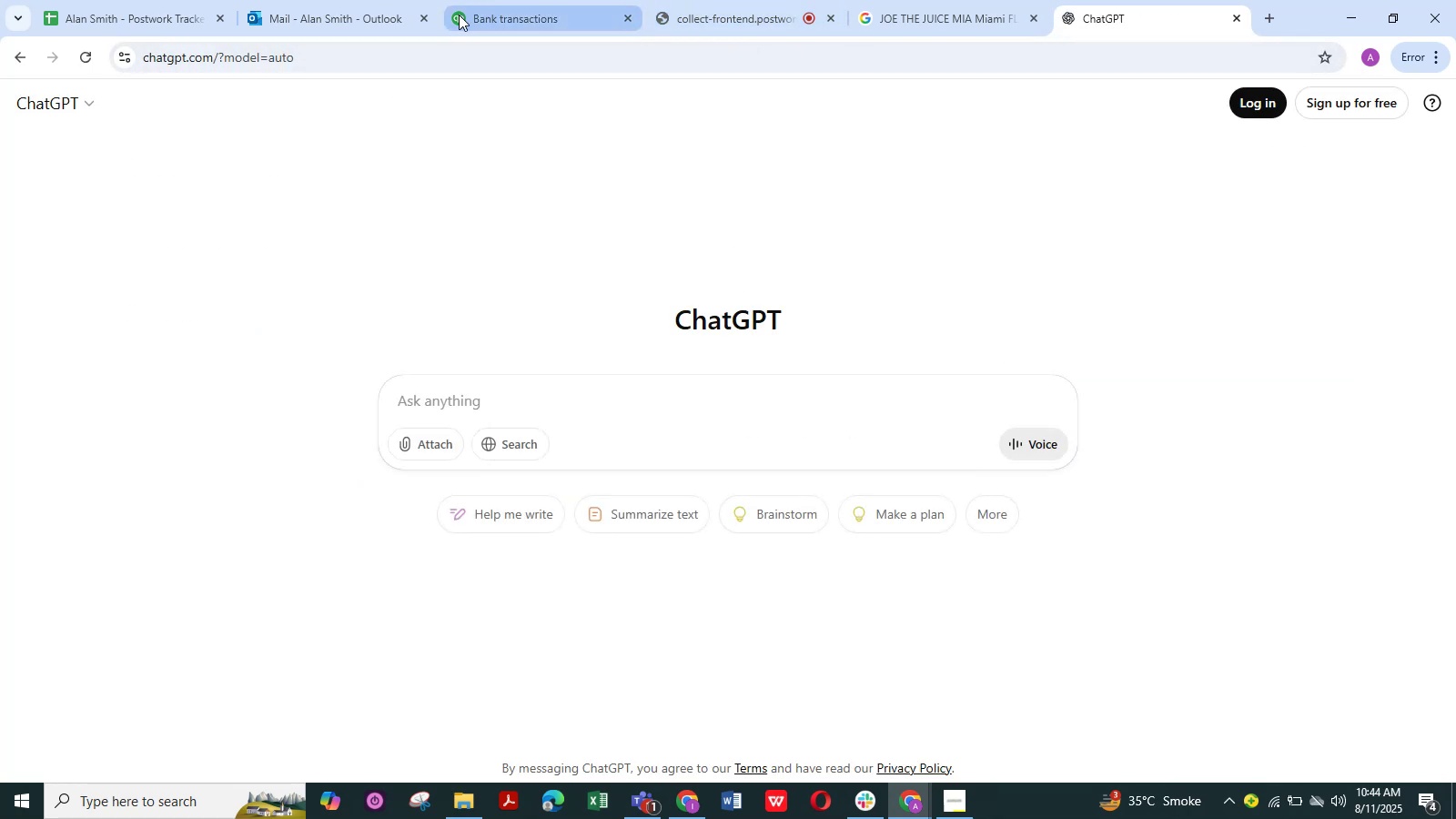 
left_click([318, 14])
 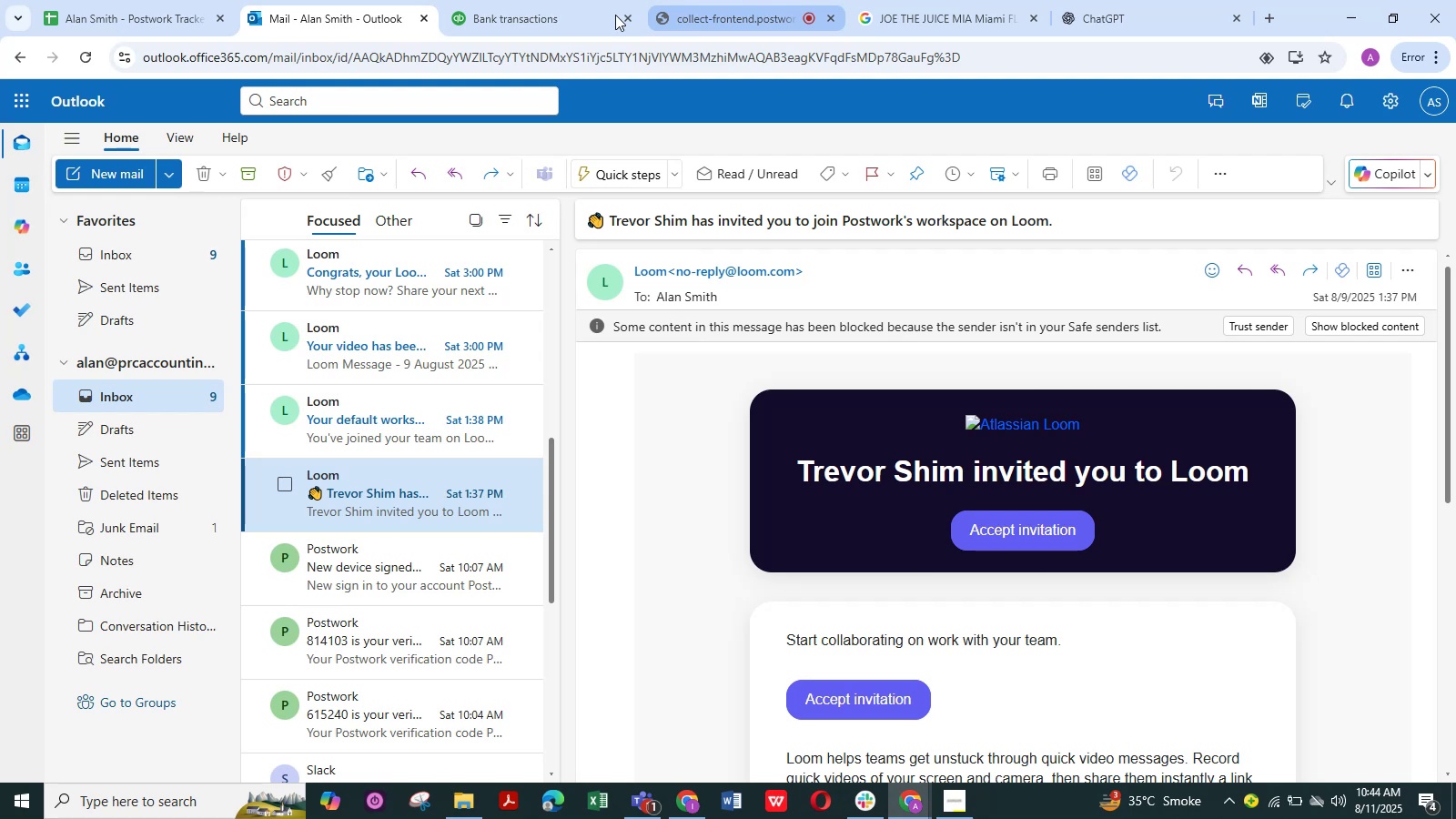 
left_click([549, 16])
 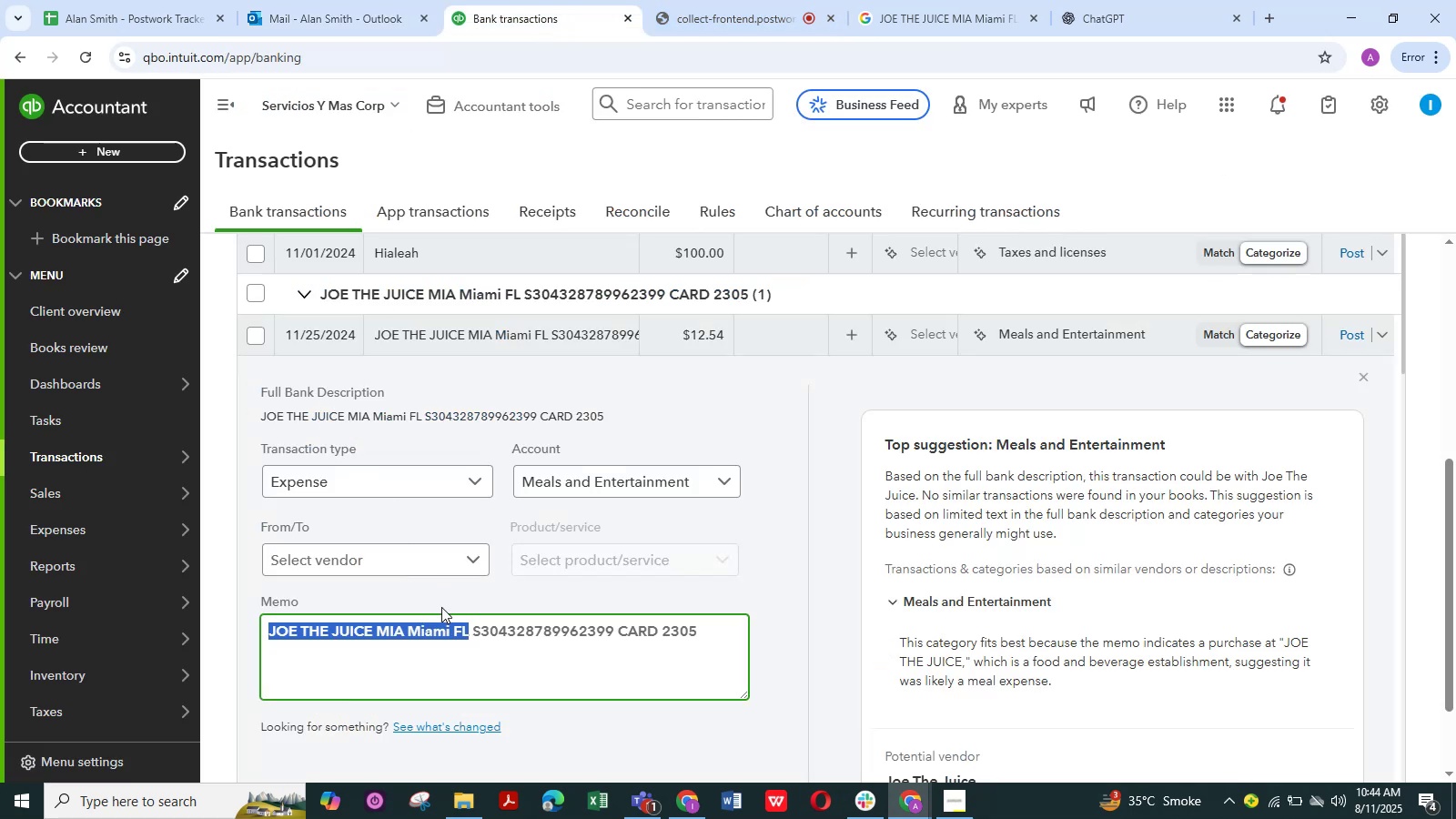 
key(Control+C)
 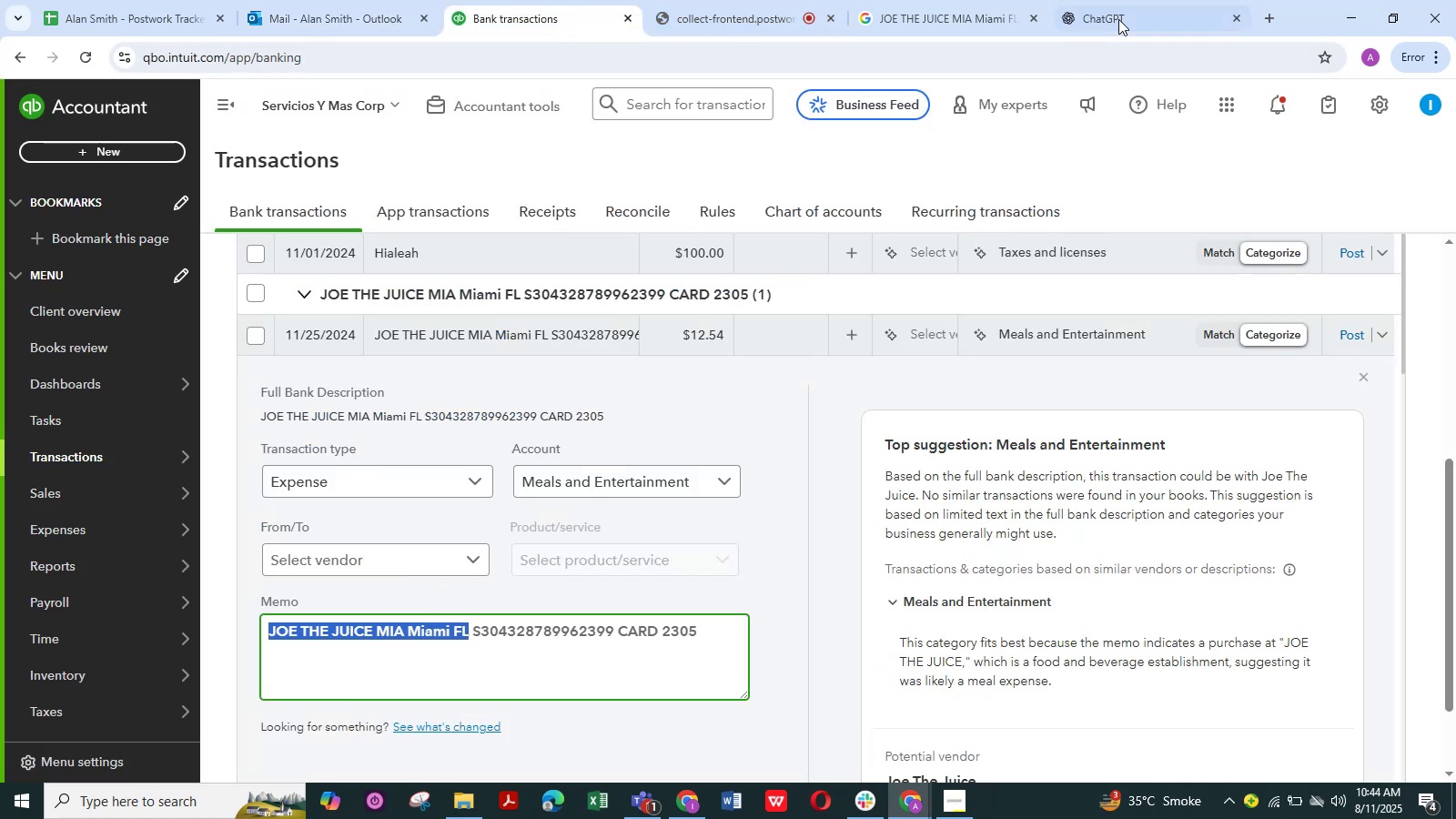 
left_click([1122, 16])
 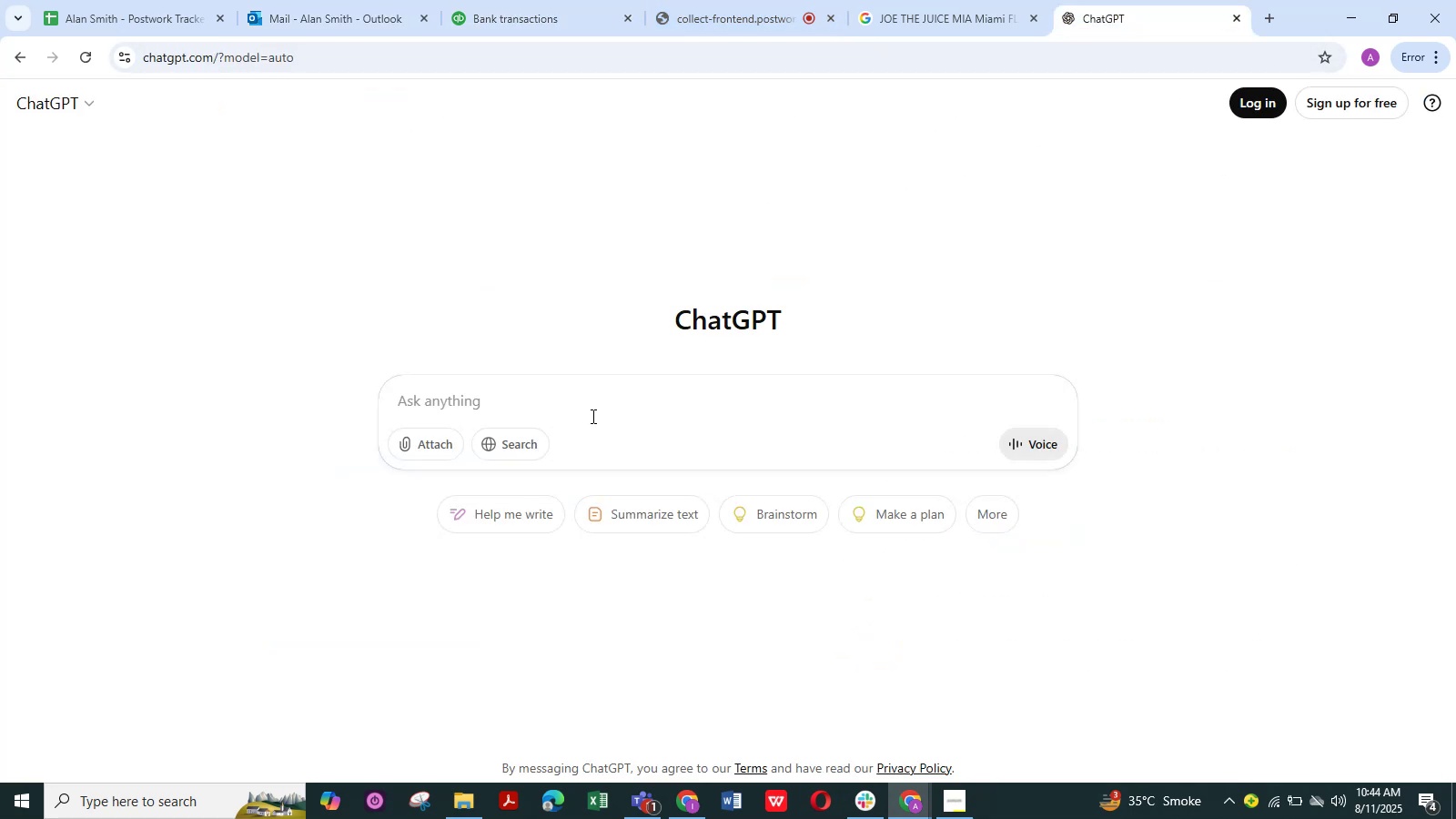 
left_click([592, 410])
 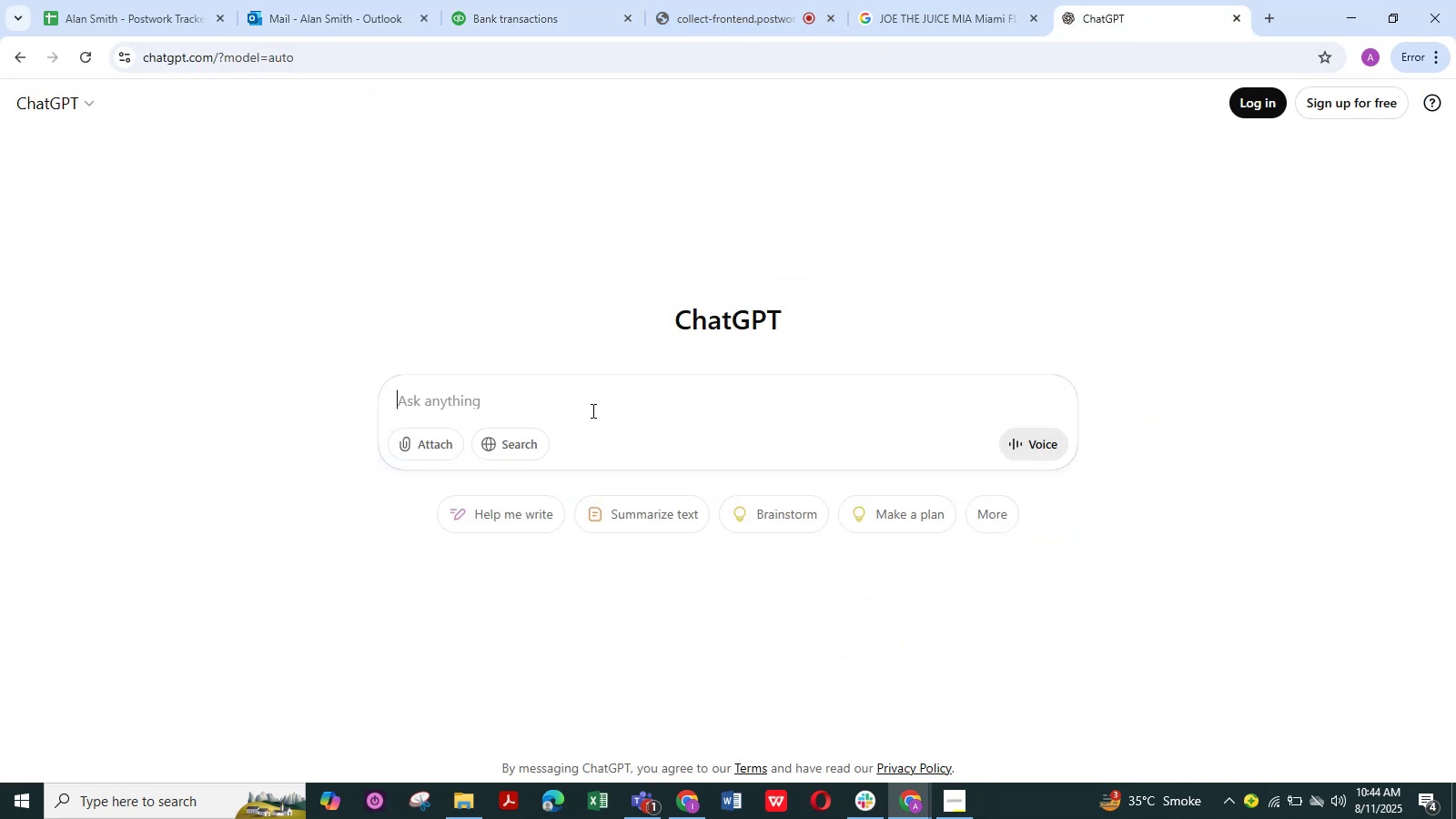 
key(Control+V)
 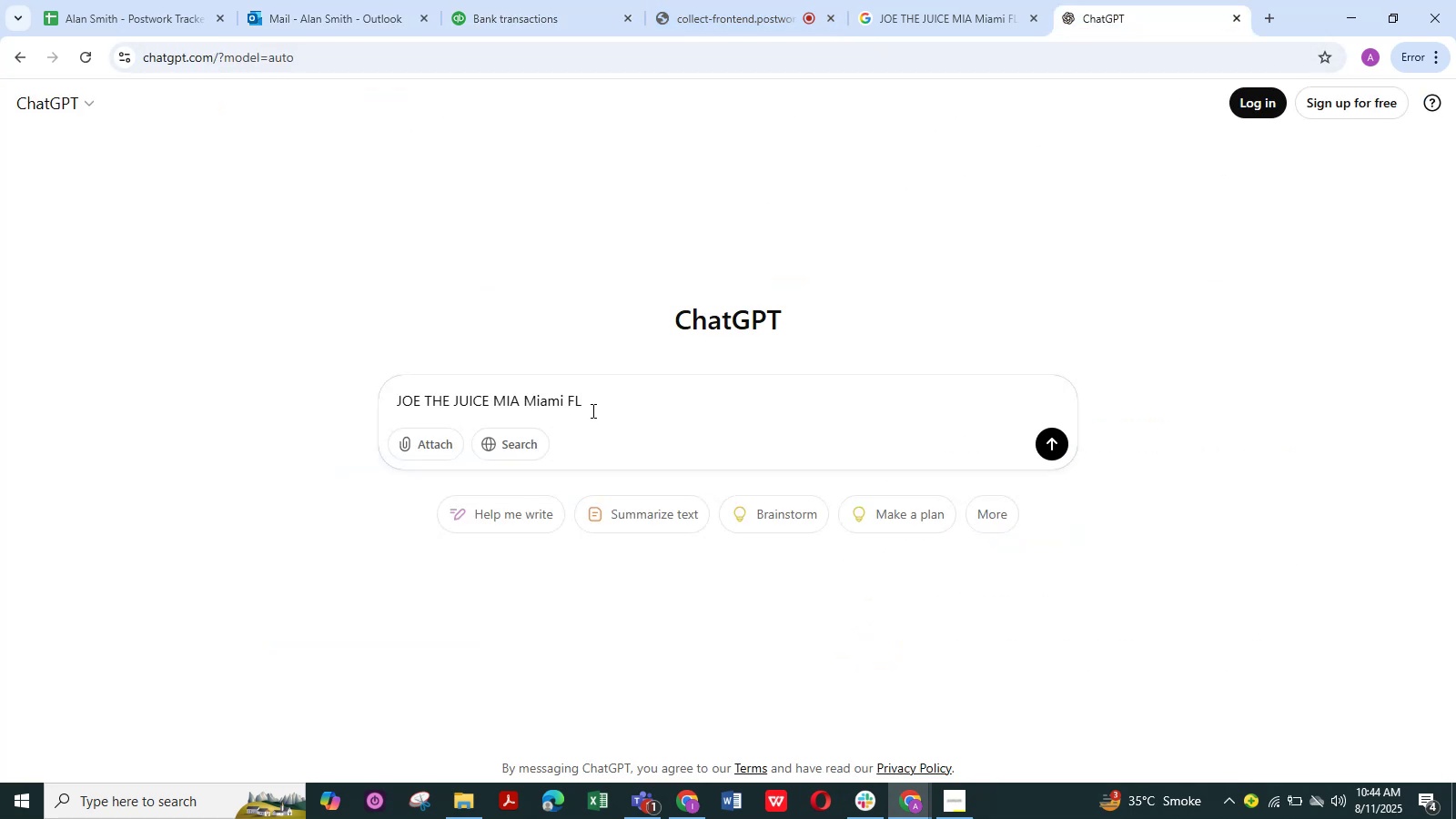 
key(NumpadEnter)
 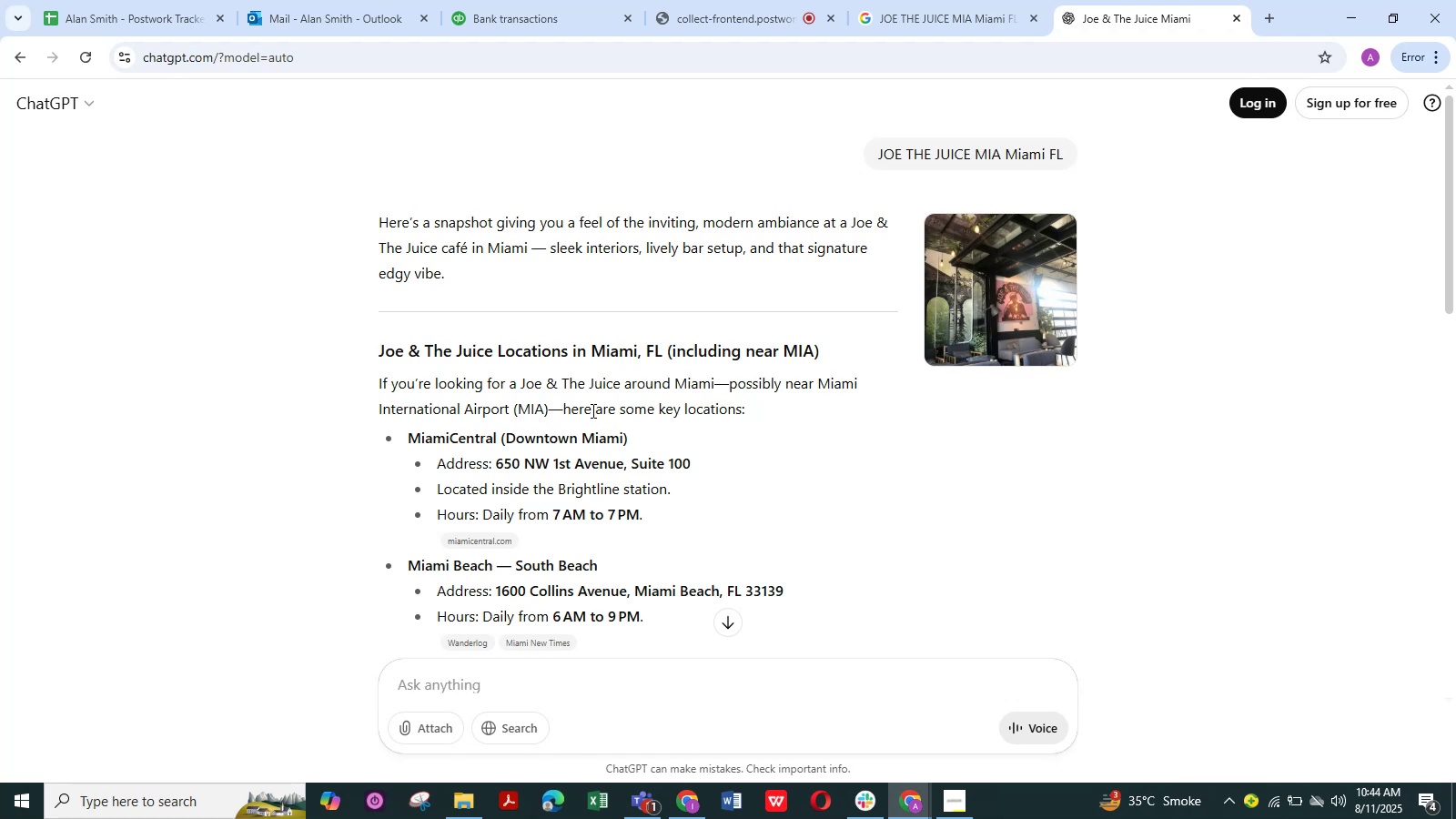 
wait(21.04)
 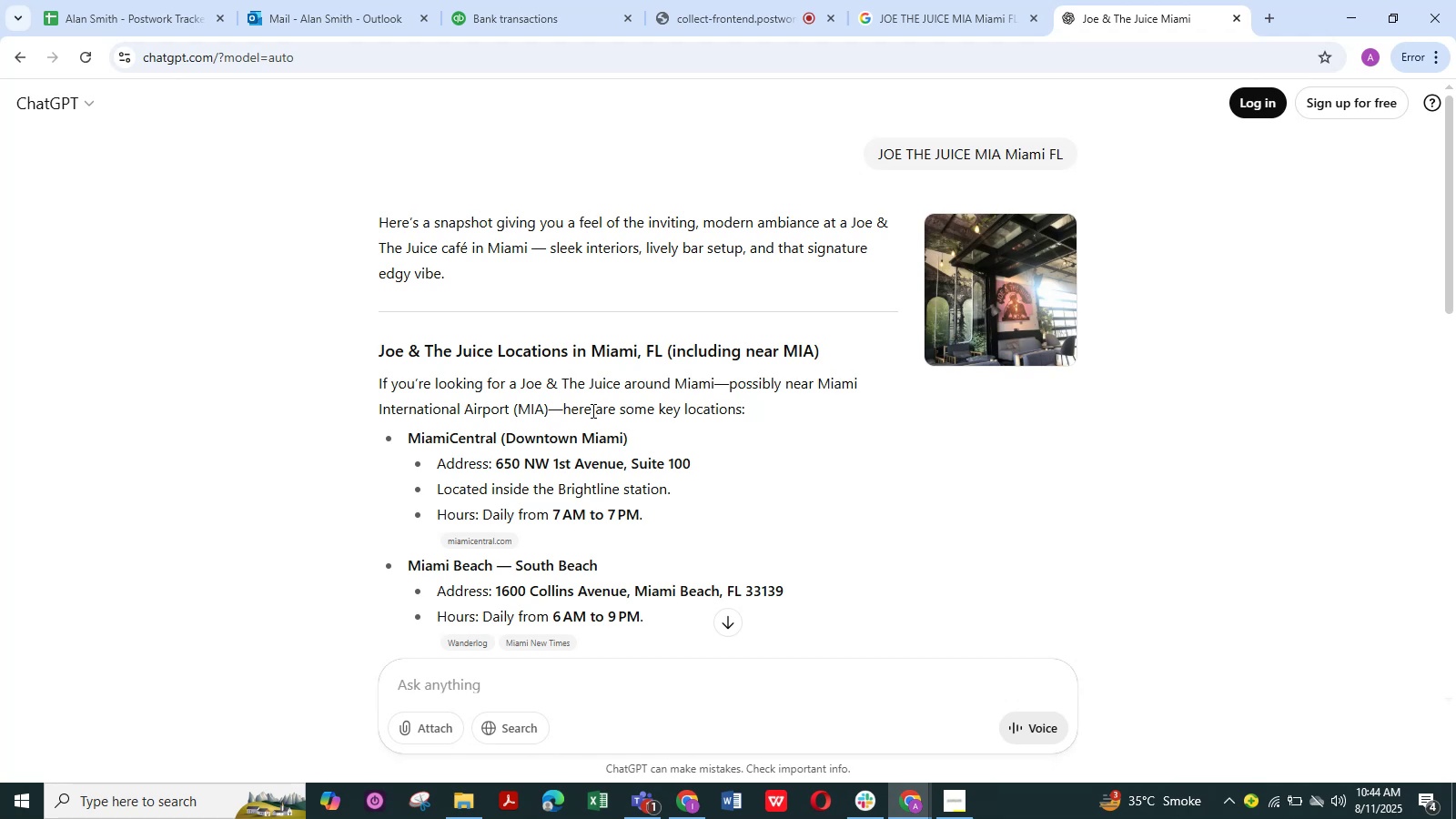 
scroll: coordinate [609, 414], scroll_direction: down, amount: 2.0
 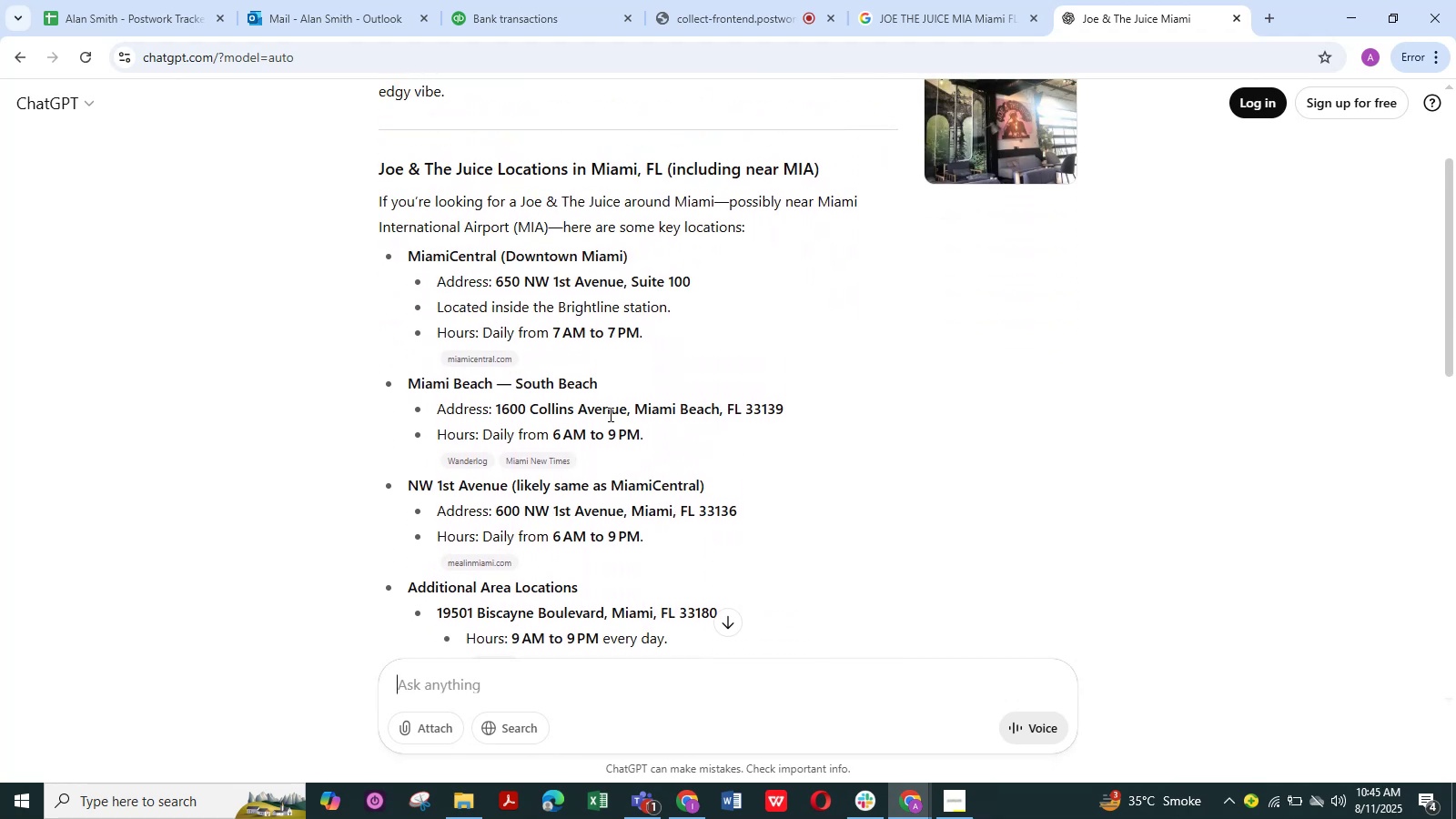 
scroll: coordinate [609, 414], scroll_direction: up, amount: 11.0
 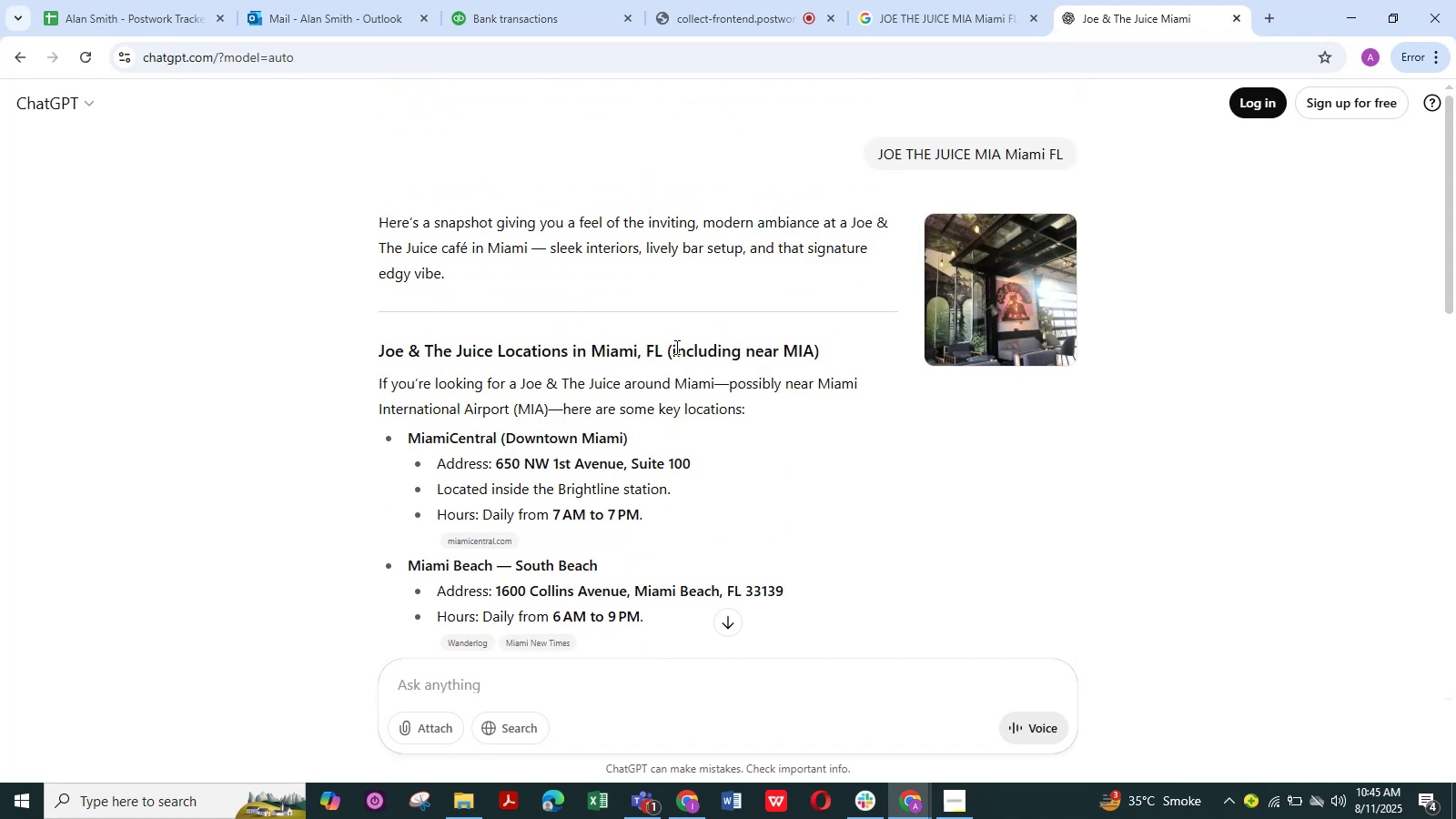 
scroll: coordinate [656, 372], scroll_direction: down, amount: 4.0
 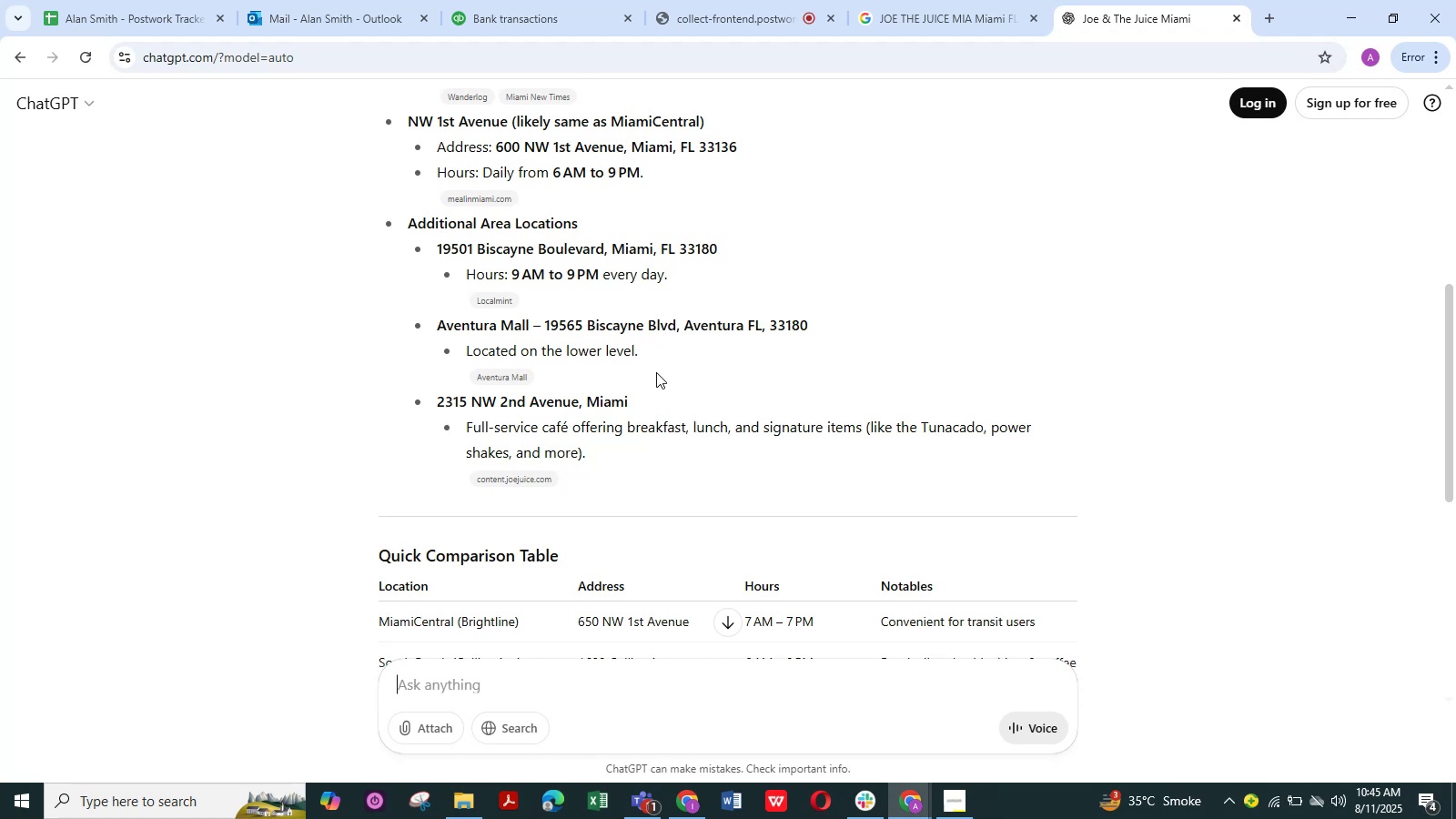 
wait(47.99)
 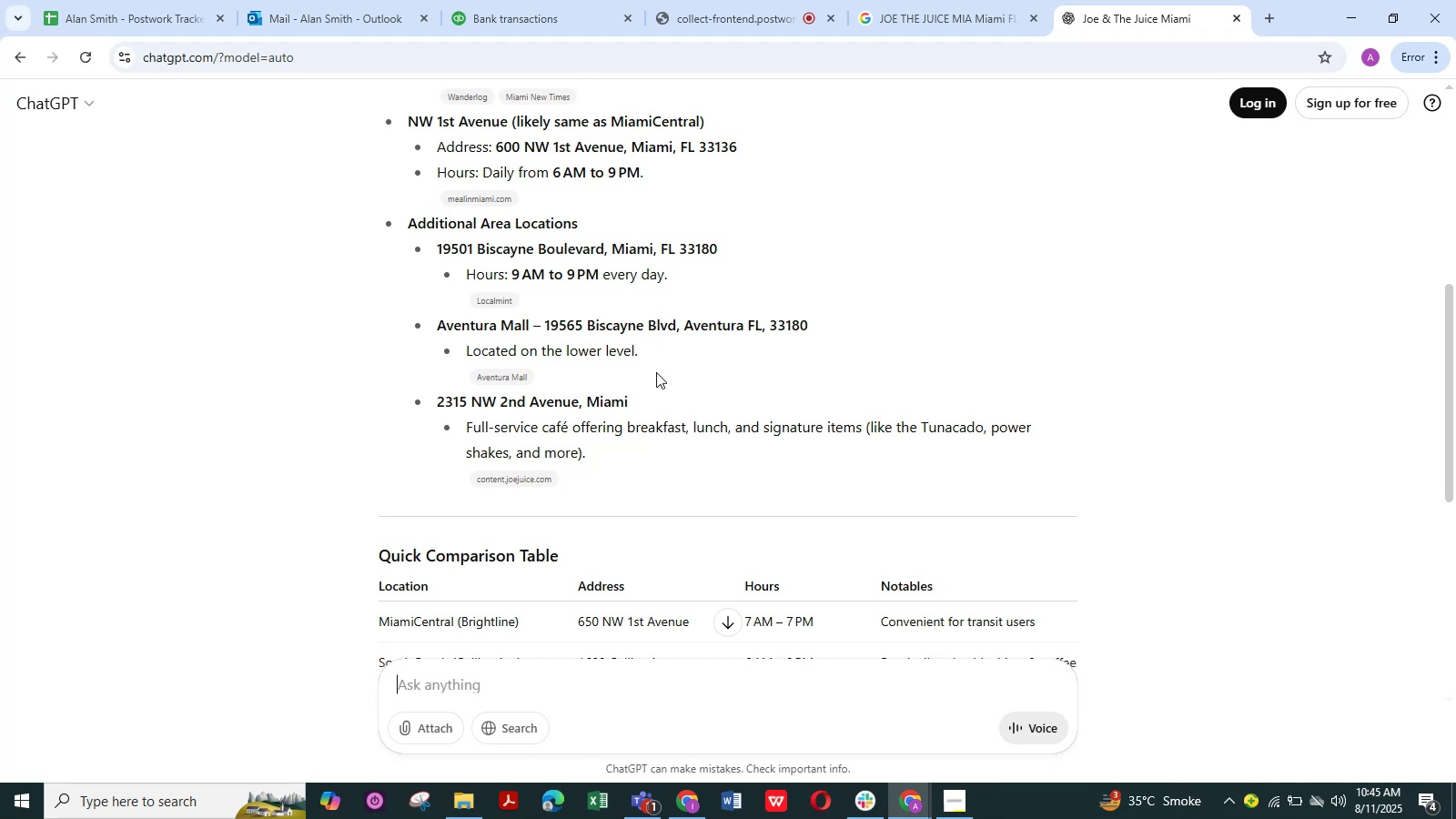 
scroll: coordinate [647, 366], scroll_direction: up, amount: 2.0
 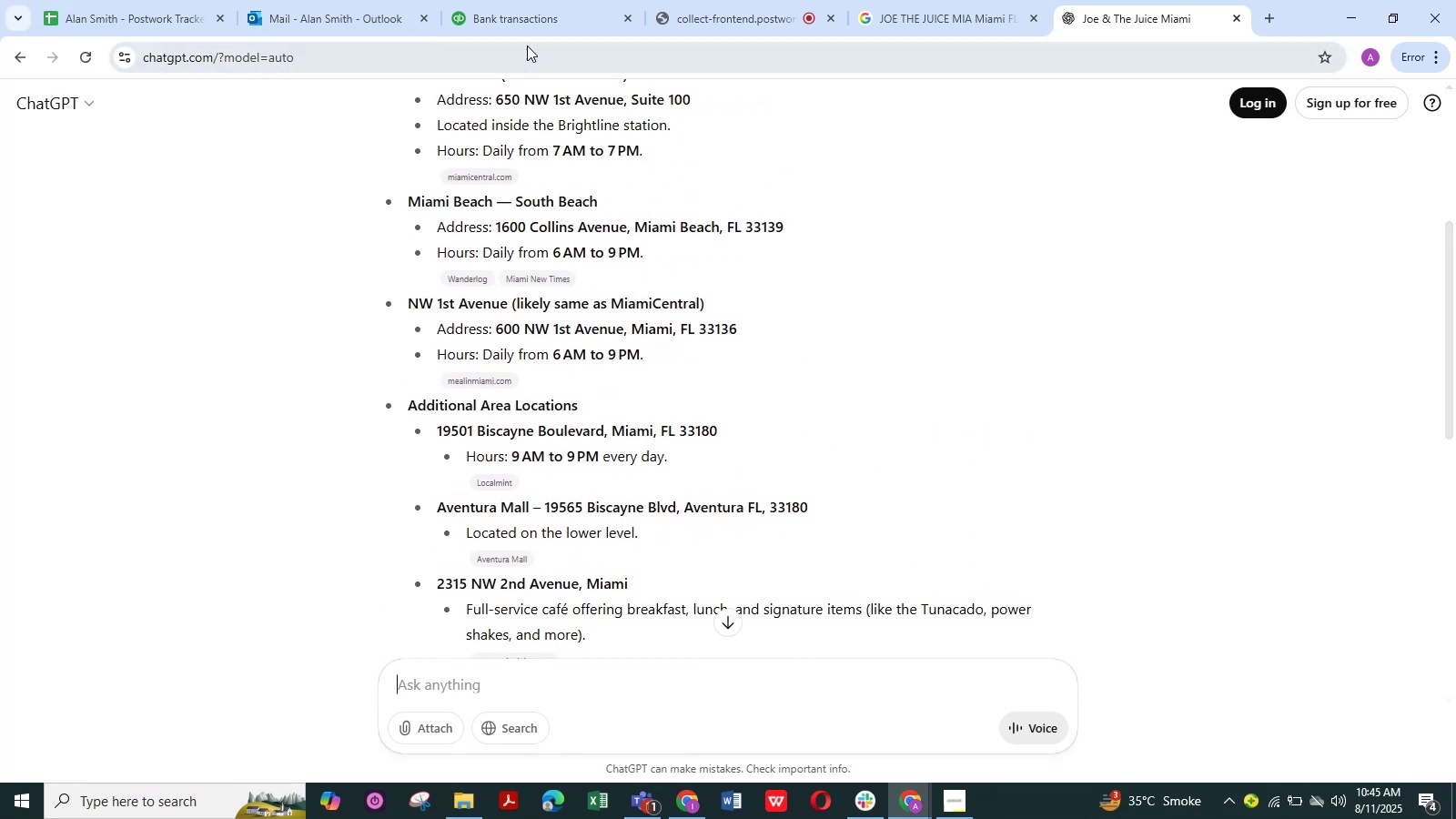 
left_click([541, 23])
 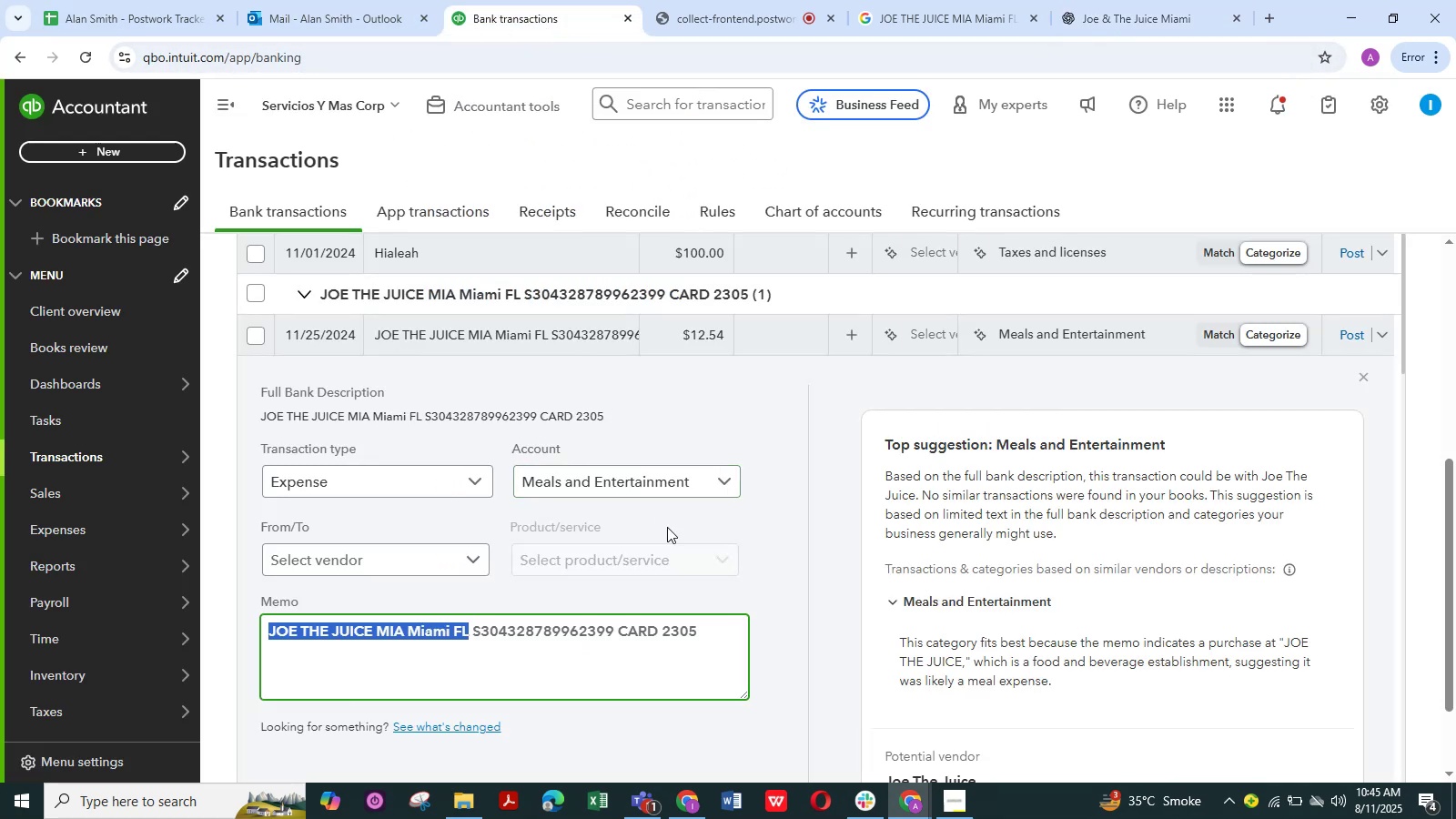 
scroll: coordinate [473, 587], scroll_direction: down, amount: 2.0
 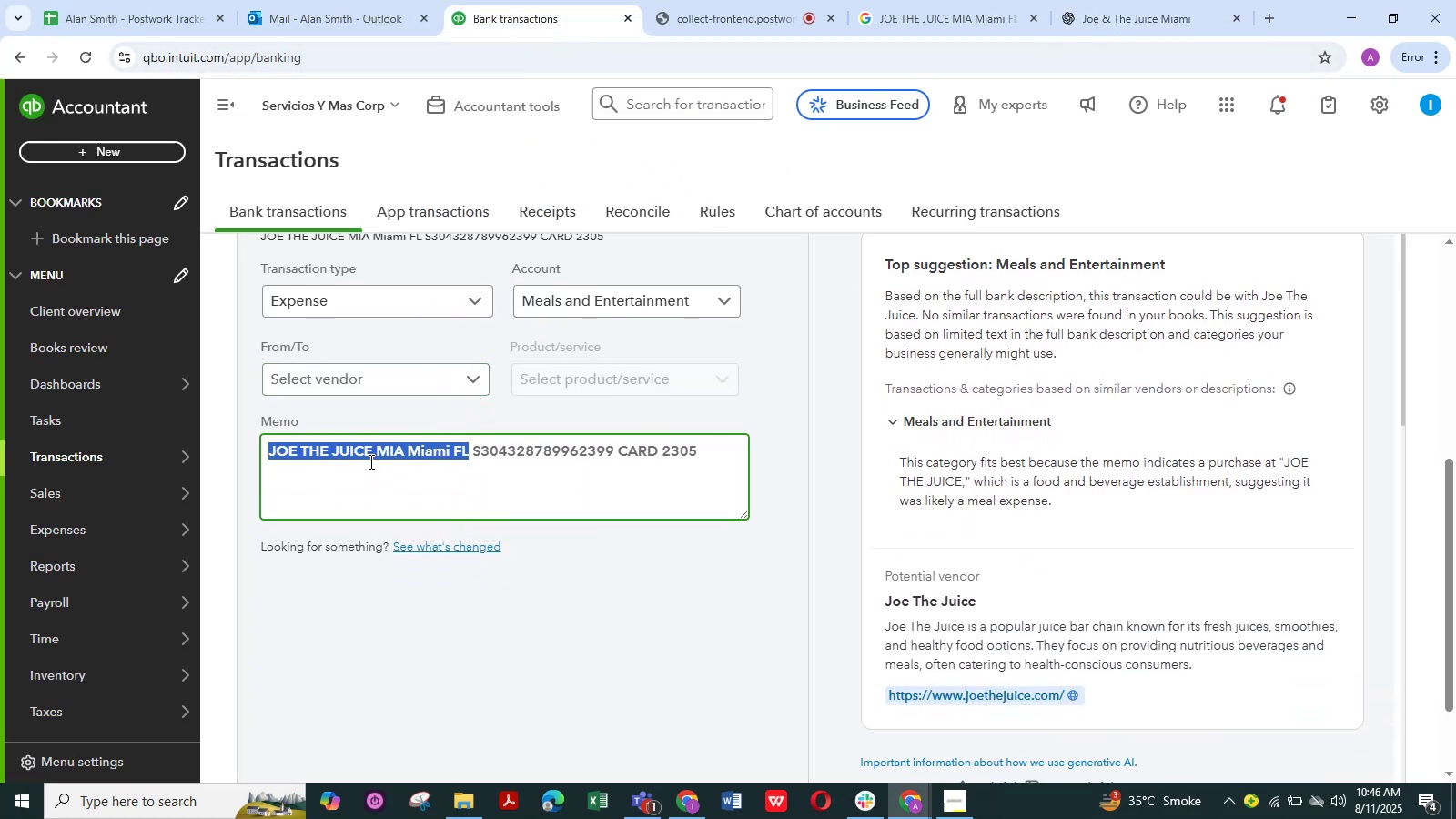 
left_click([488, 450])
 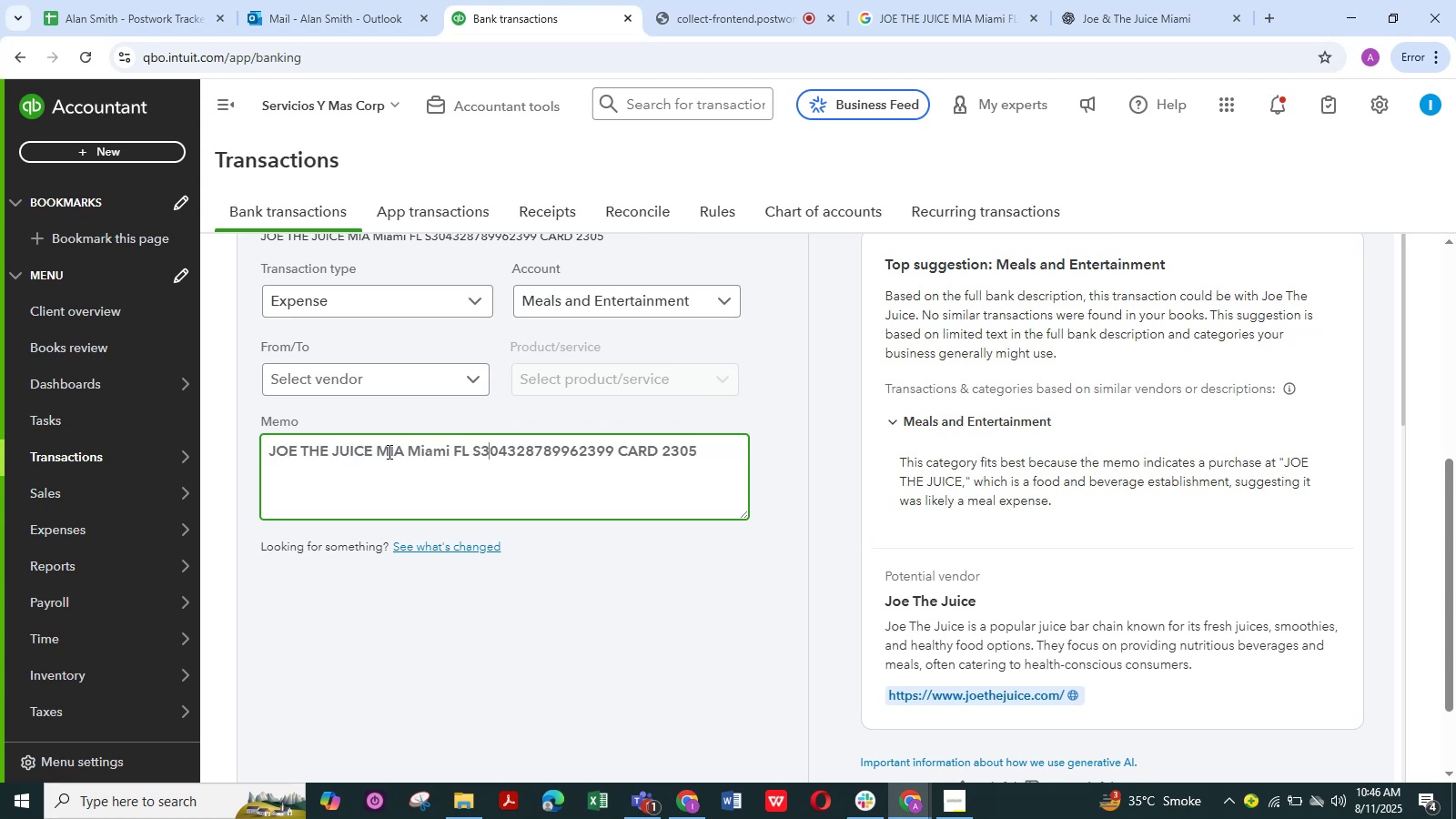 
left_click_drag(start_coordinate=[374, 451], to_coordinate=[268, 458])
 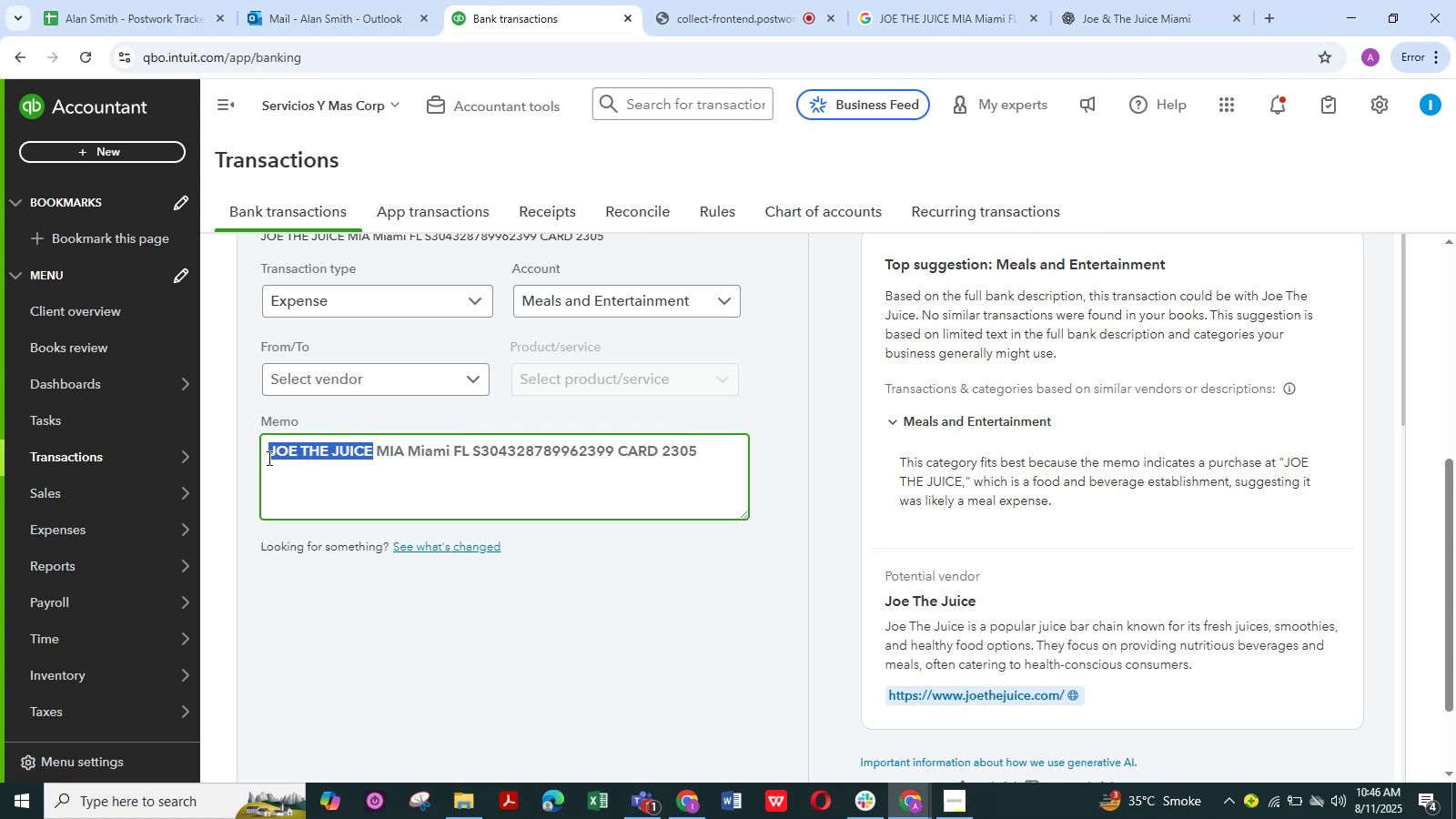 
key(Control+C)
 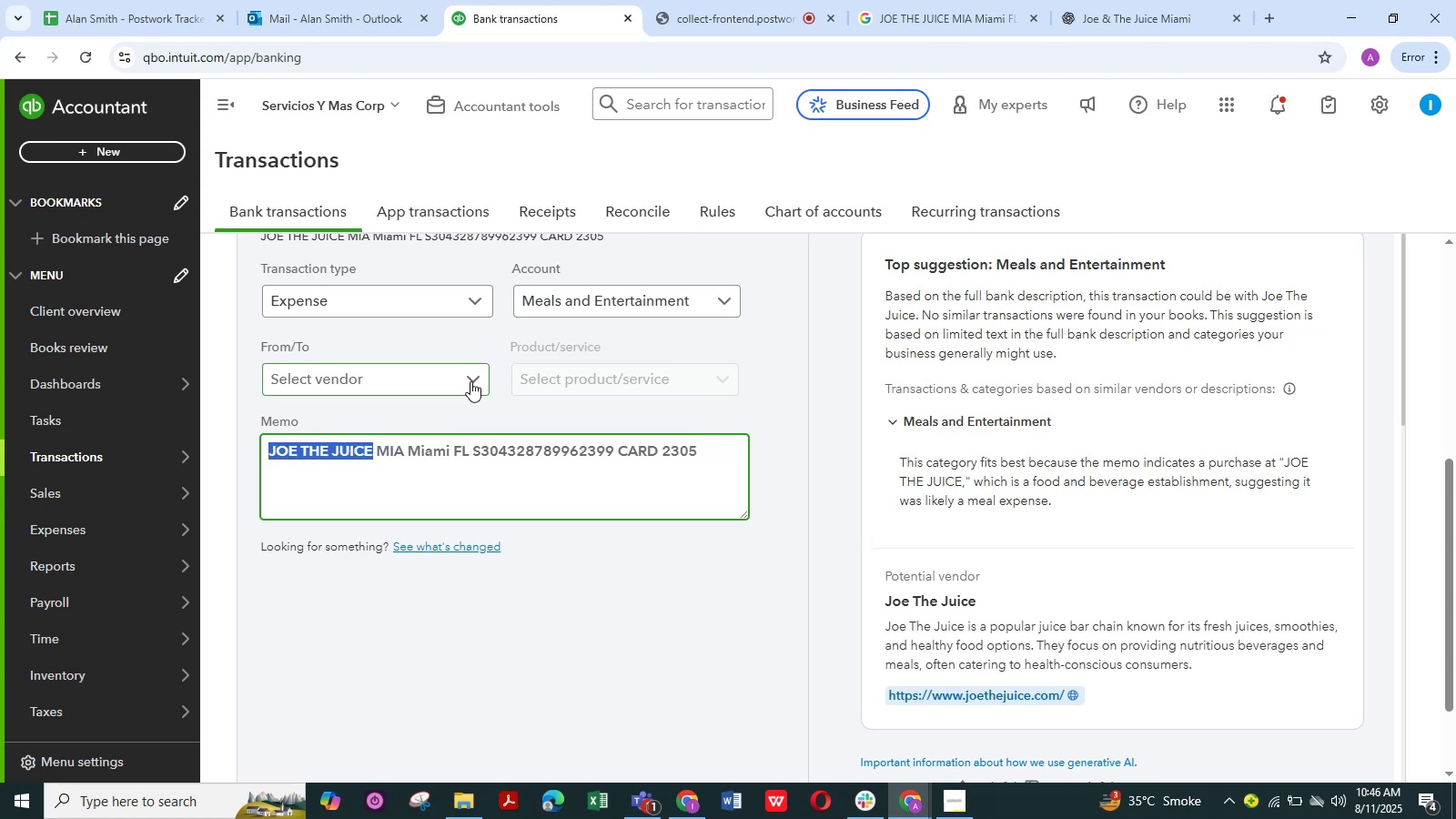 
left_click([472, 383])
 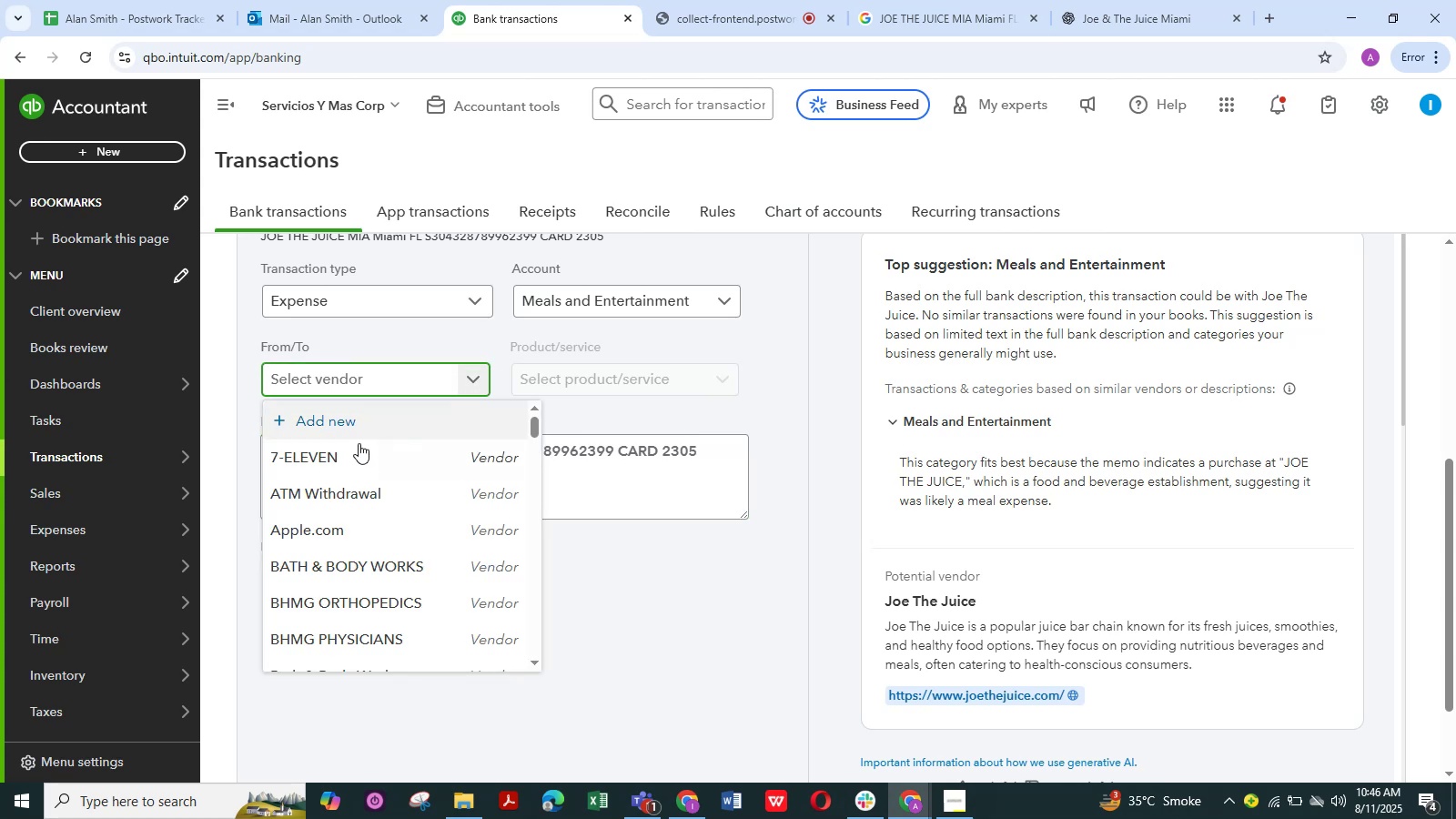 
left_click([350, 430])
 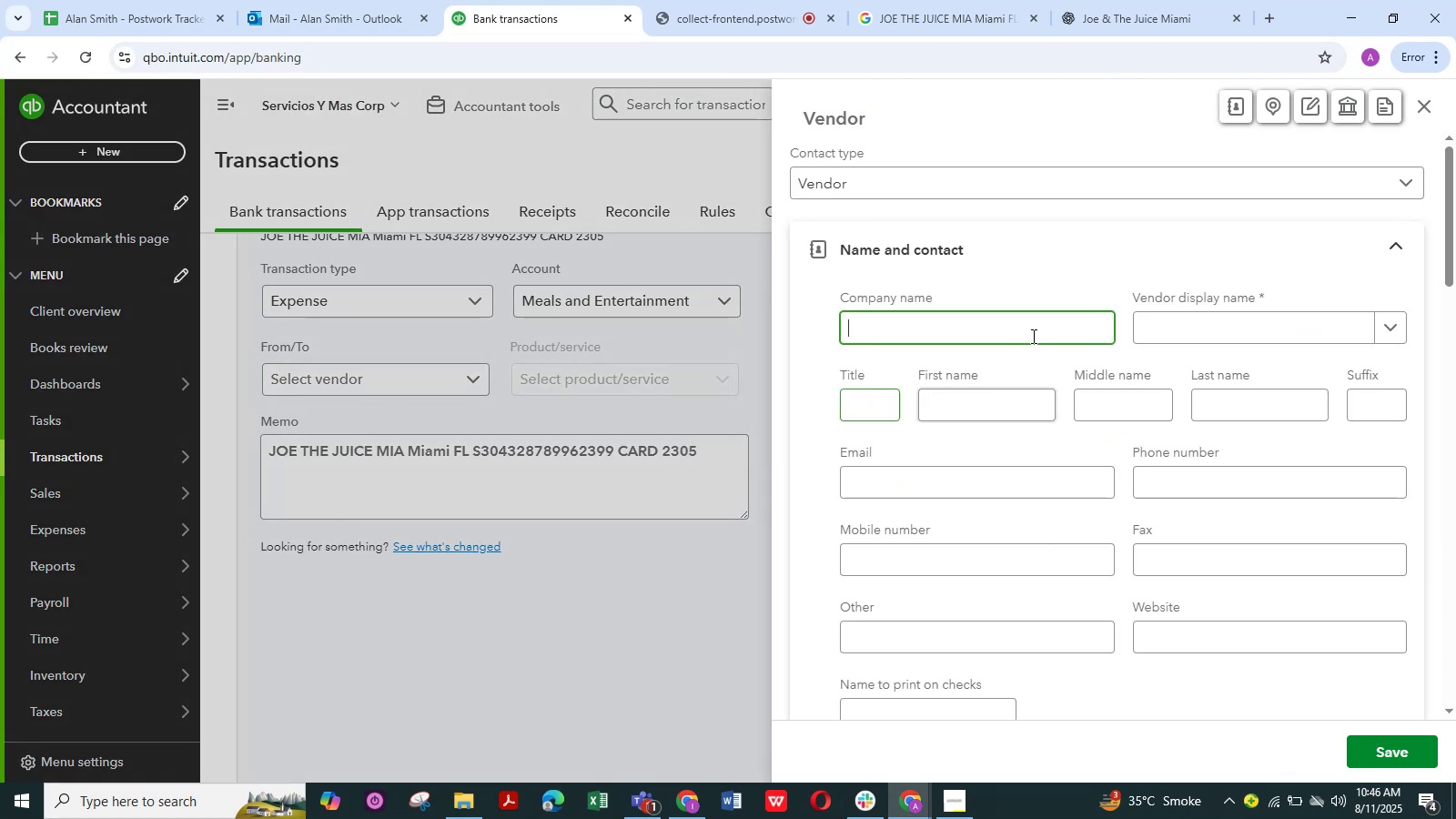 
left_click([1273, 328])
 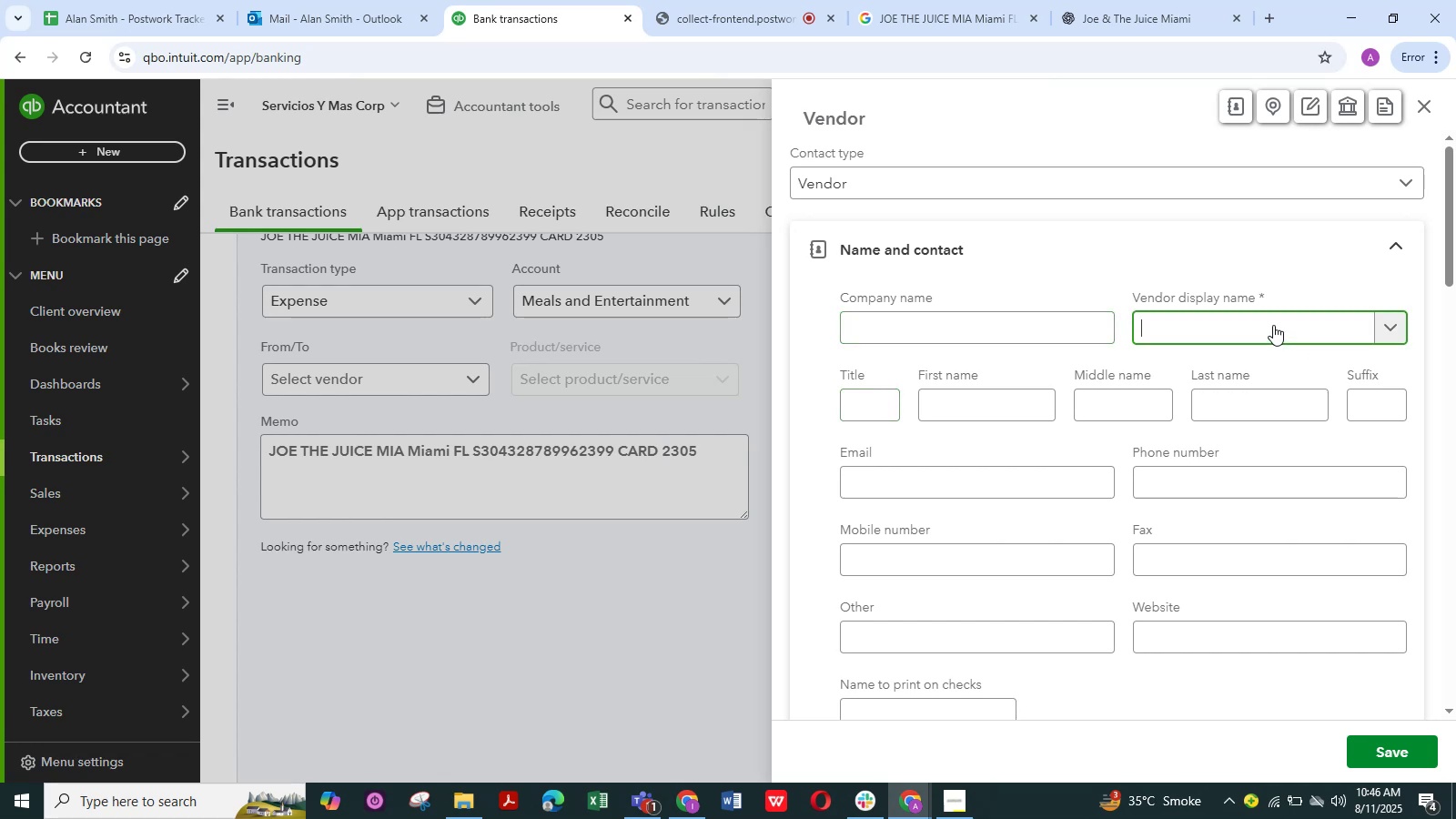 
key(Control+V)
 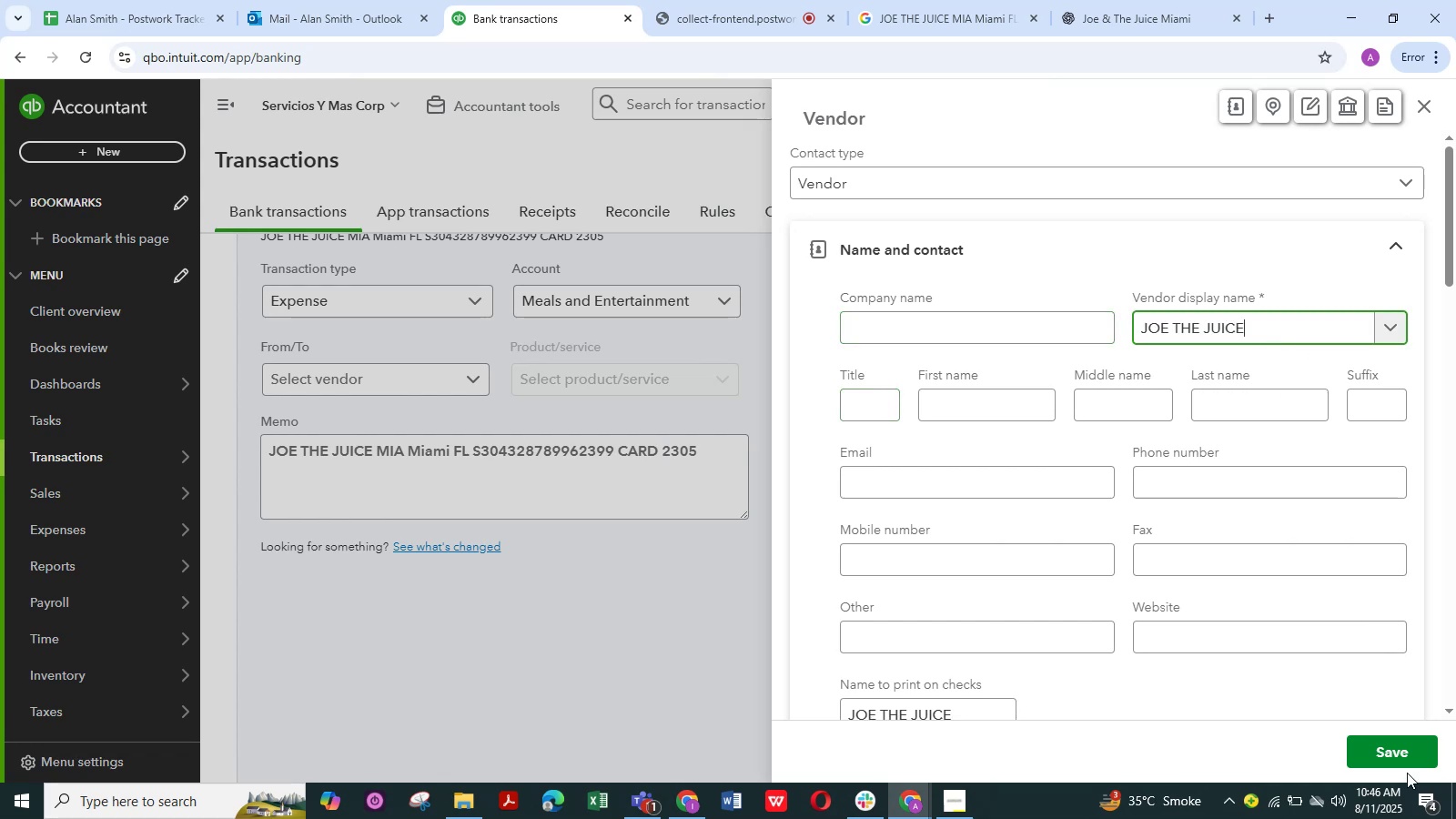 
left_click([1395, 758])
 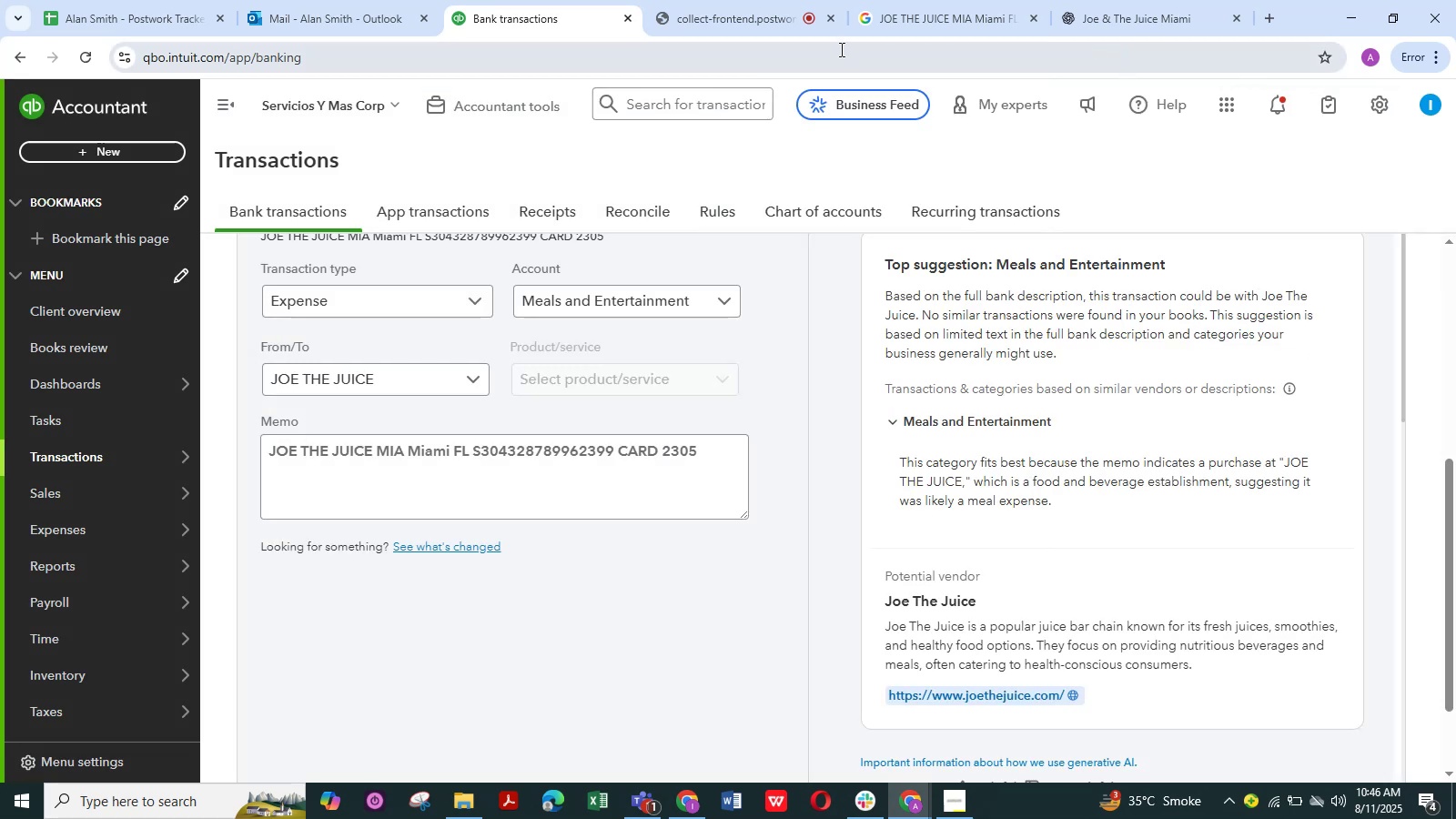 
left_click([751, 23])
 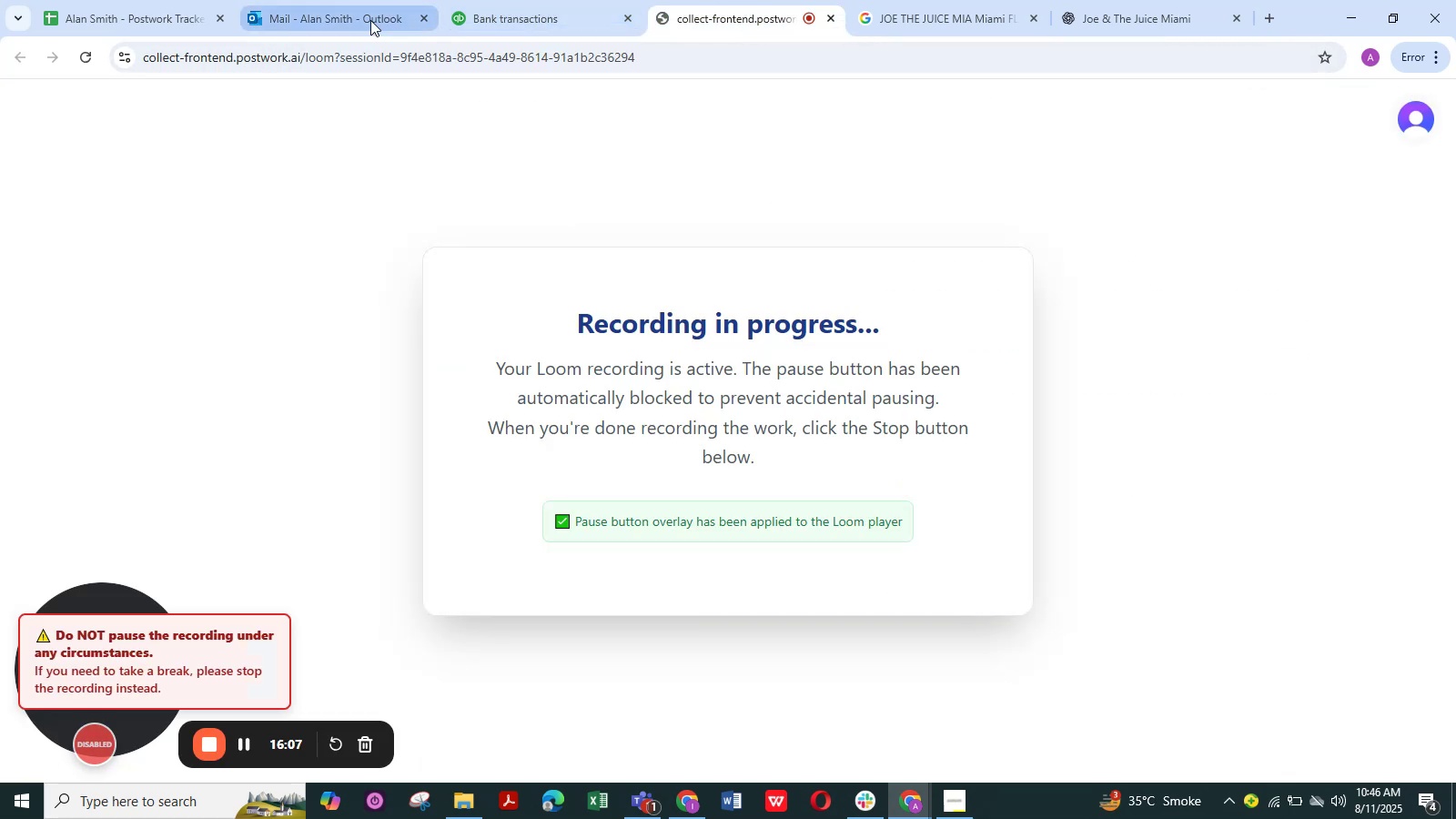 
left_click([541, 10])
 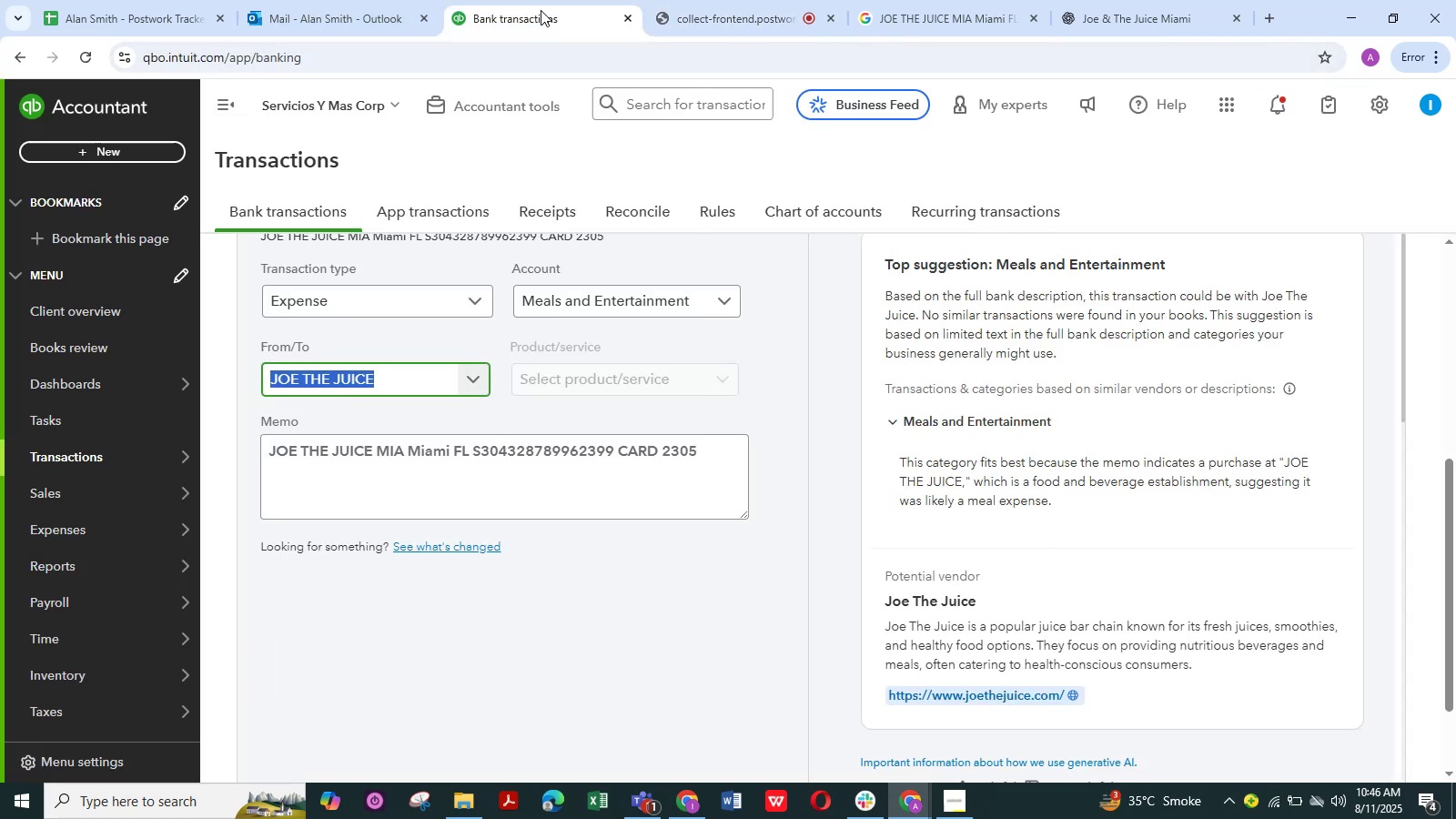 
mouse_move([668, 44])
 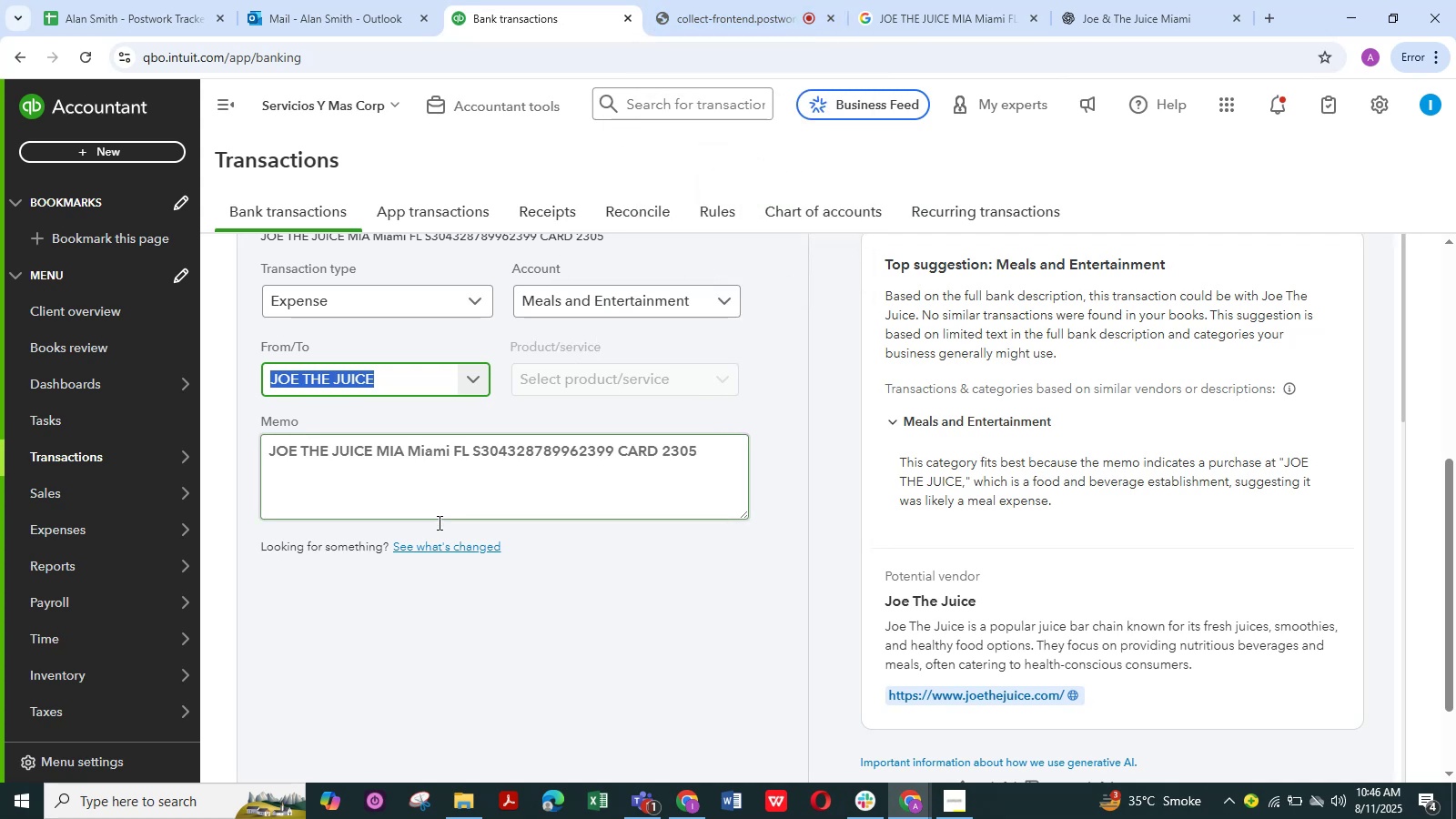 
scroll: coordinate [442, 530], scroll_direction: down, amount: 5.0
 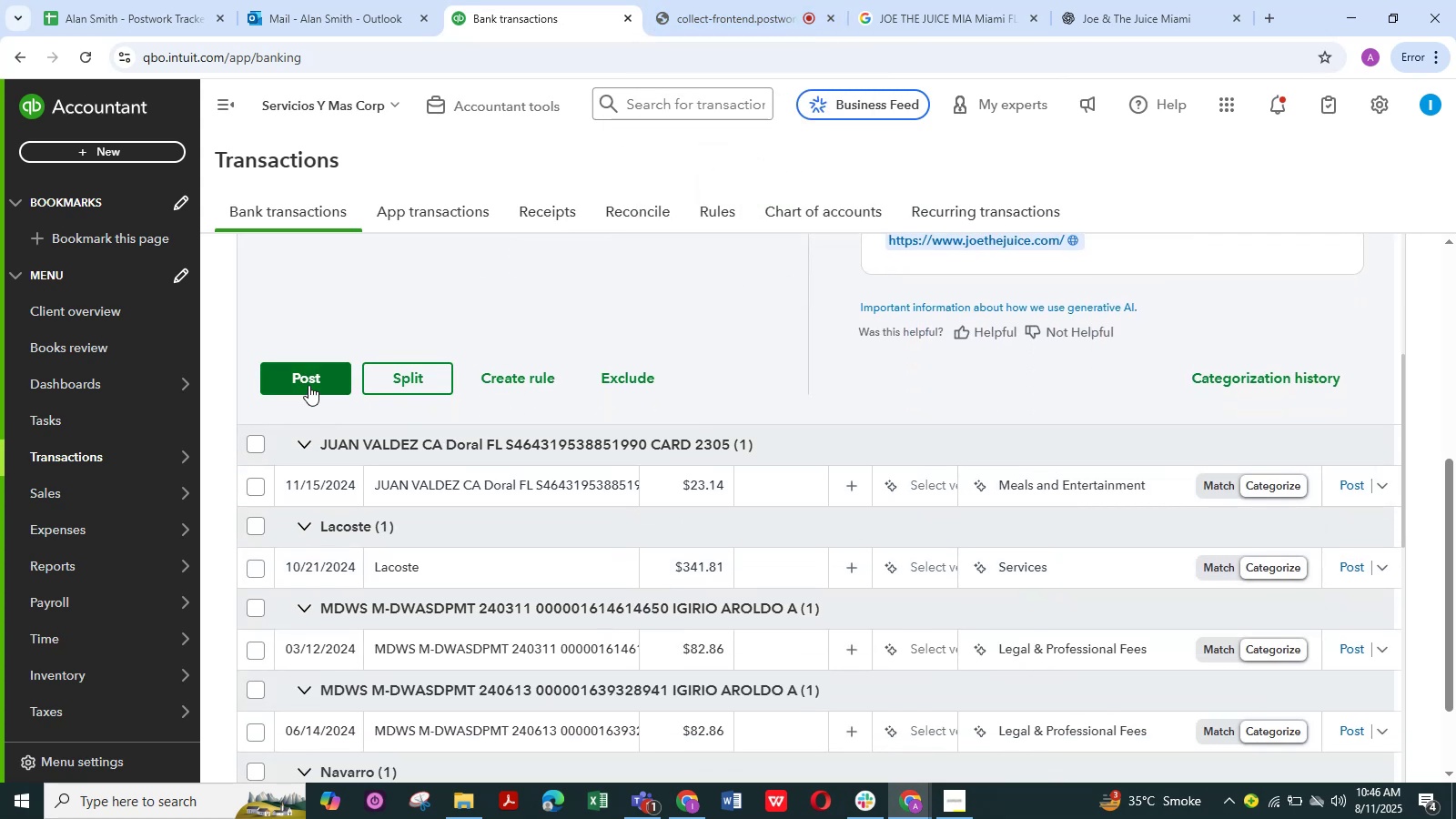 
left_click([306, 378])
 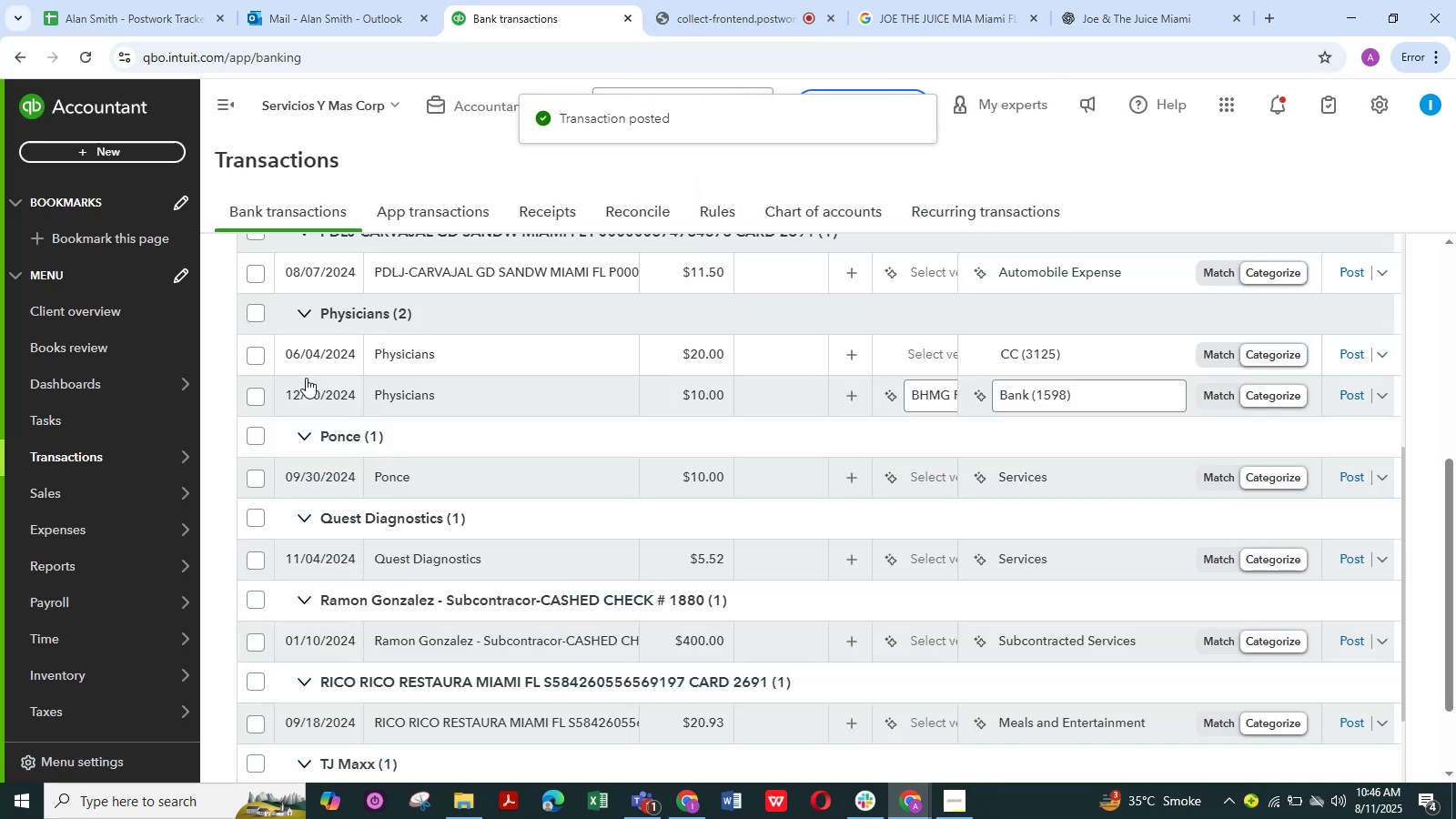 
wait(6.6)
 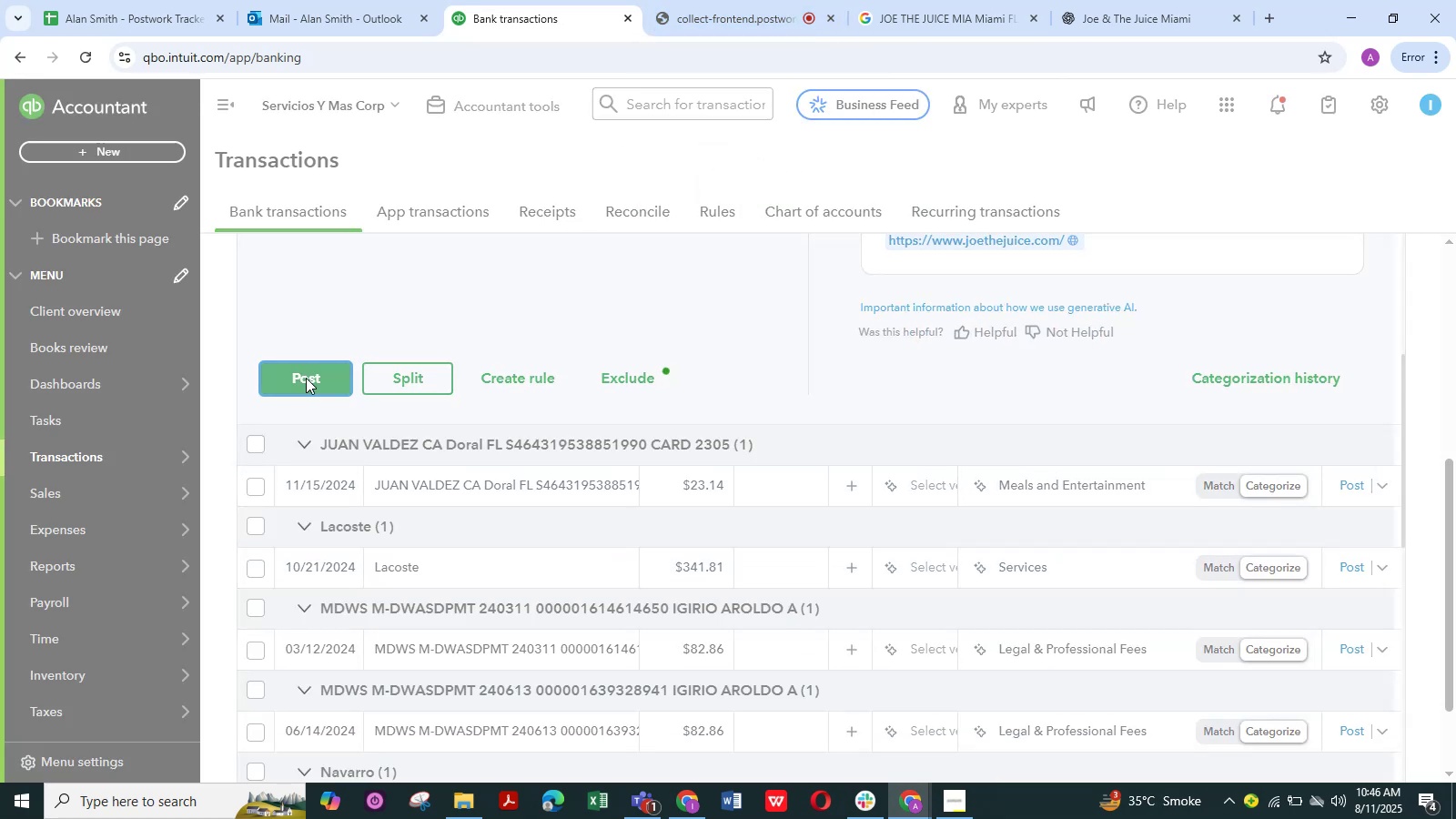 
left_click([416, 354])
 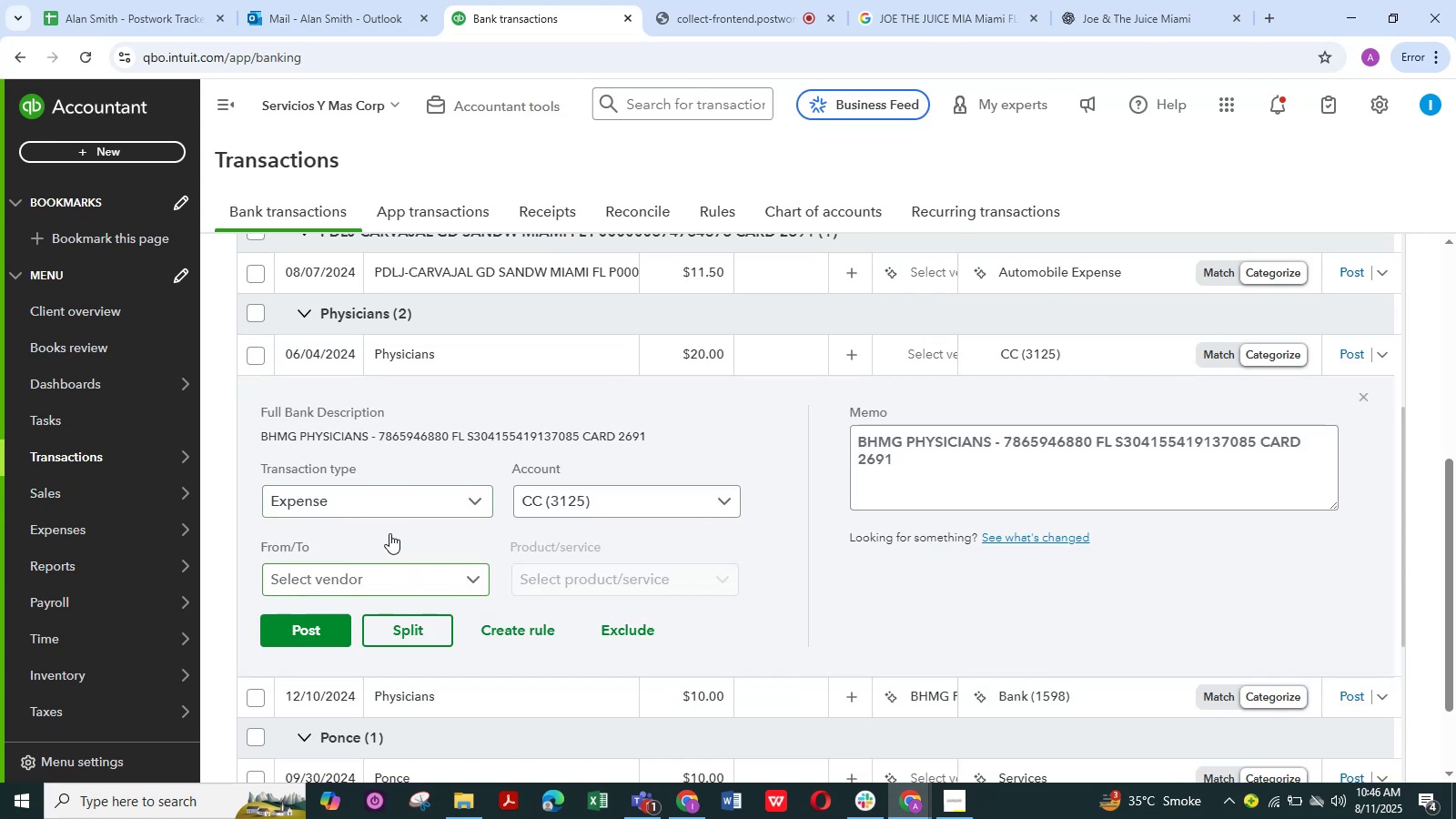 
scroll: coordinate [397, 551], scroll_direction: down, amount: 2.0
 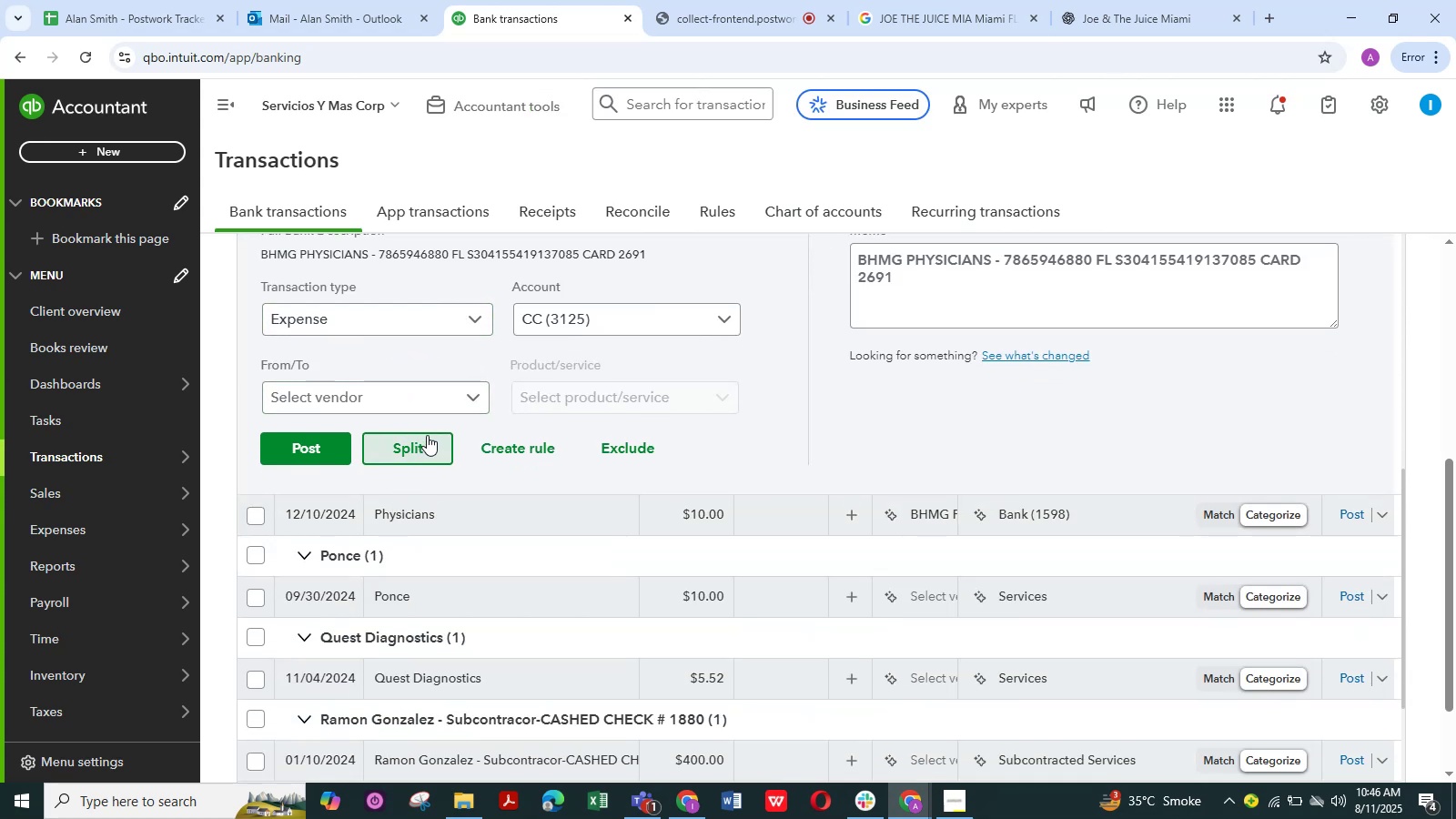 
scroll: coordinate [390, 416], scroll_direction: up, amount: 3.0
 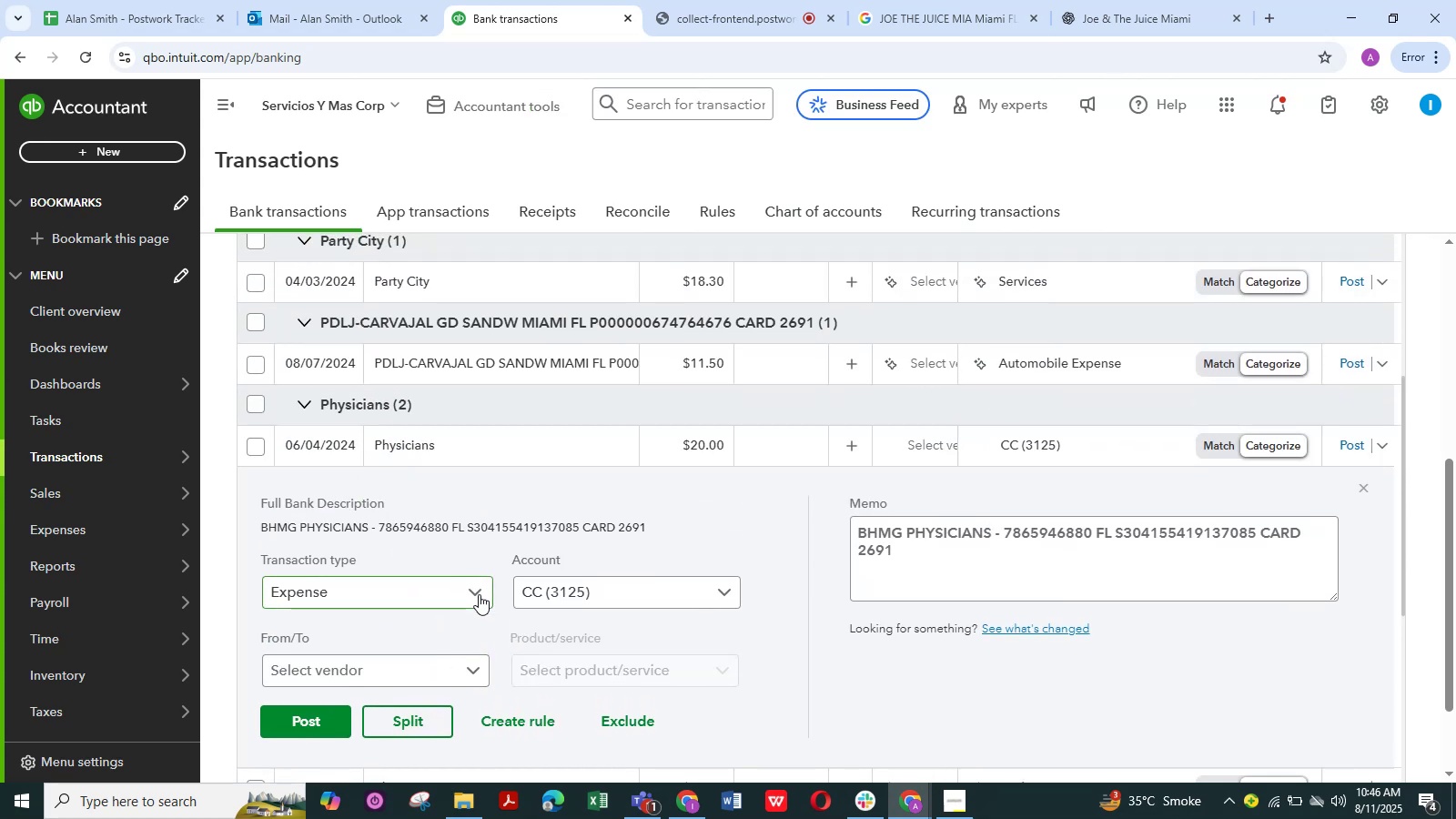 
scroll: coordinate [490, 571], scroll_direction: down, amount: 2.0
 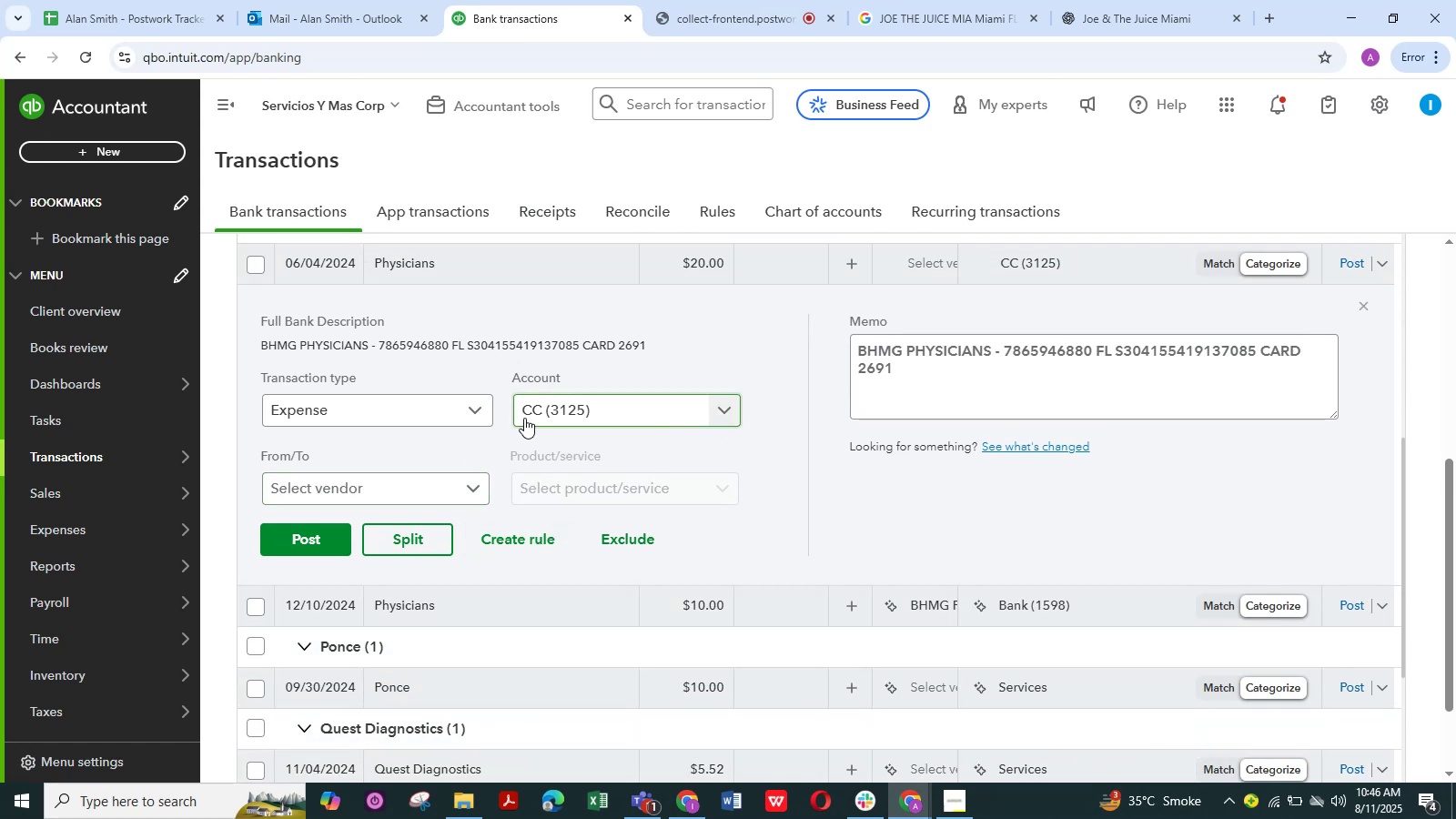 
left_click([717, 412])
 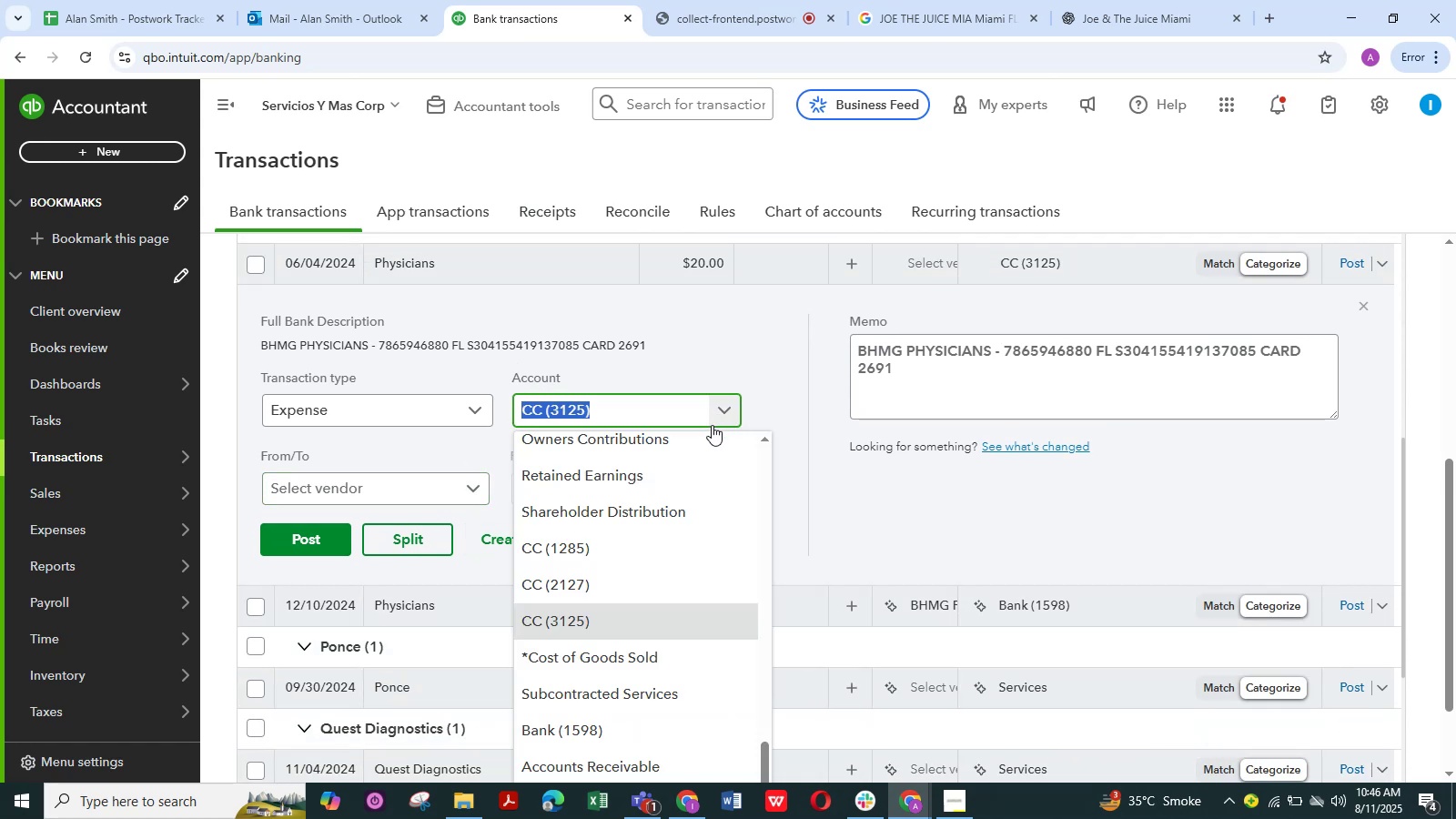 
scroll: coordinate [694, 534], scroll_direction: down, amount: 6.0
 